 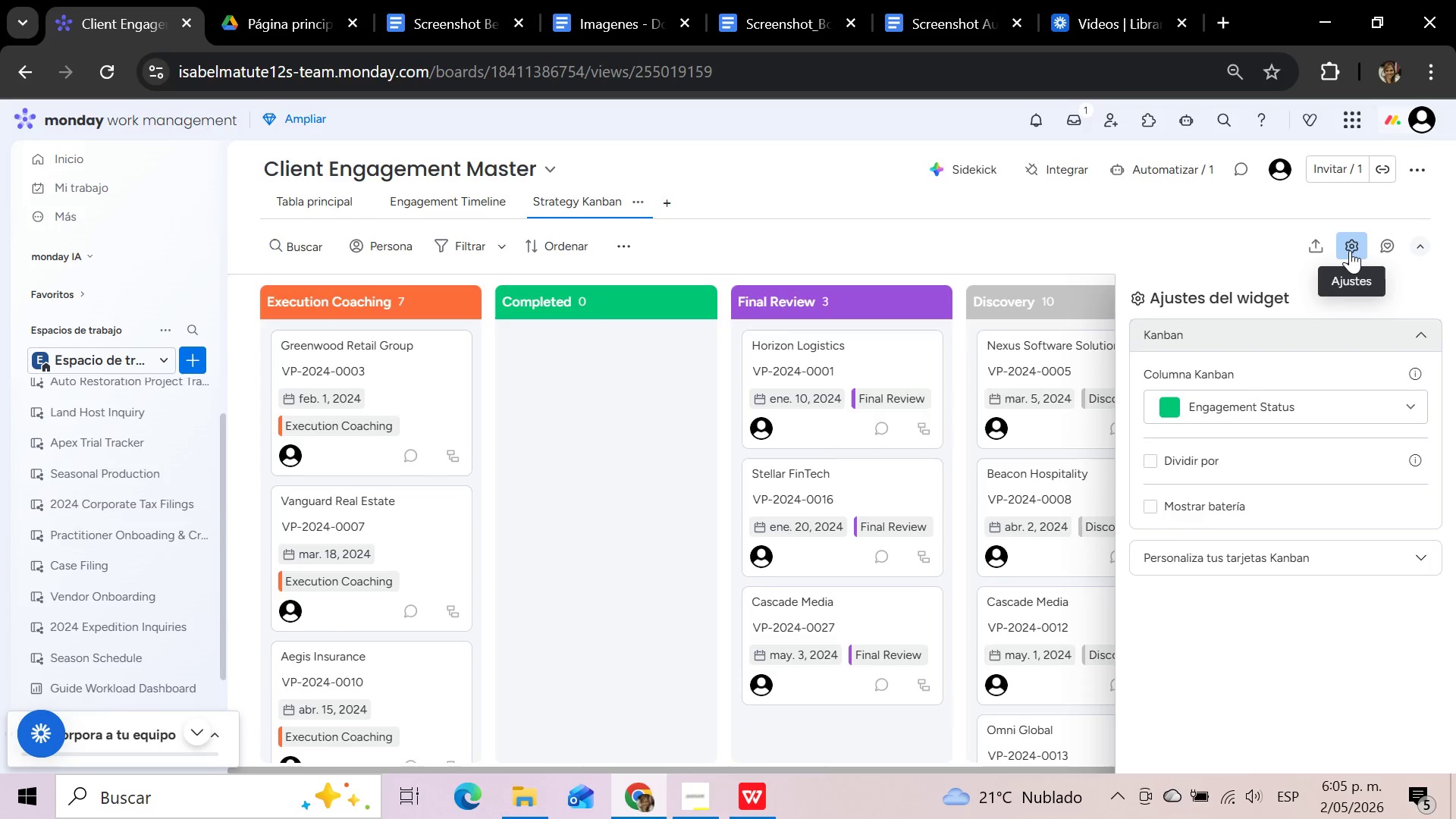 
left_click([1326, 414])
 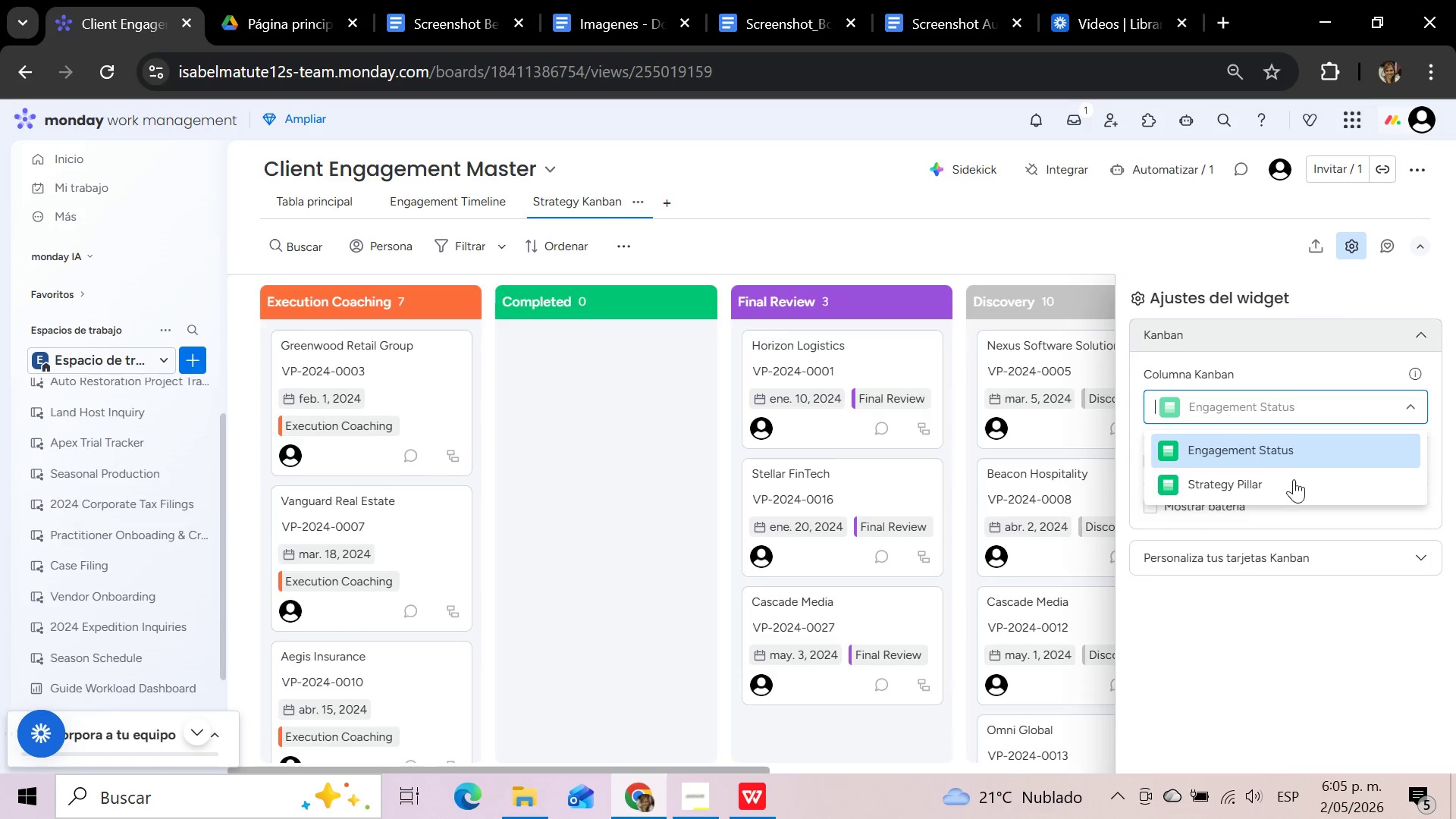 
left_click([1292, 484])
 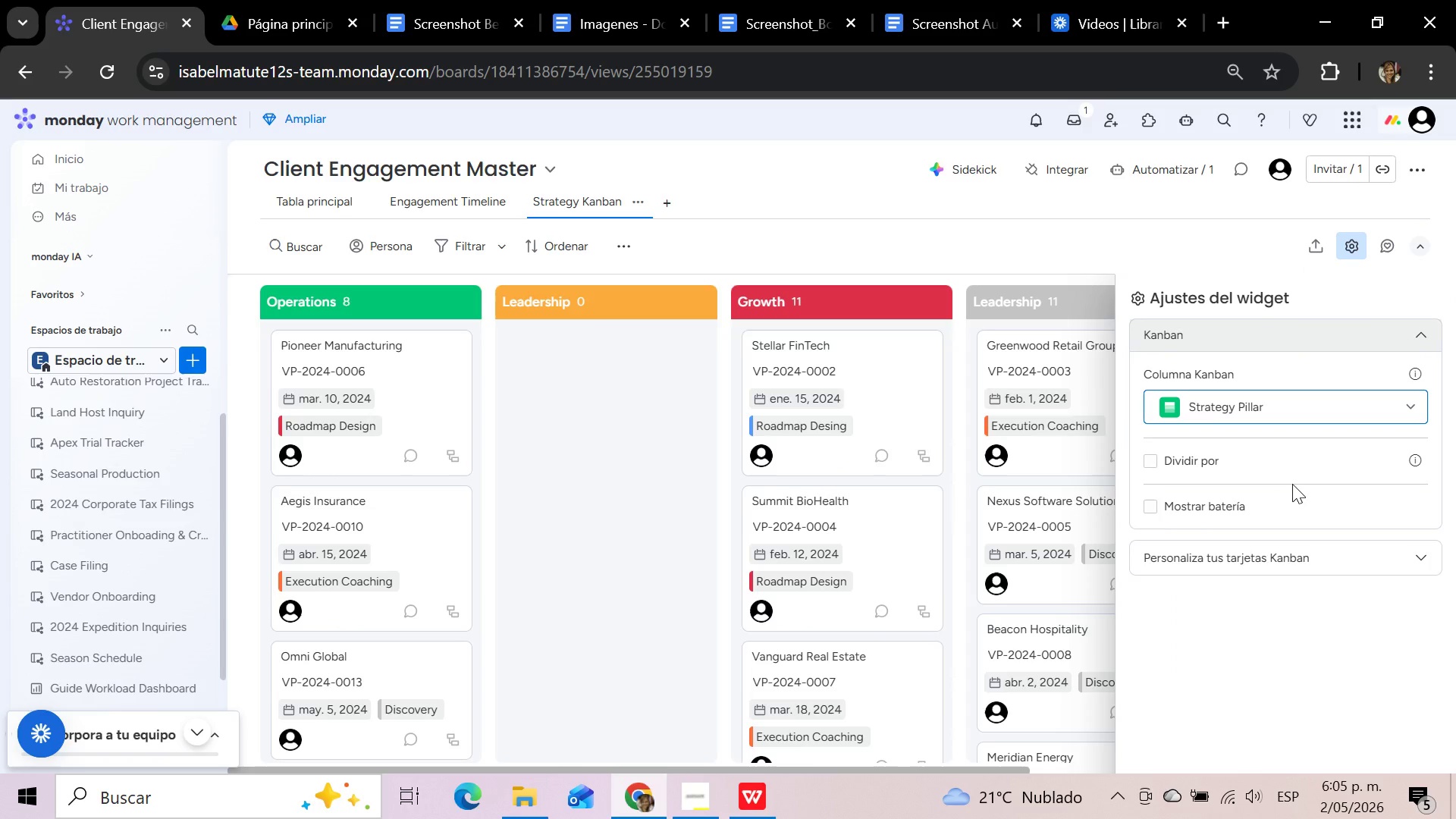 
left_click([921, 234])
 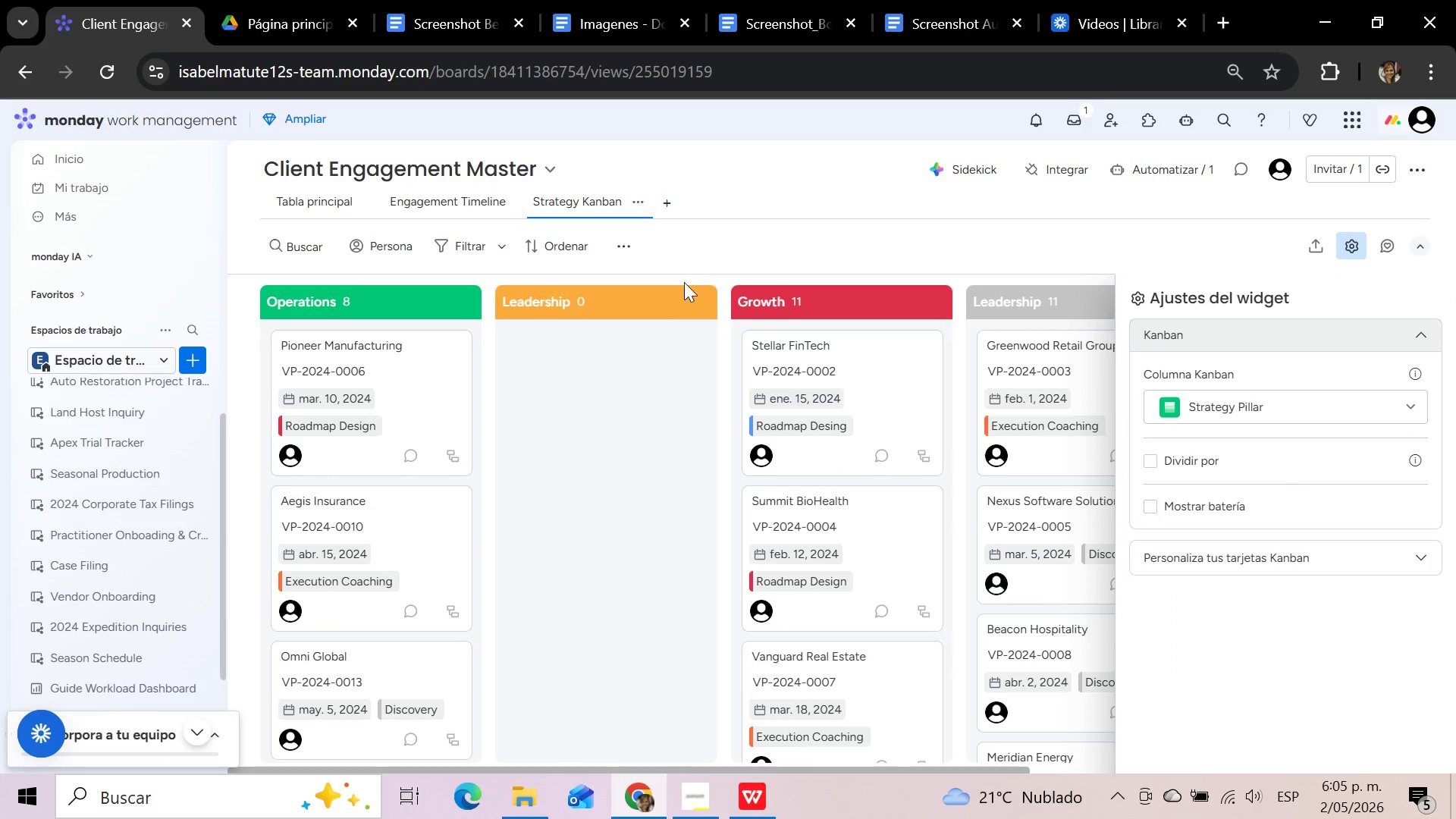 
left_click([680, 306])
 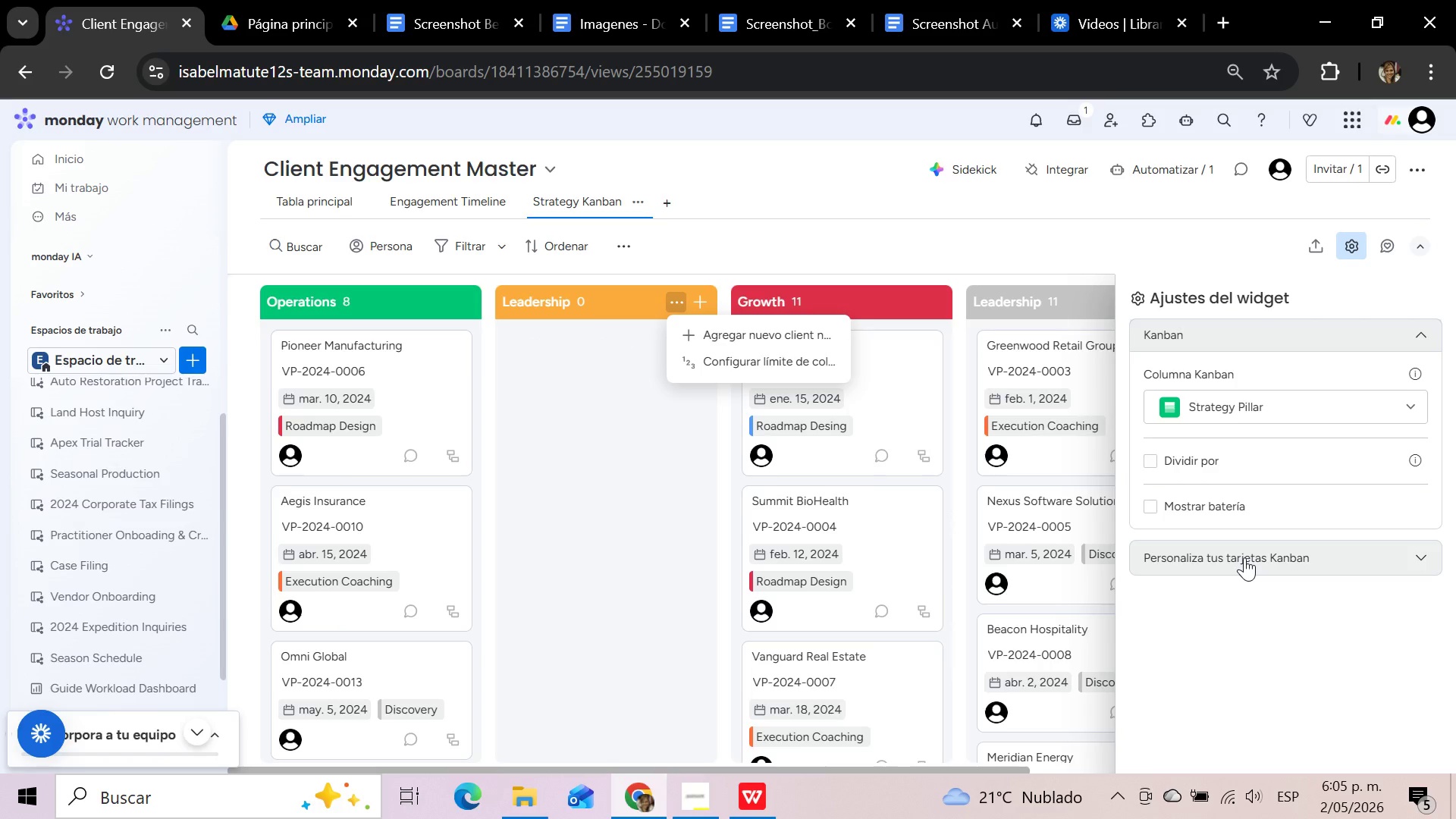 
wait(6.16)
 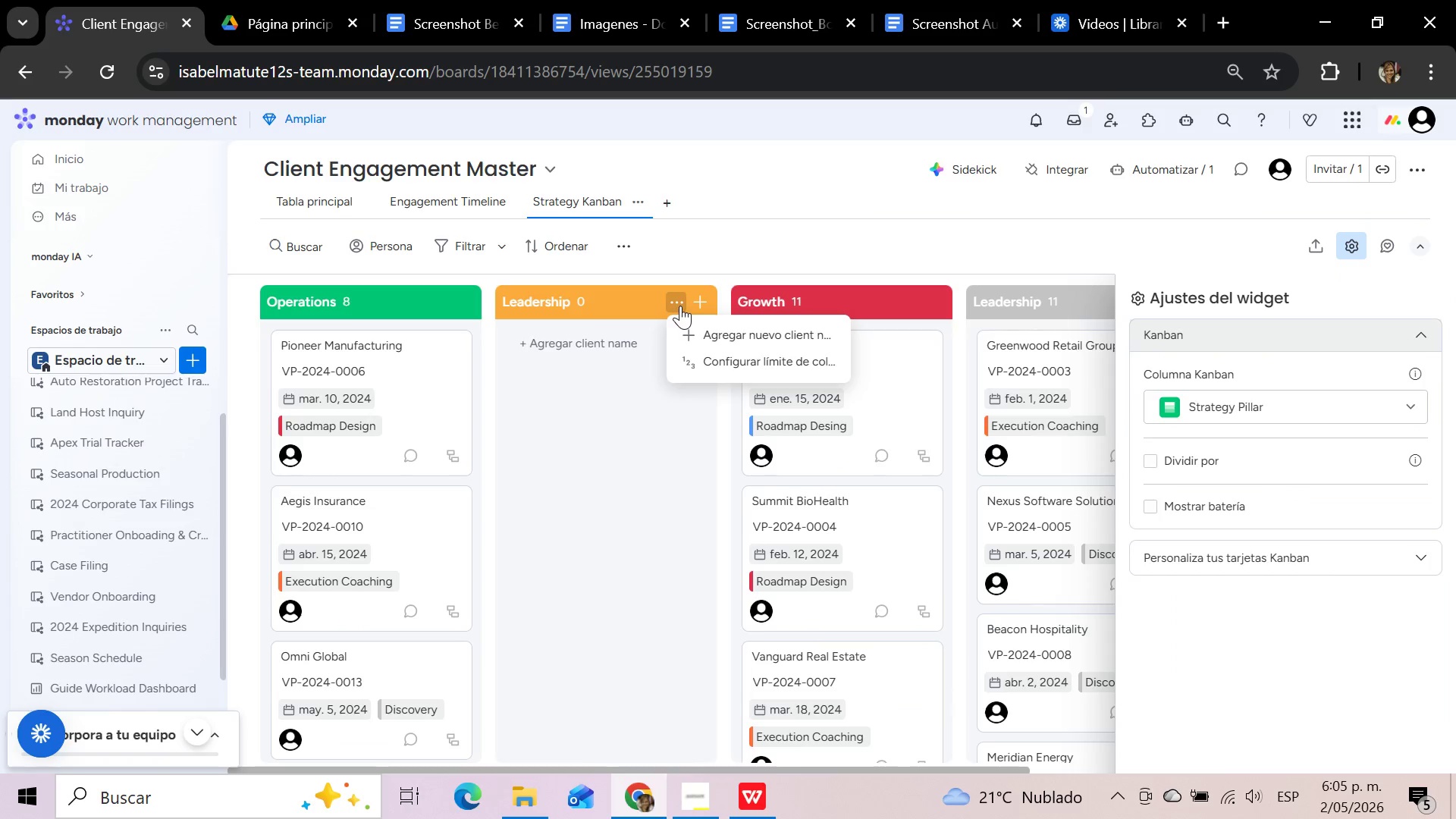 
left_click([1244, 557])
 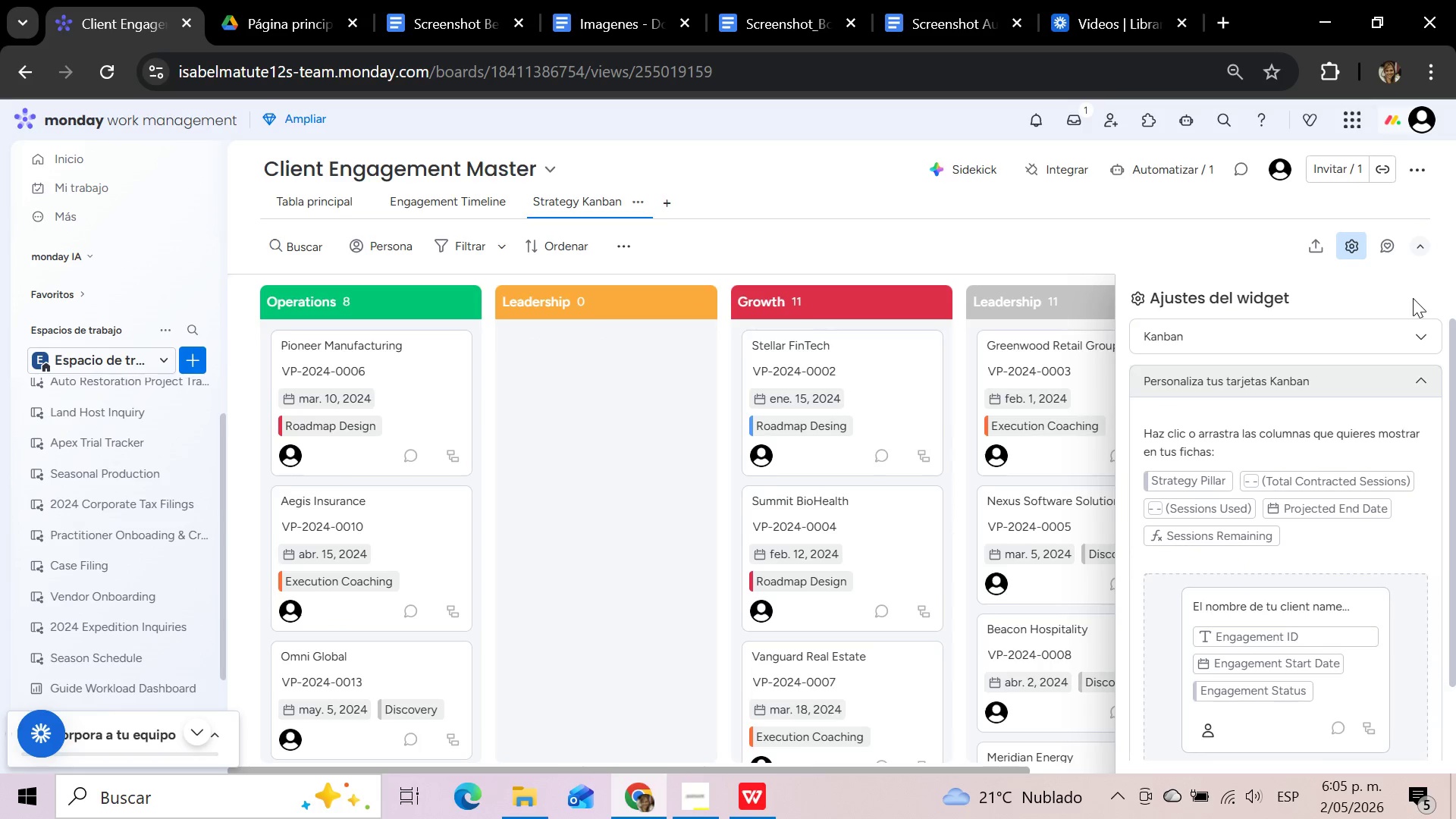 
left_click([1406, 345])
 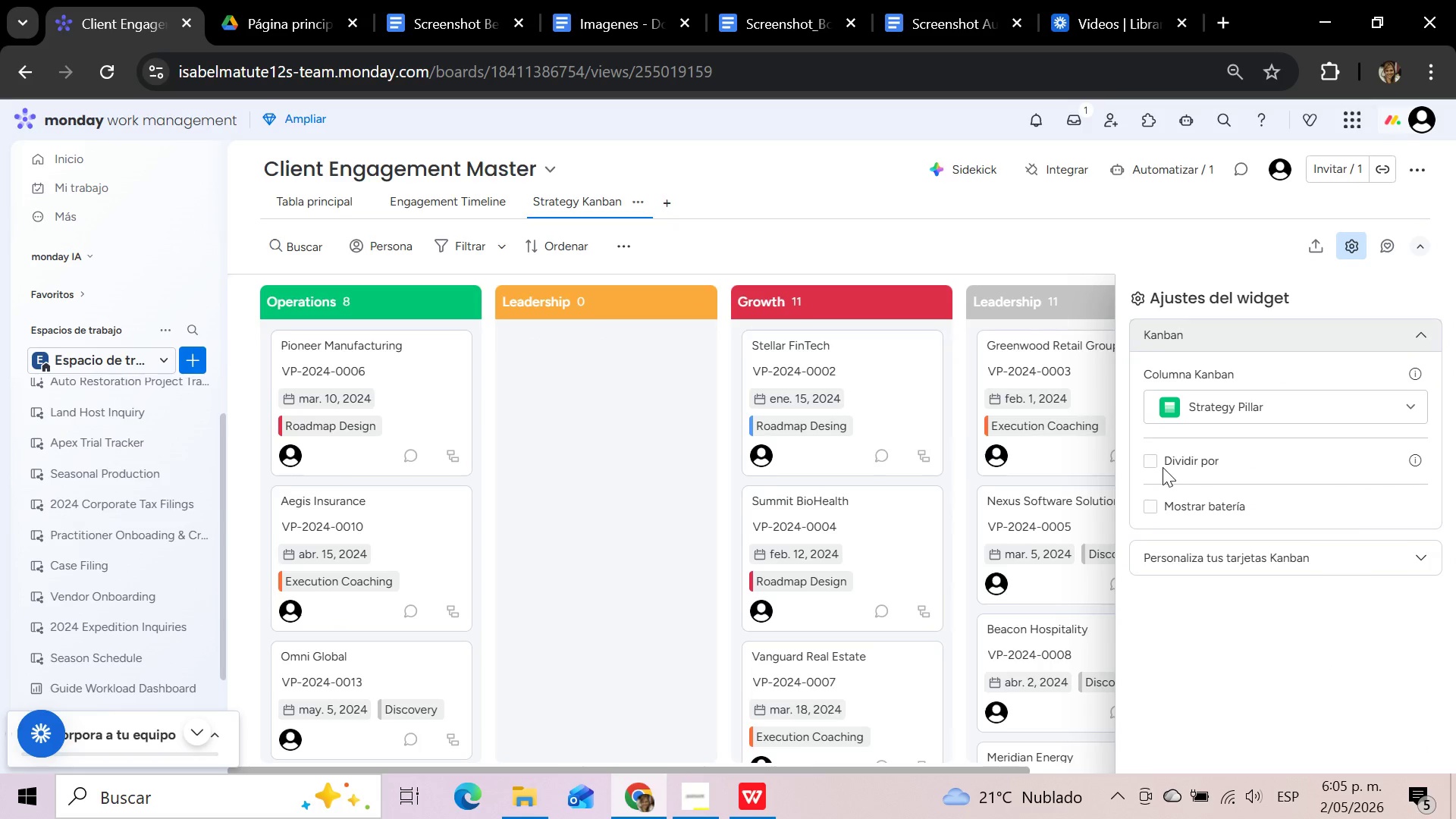 
left_click([1147, 507])
 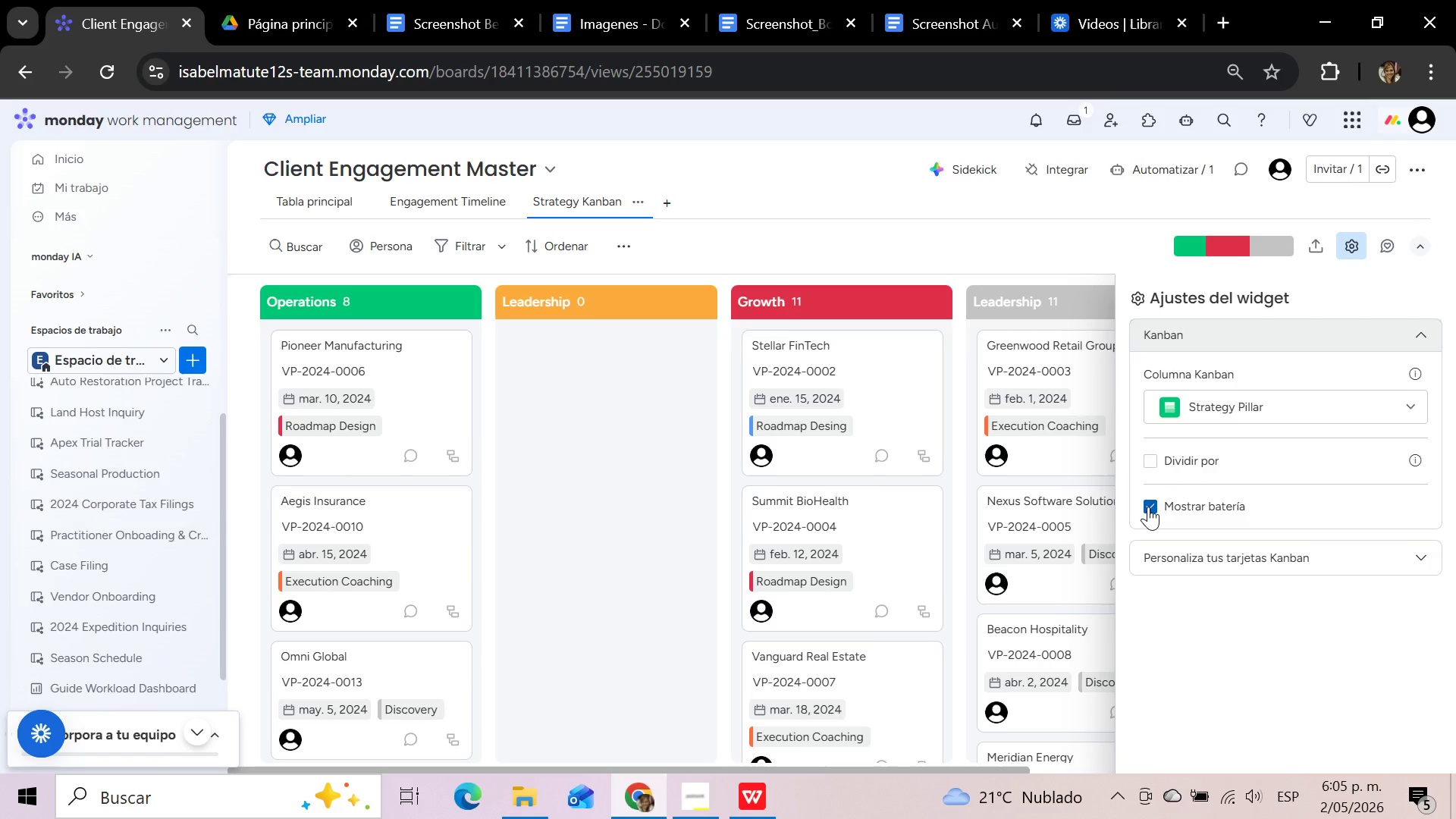 
left_click([1295, 327])
 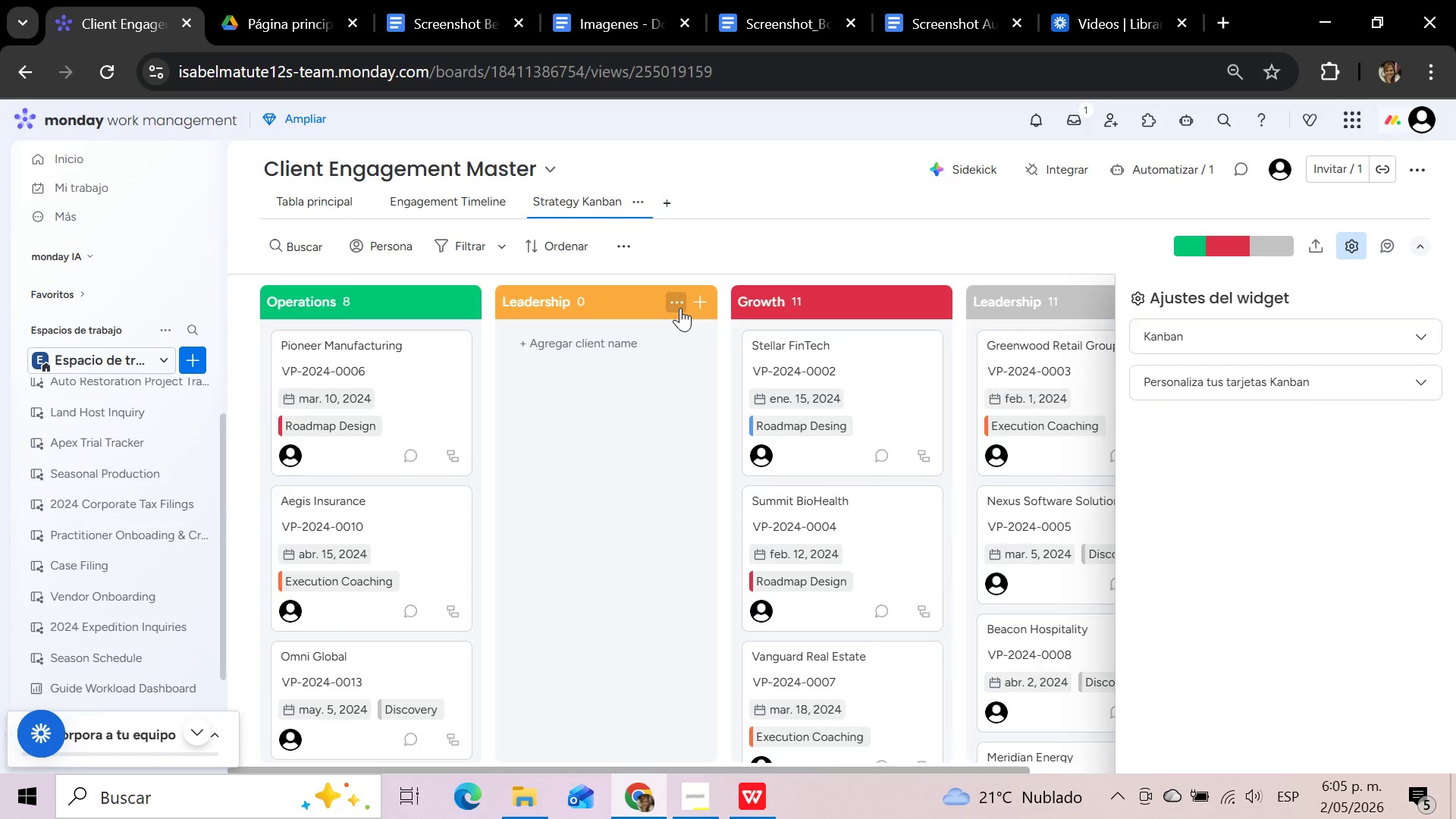 
left_click_drag(start_coordinate=[620, 300], to_coordinate=[745, 317])
 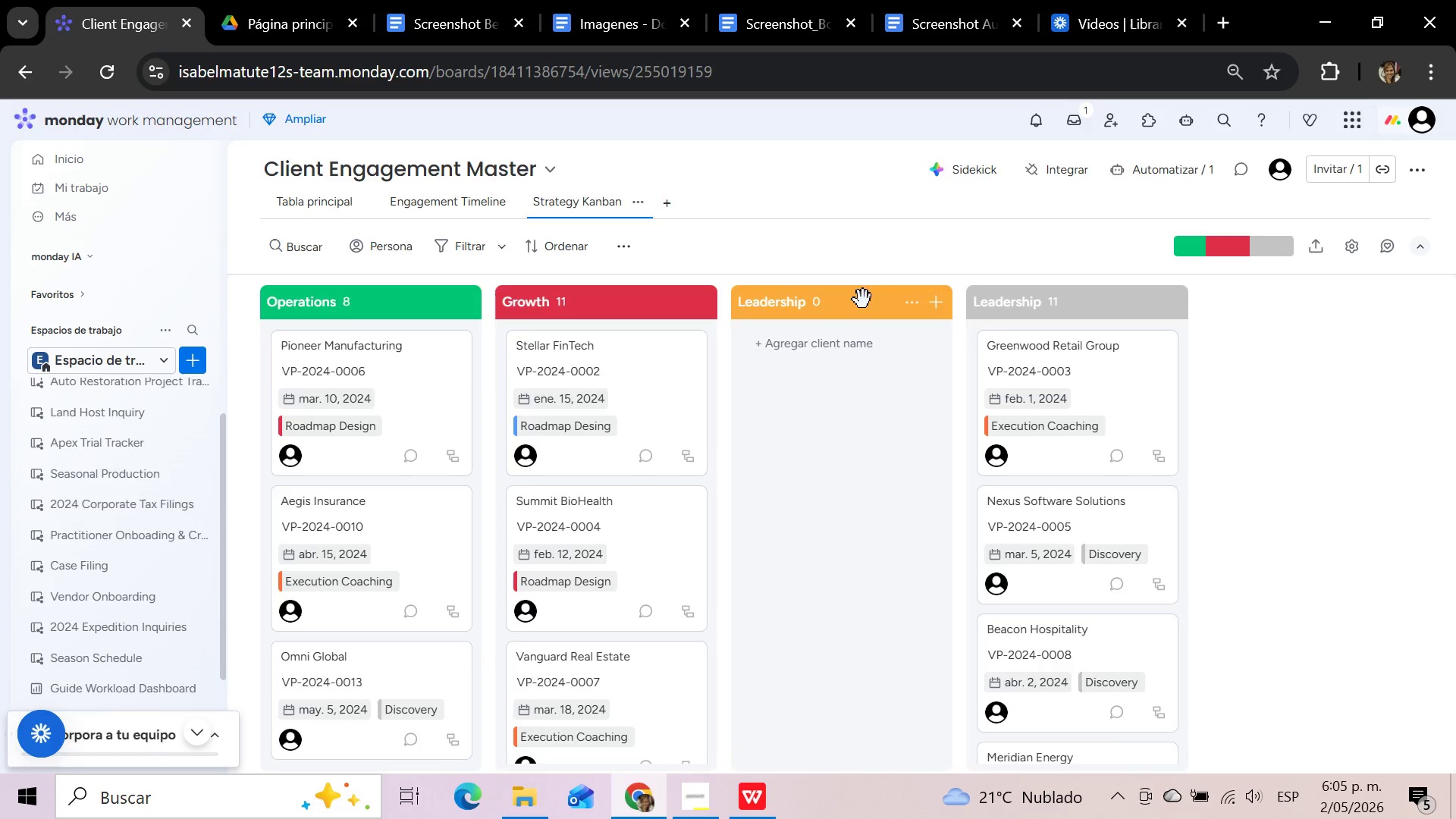 
left_click_drag(start_coordinate=[839, 312], to_coordinate=[1042, 315])
 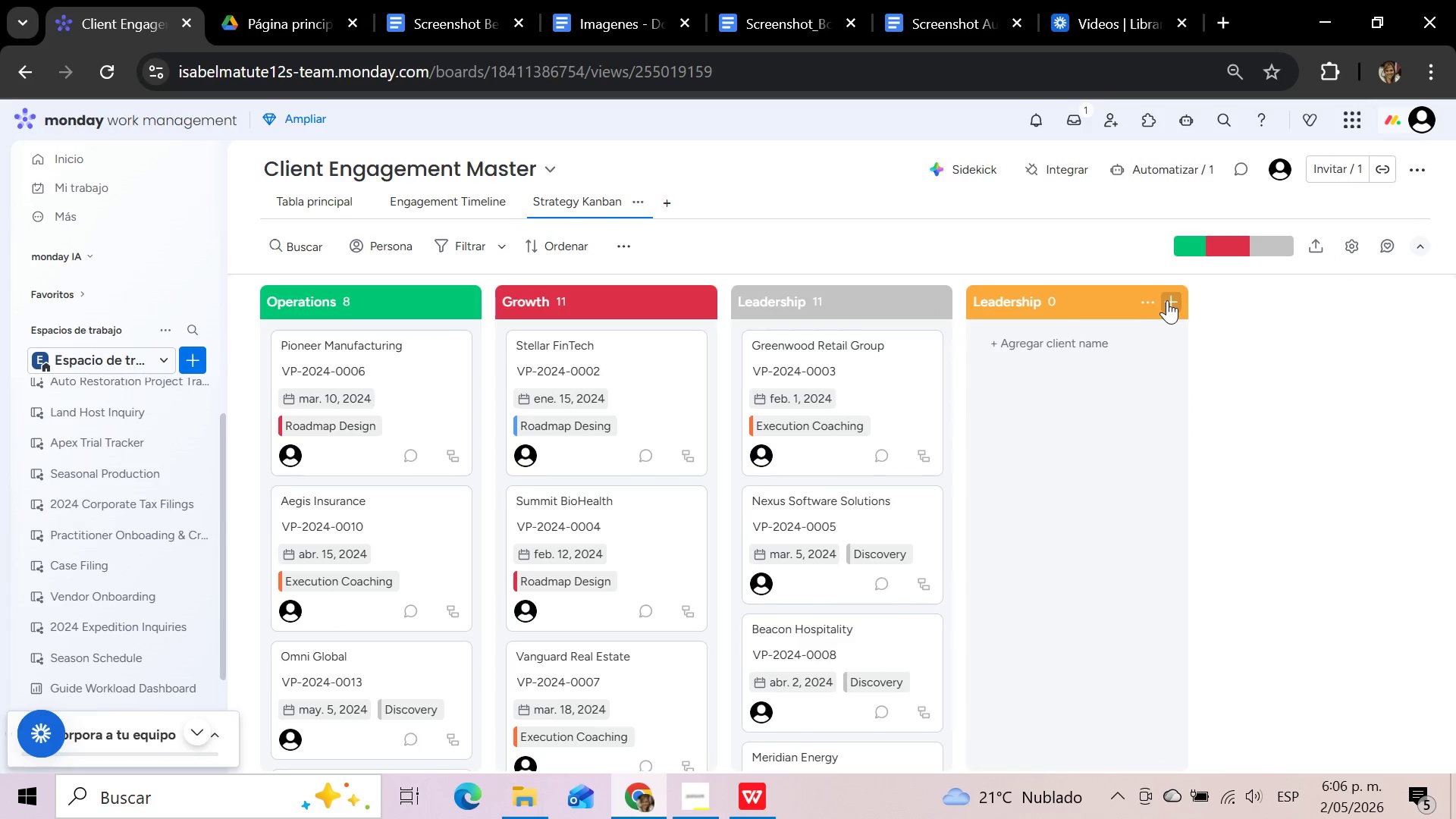 
wait(7.69)
 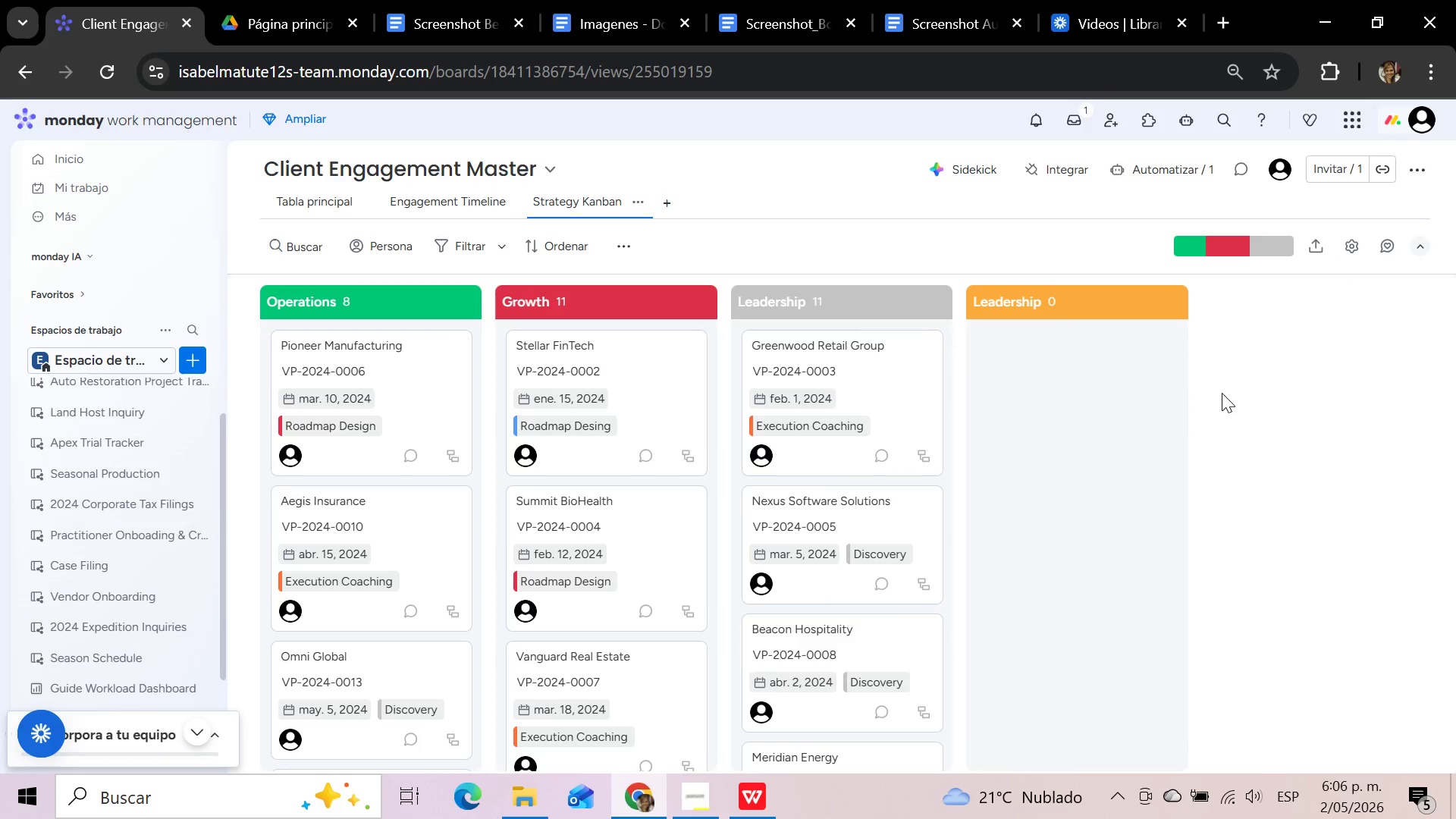 
left_click([1148, 303])
 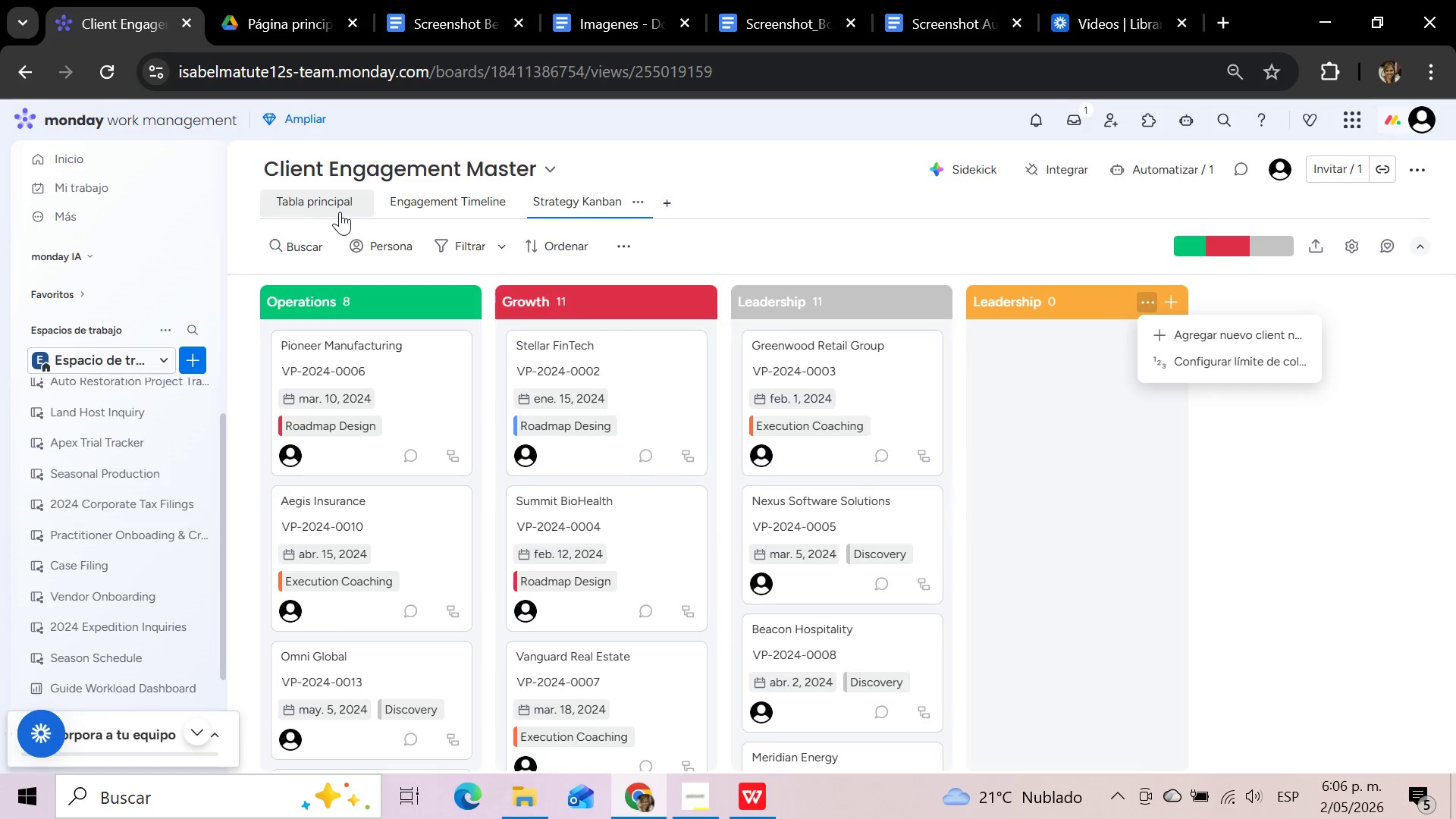 
wait(7.02)
 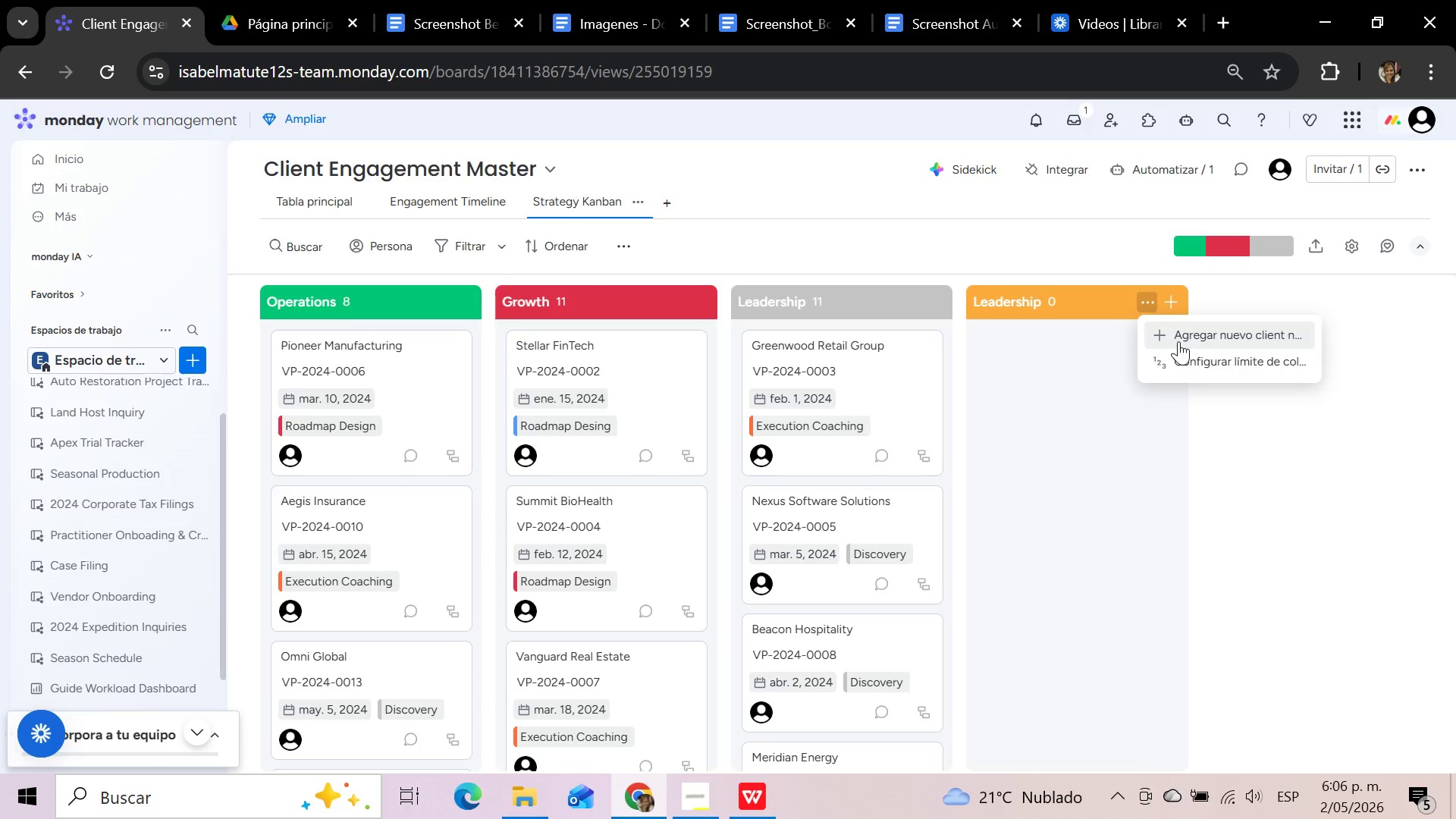 
left_click([322, 201])
 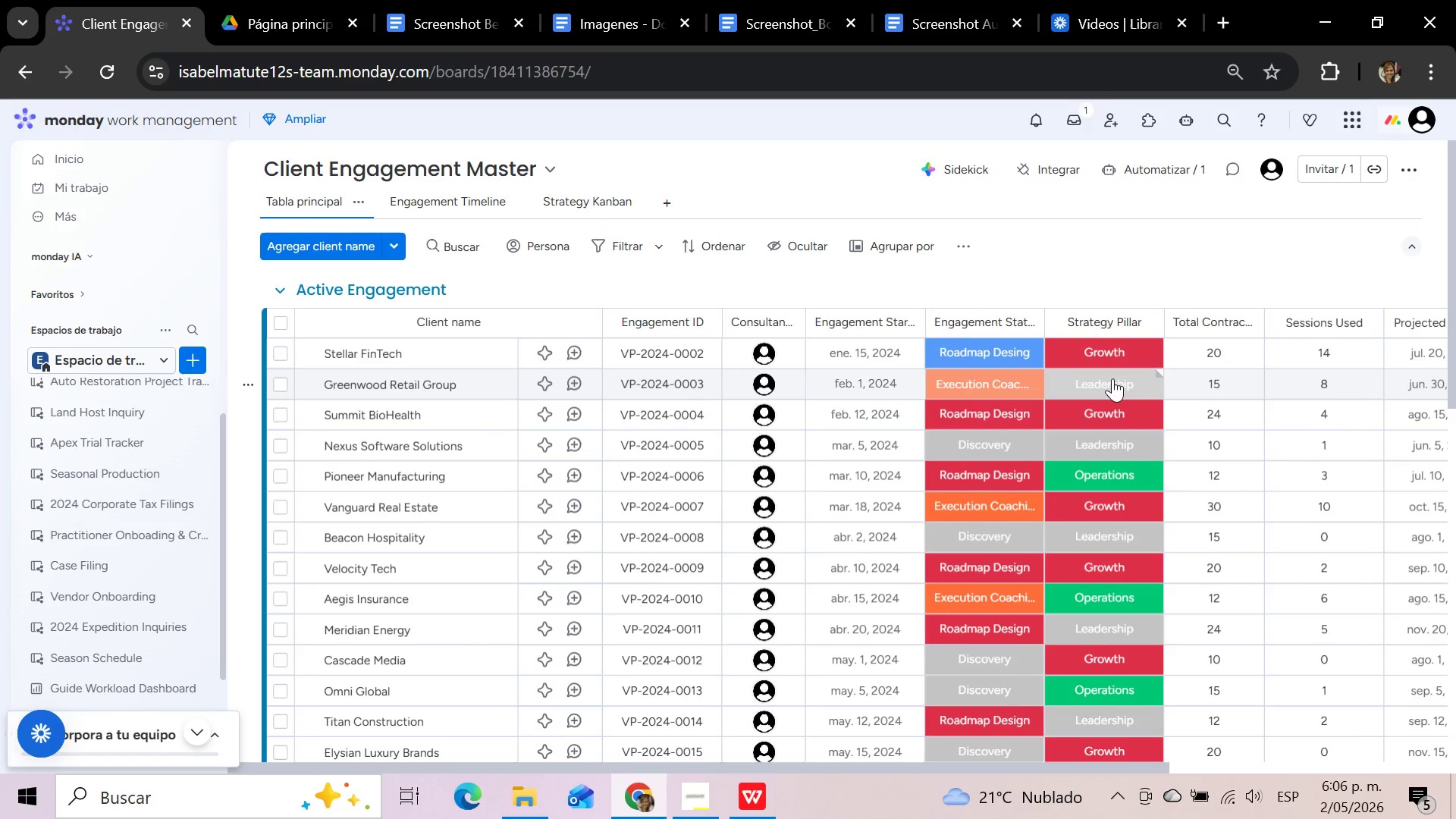 
left_click([1109, 350])
 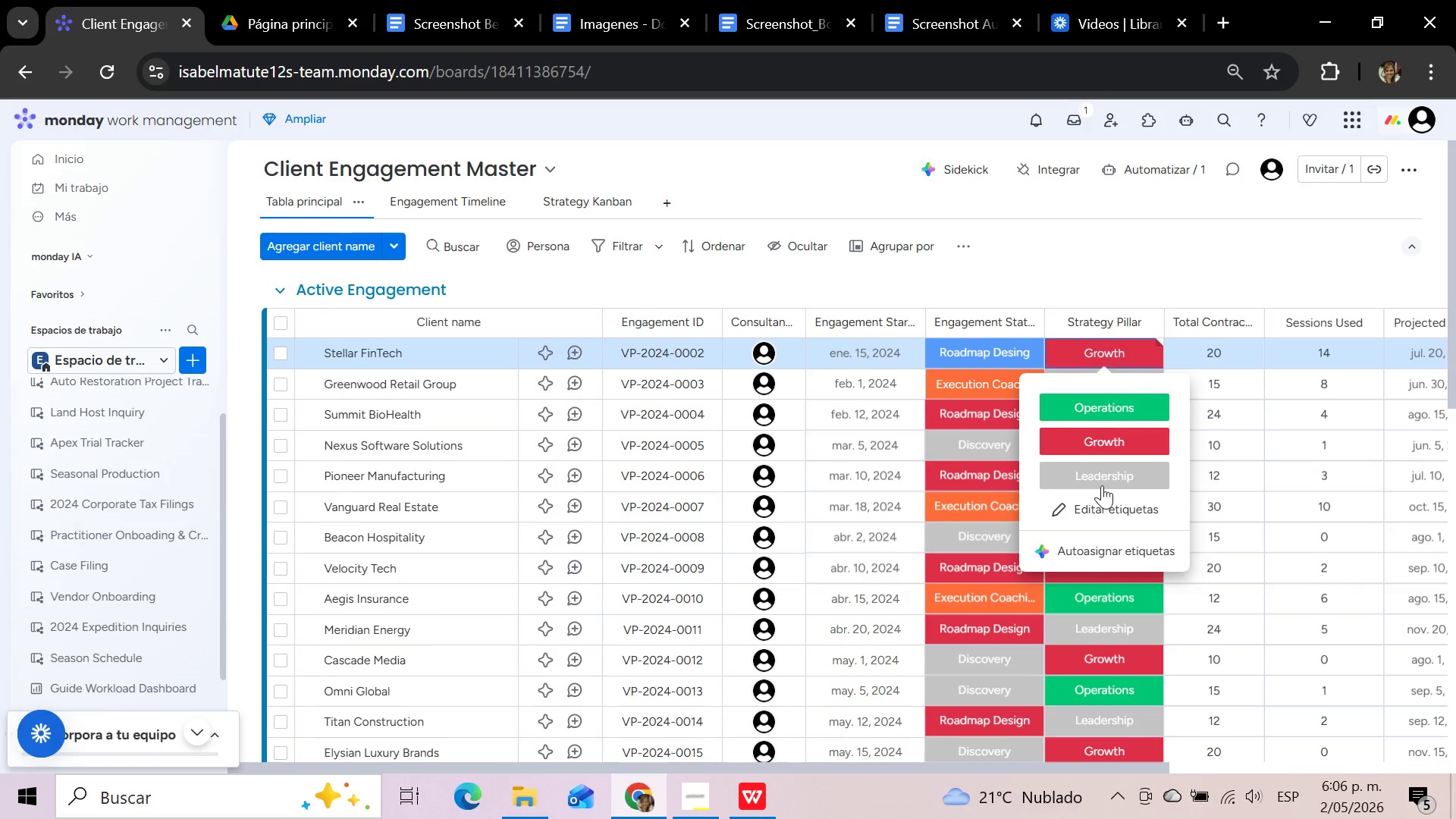 
left_click([1101, 497])
 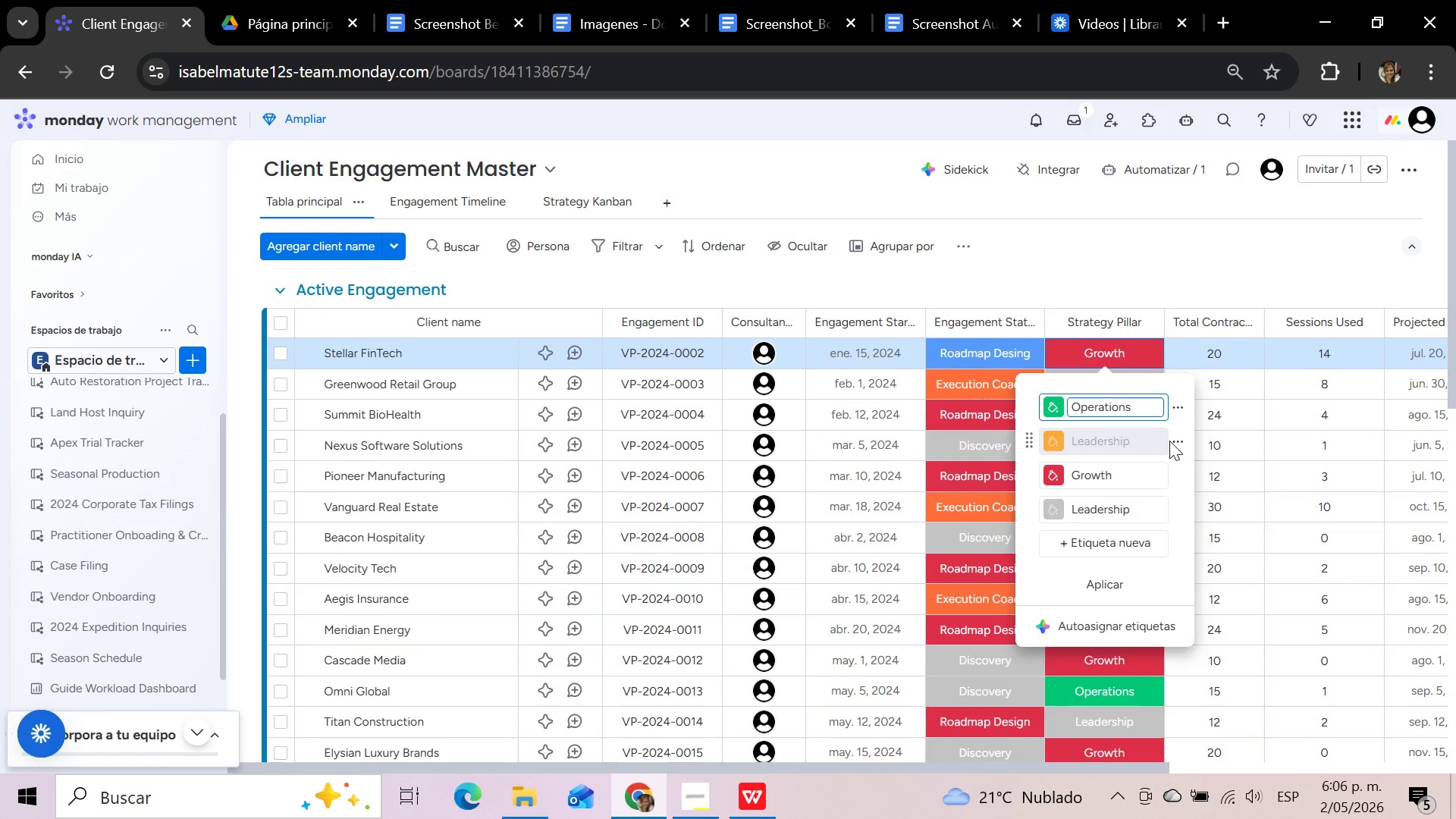 
left_click([1178, 439])
 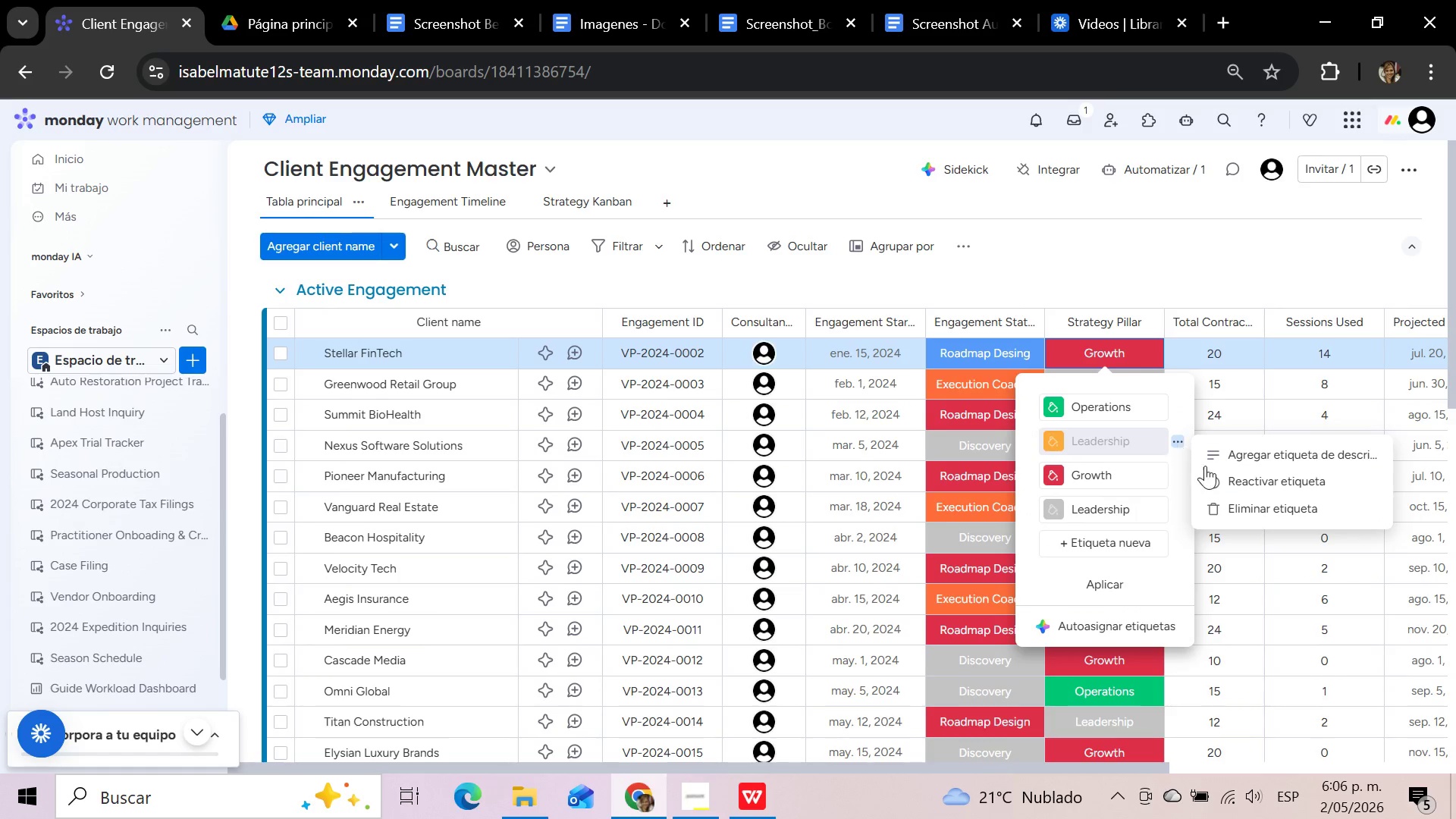 
left_click([1260, 507])
 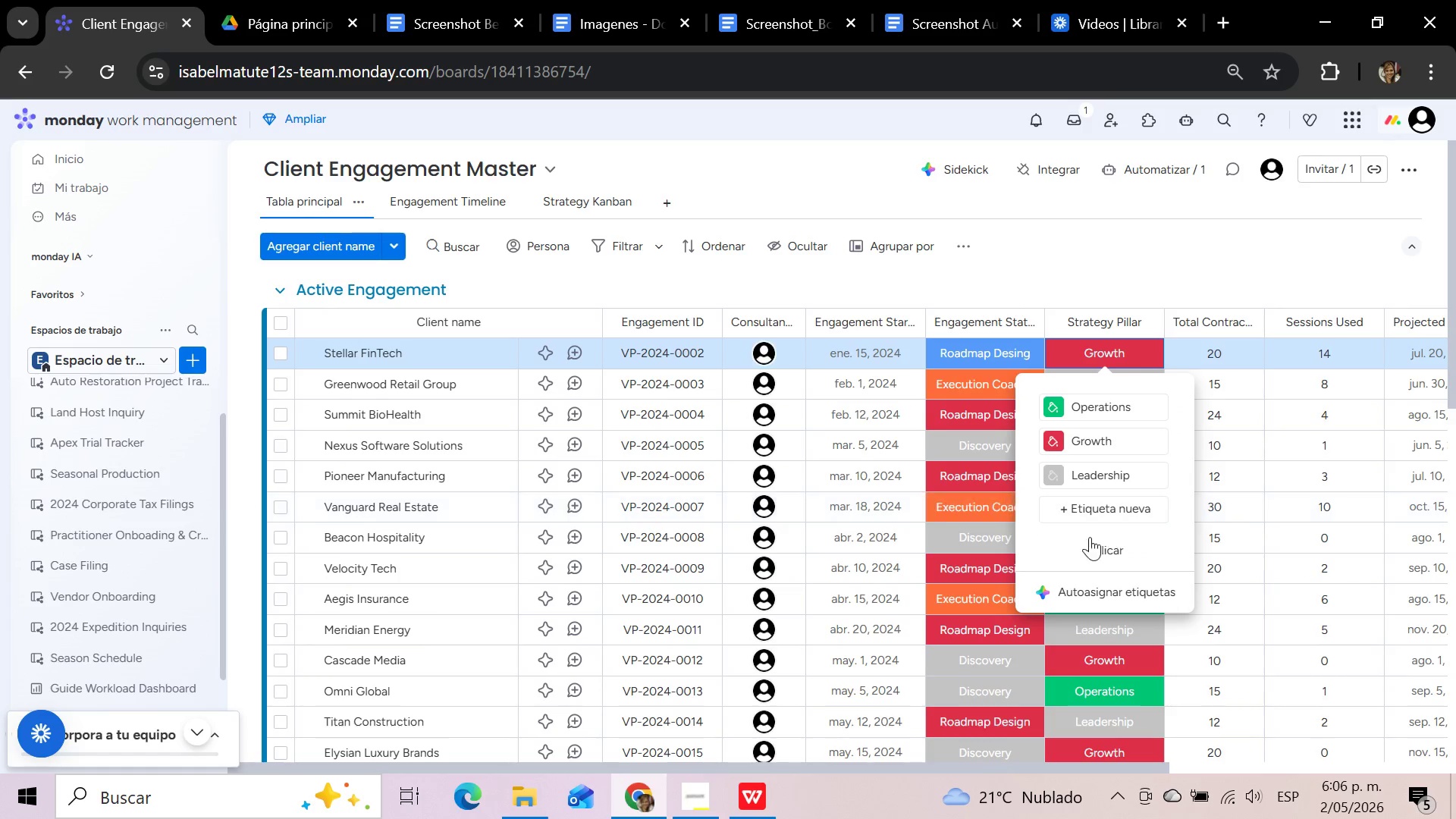 
left_click([1106, 552])
 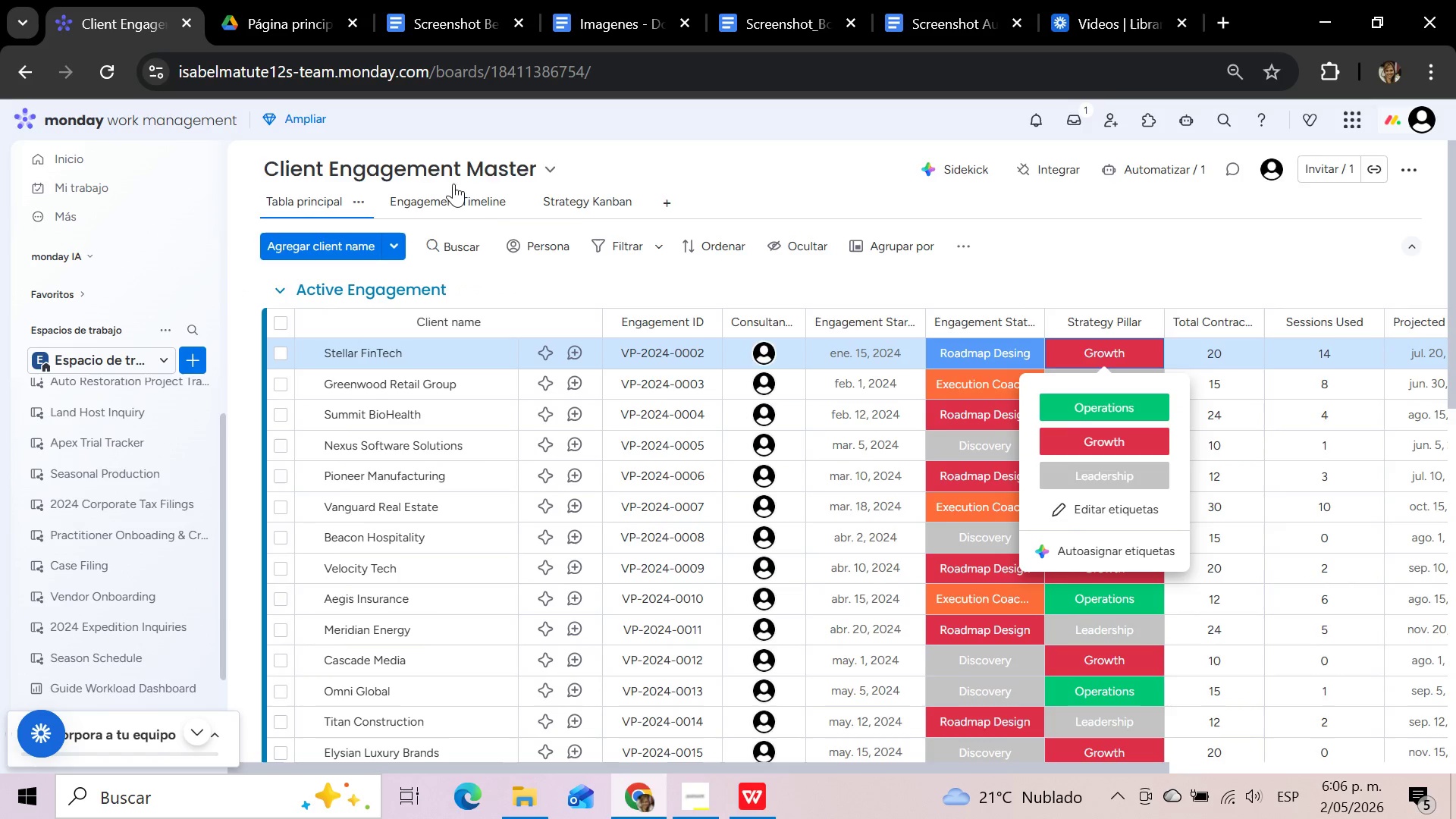 
left_click([576, 206])
 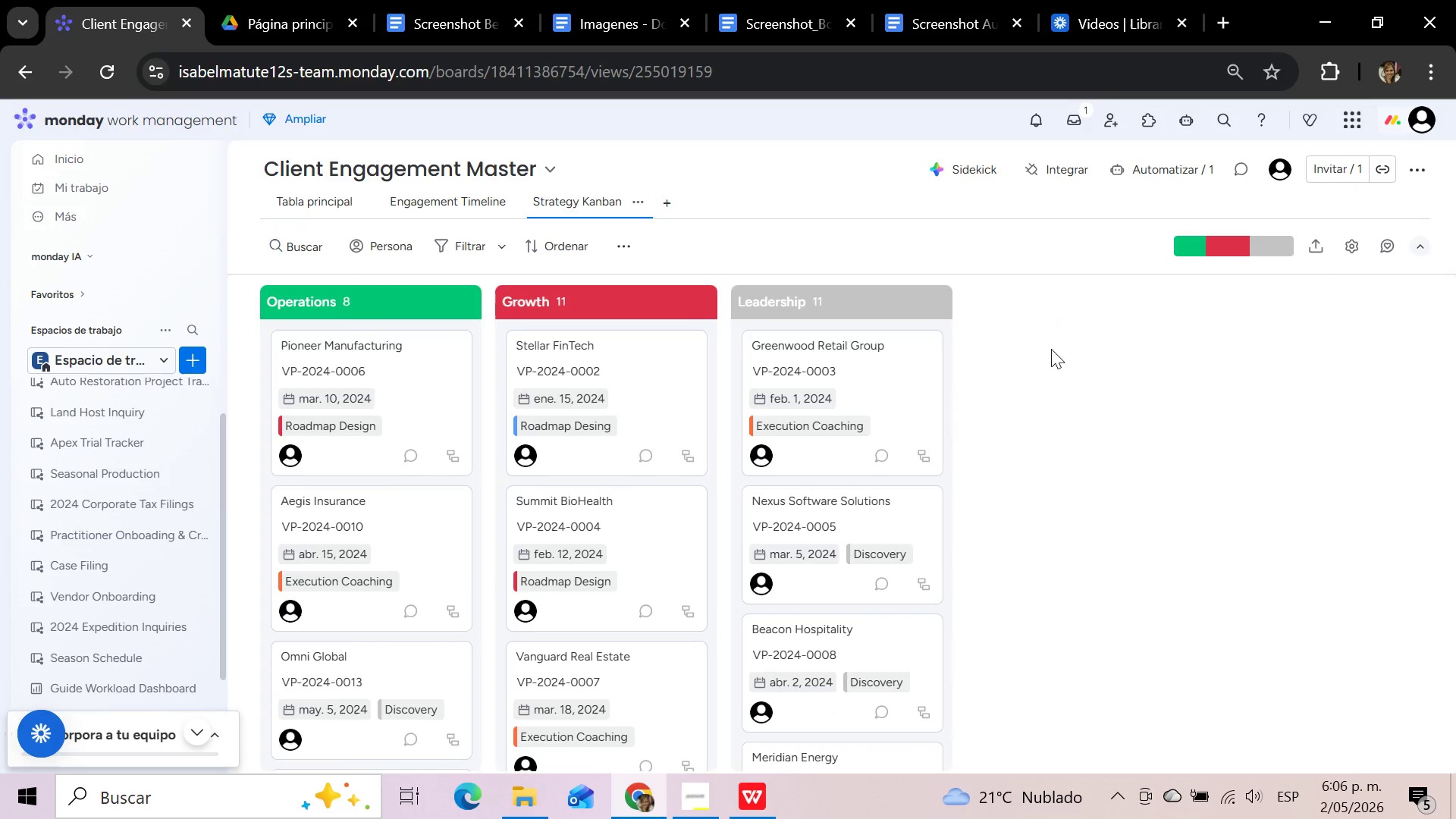 
scroll: coordinate [1059, 385], scroll_direction: down, amount: 3.0
 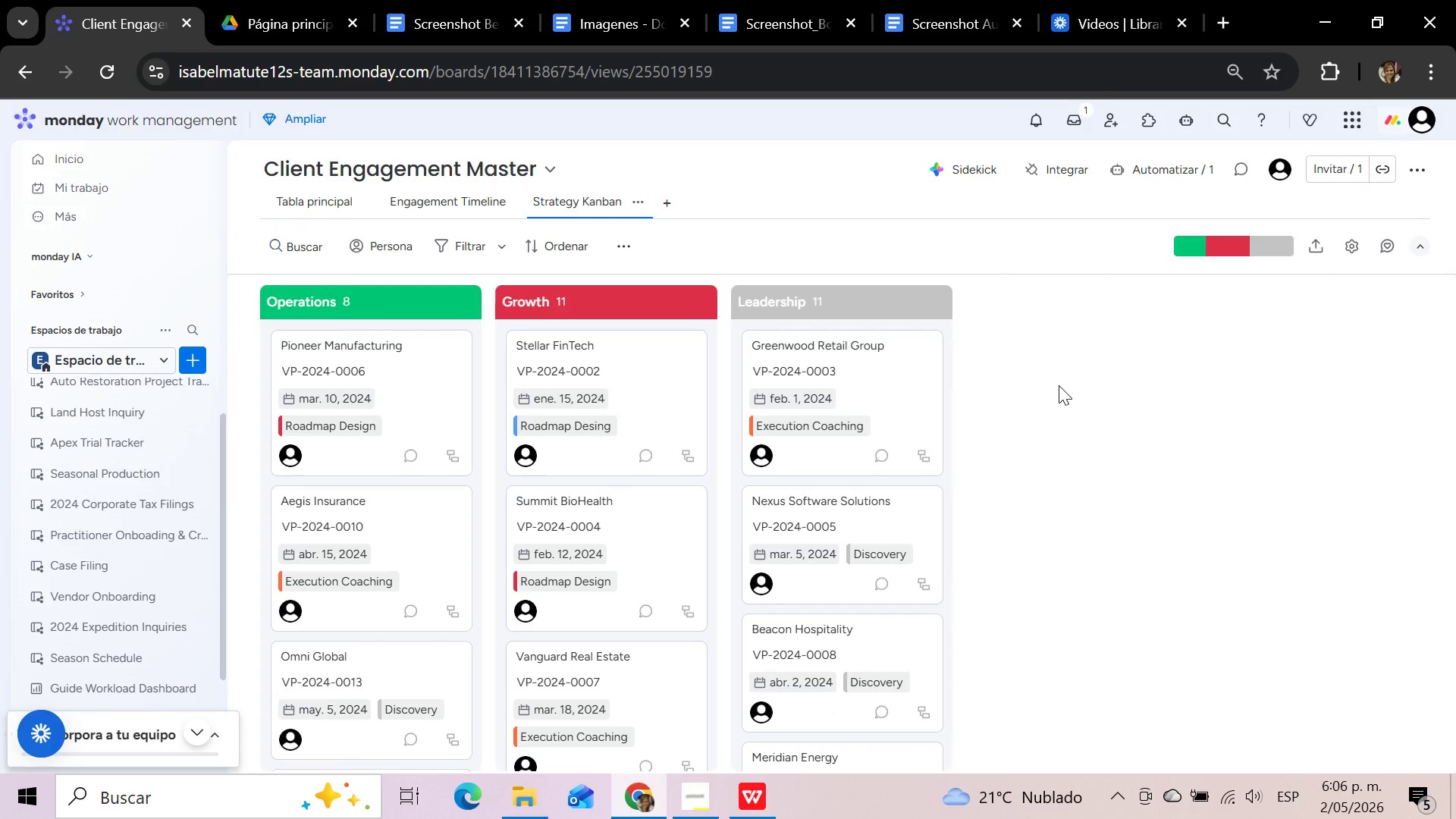 
wait(19.39)
 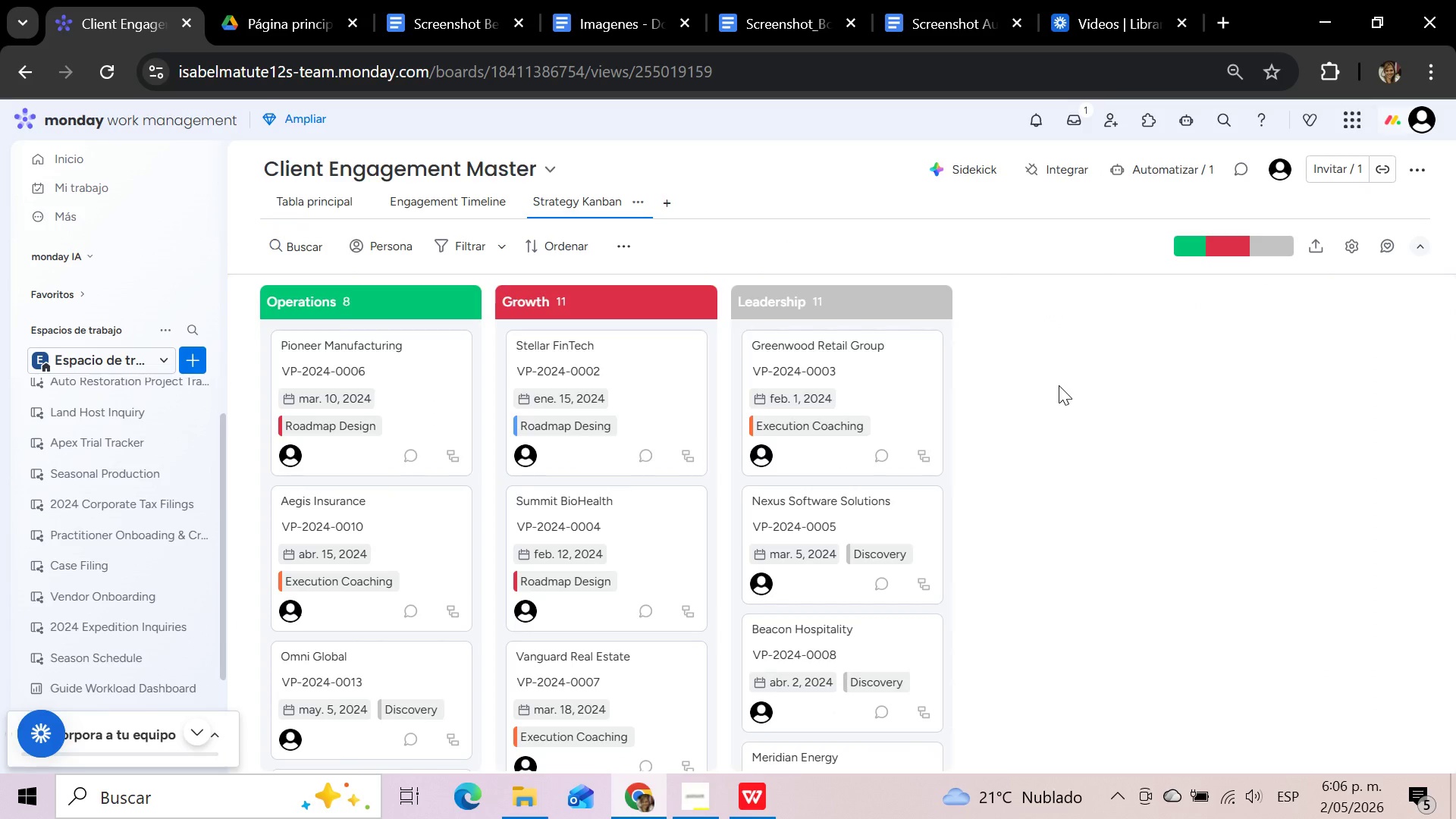 
left_click([326, 212])
 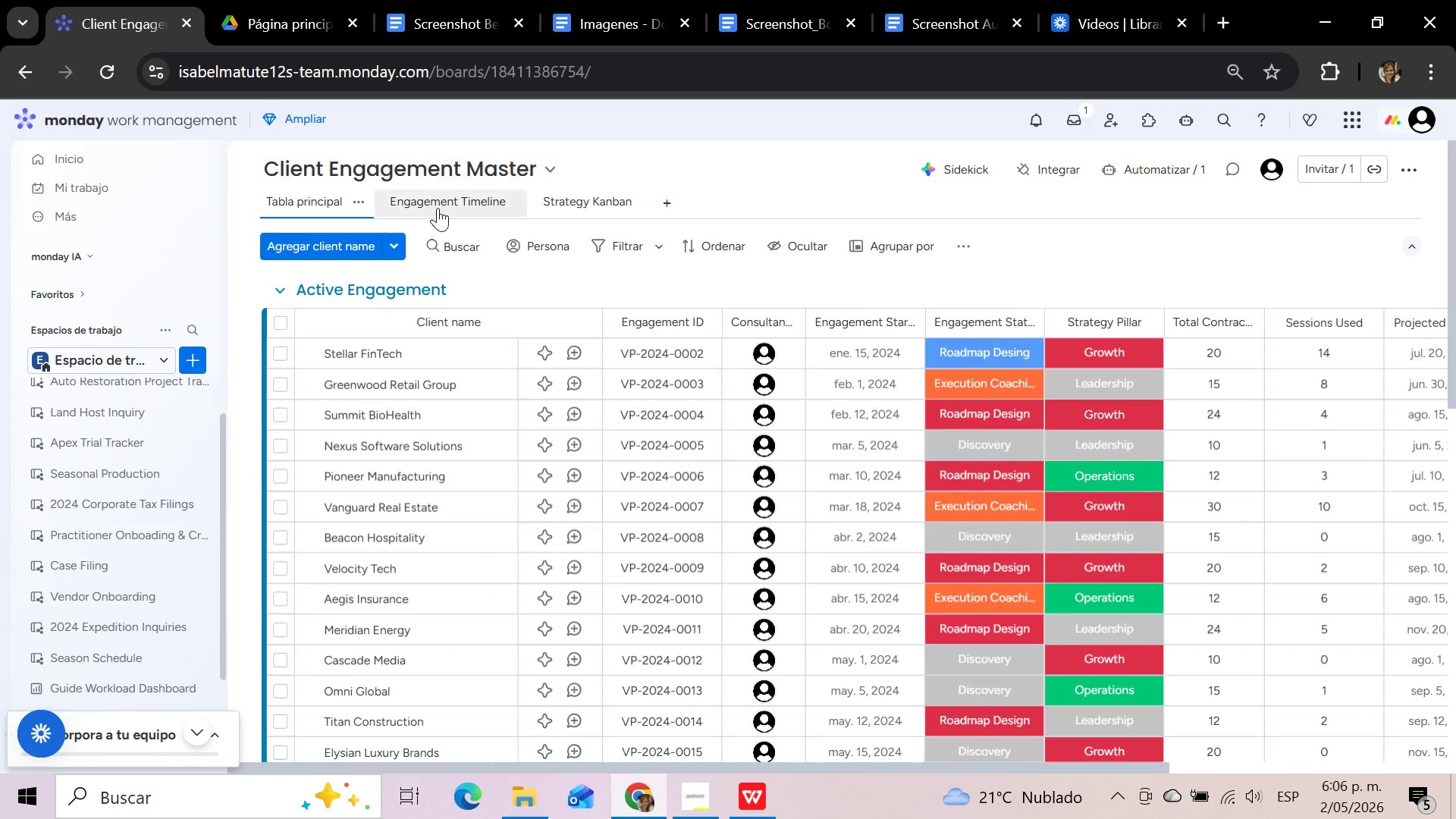 
scroll: coordinate [531, 362], scroll_direction: down, amount: 5.0
 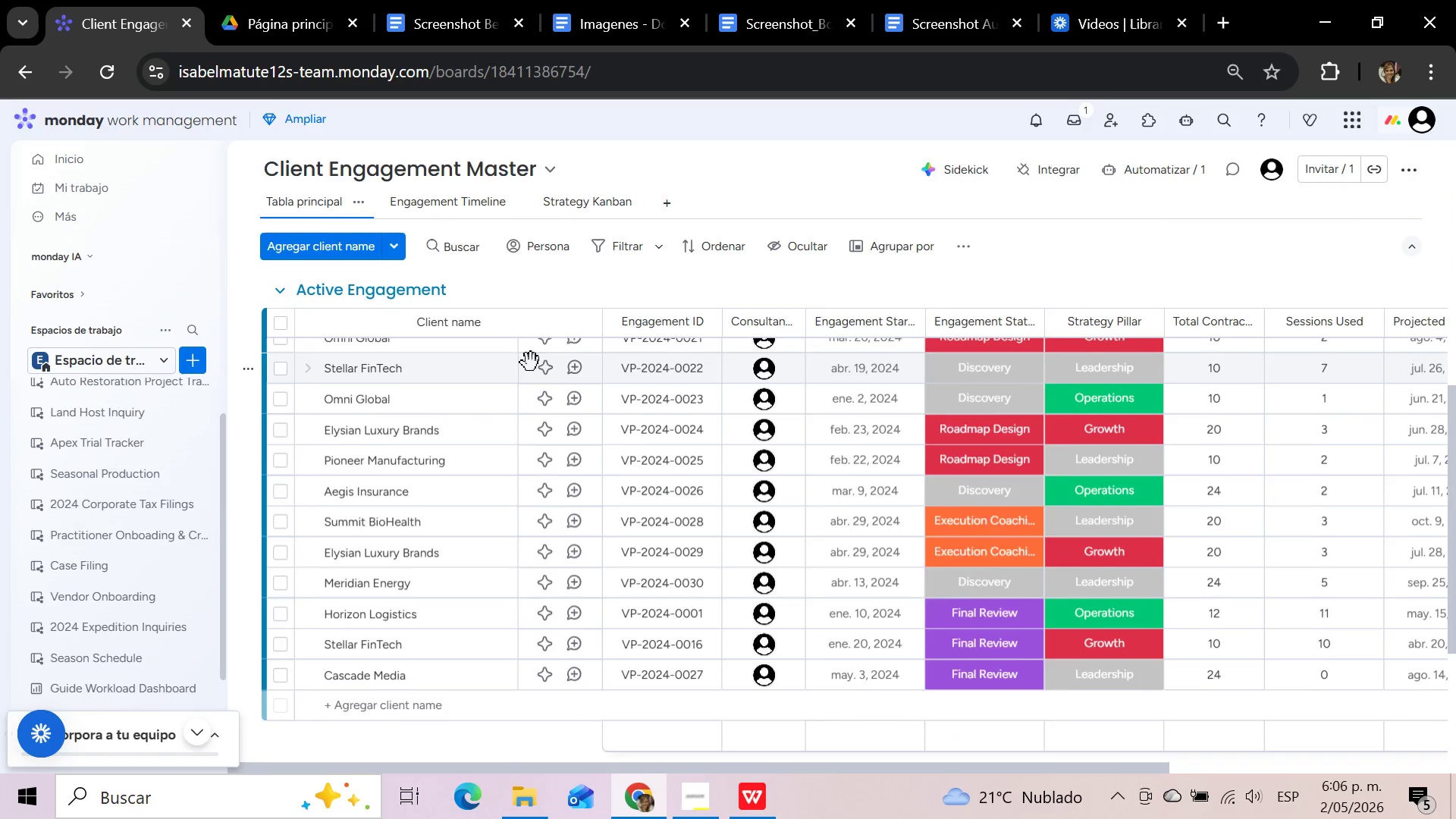 
scroll: coordinate [531, 362], scroll_direction: up, amount: 4.0
 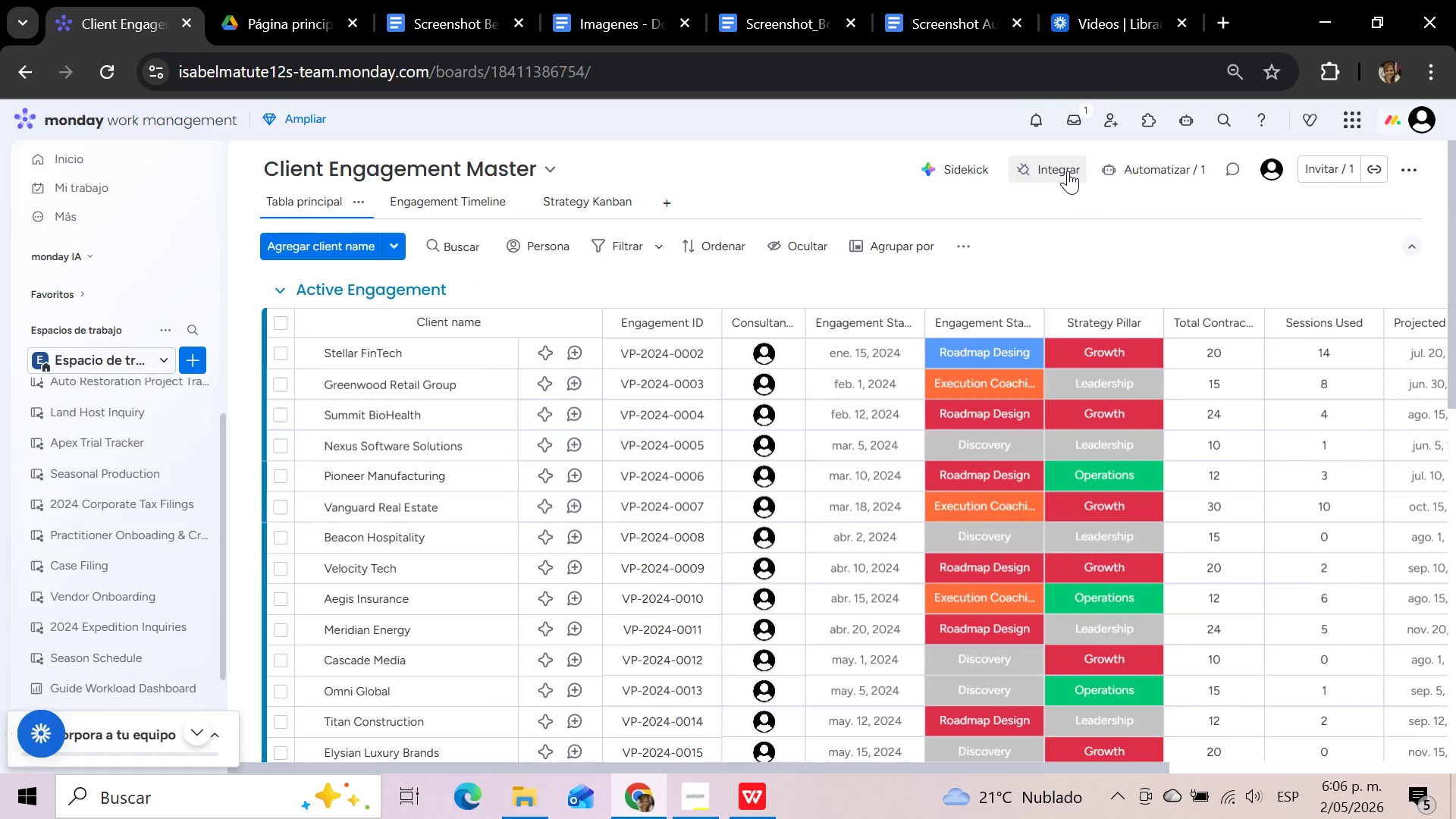 
wait(6.8)
 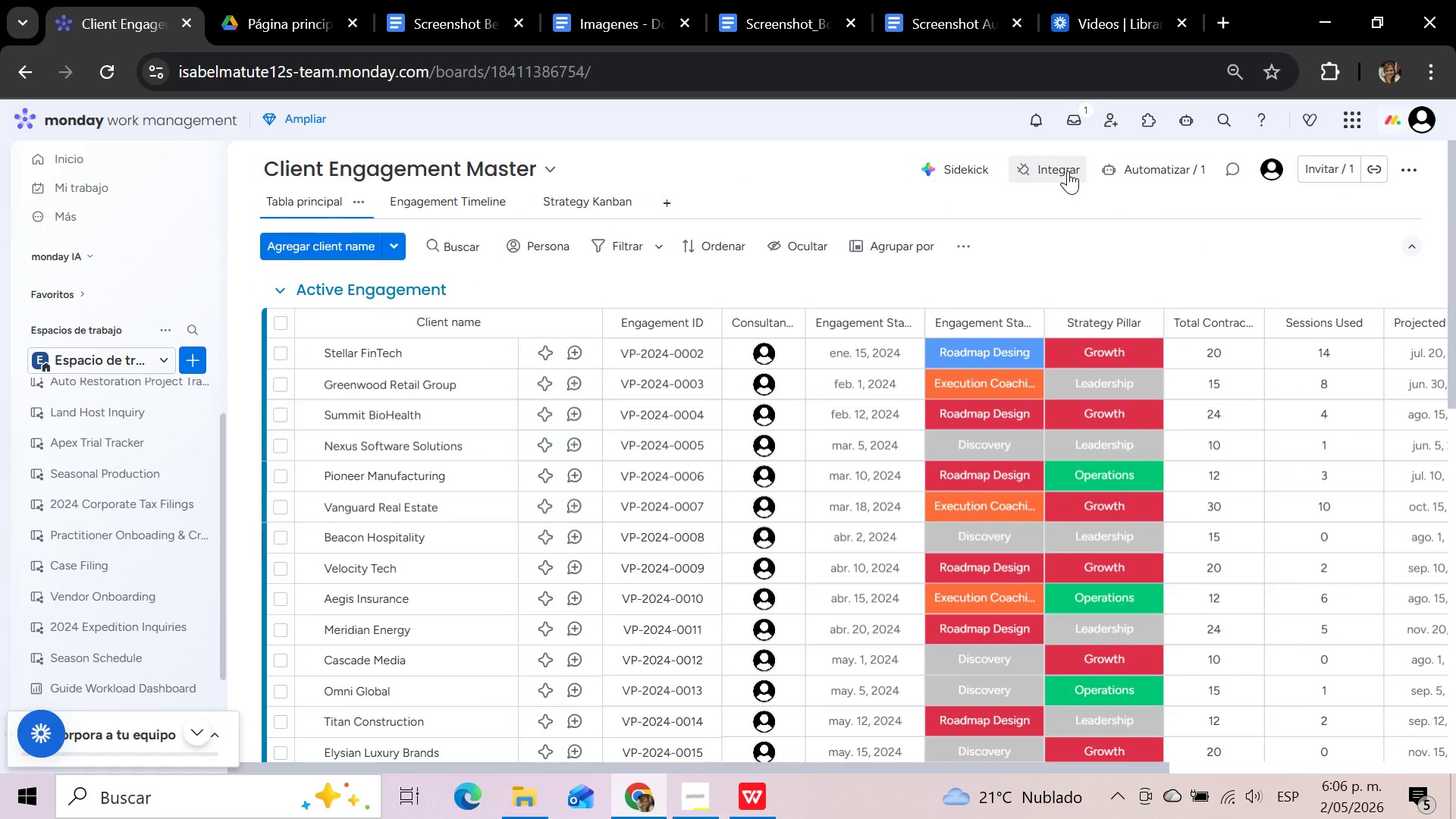 
left_click([1157, 276])
 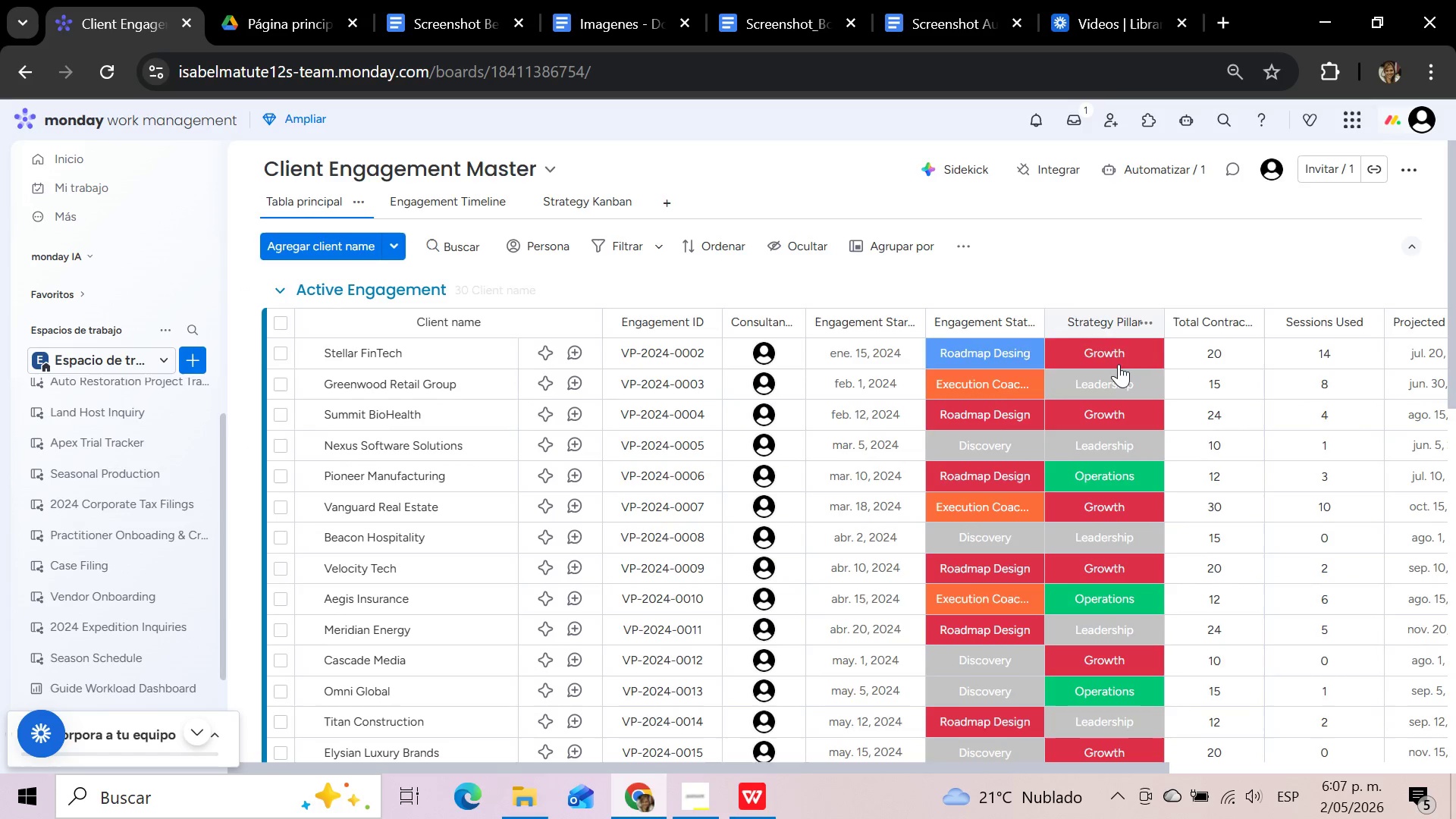 
left_click([1117, 352])
 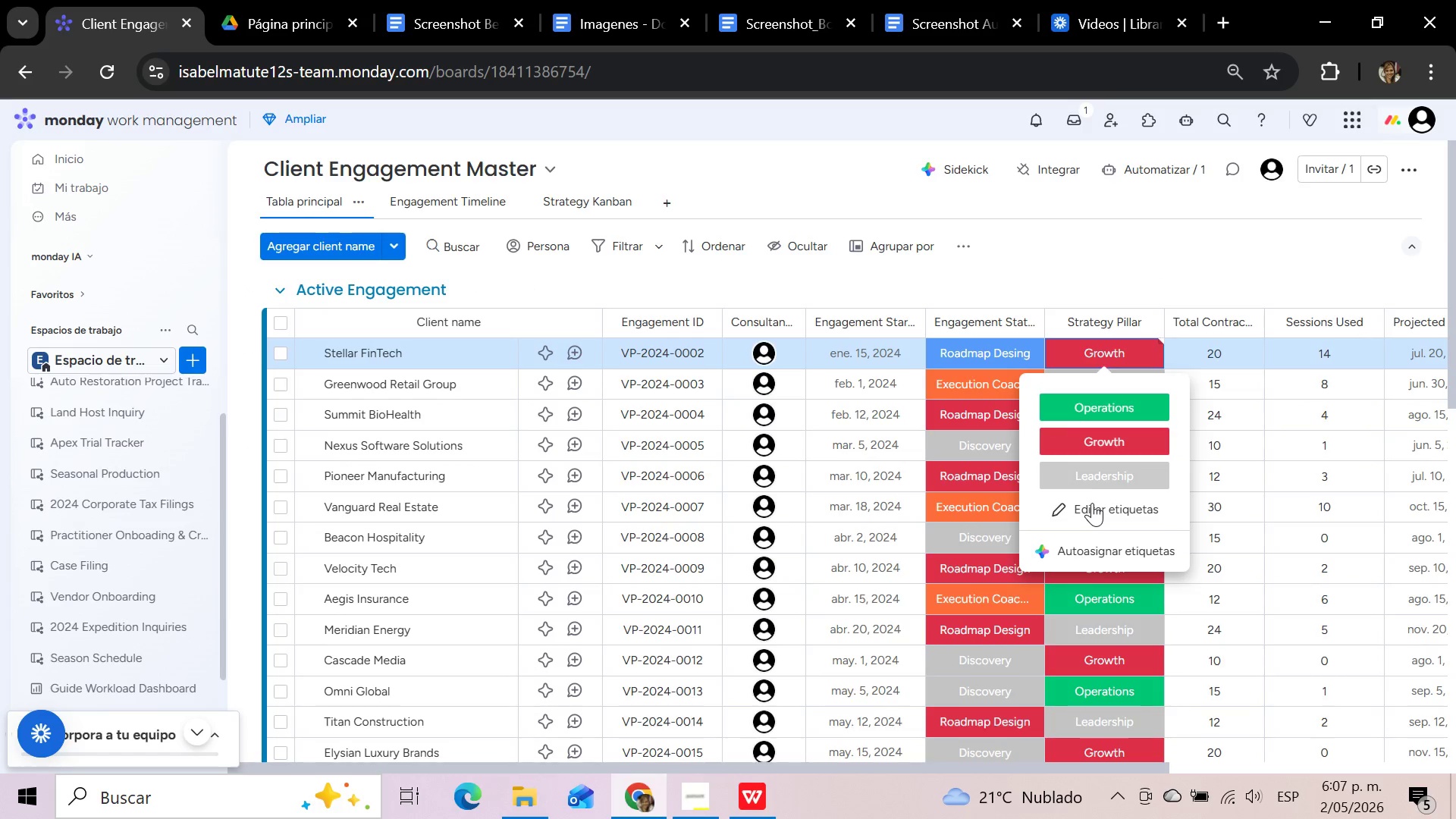 
left_click([1092, 504])
 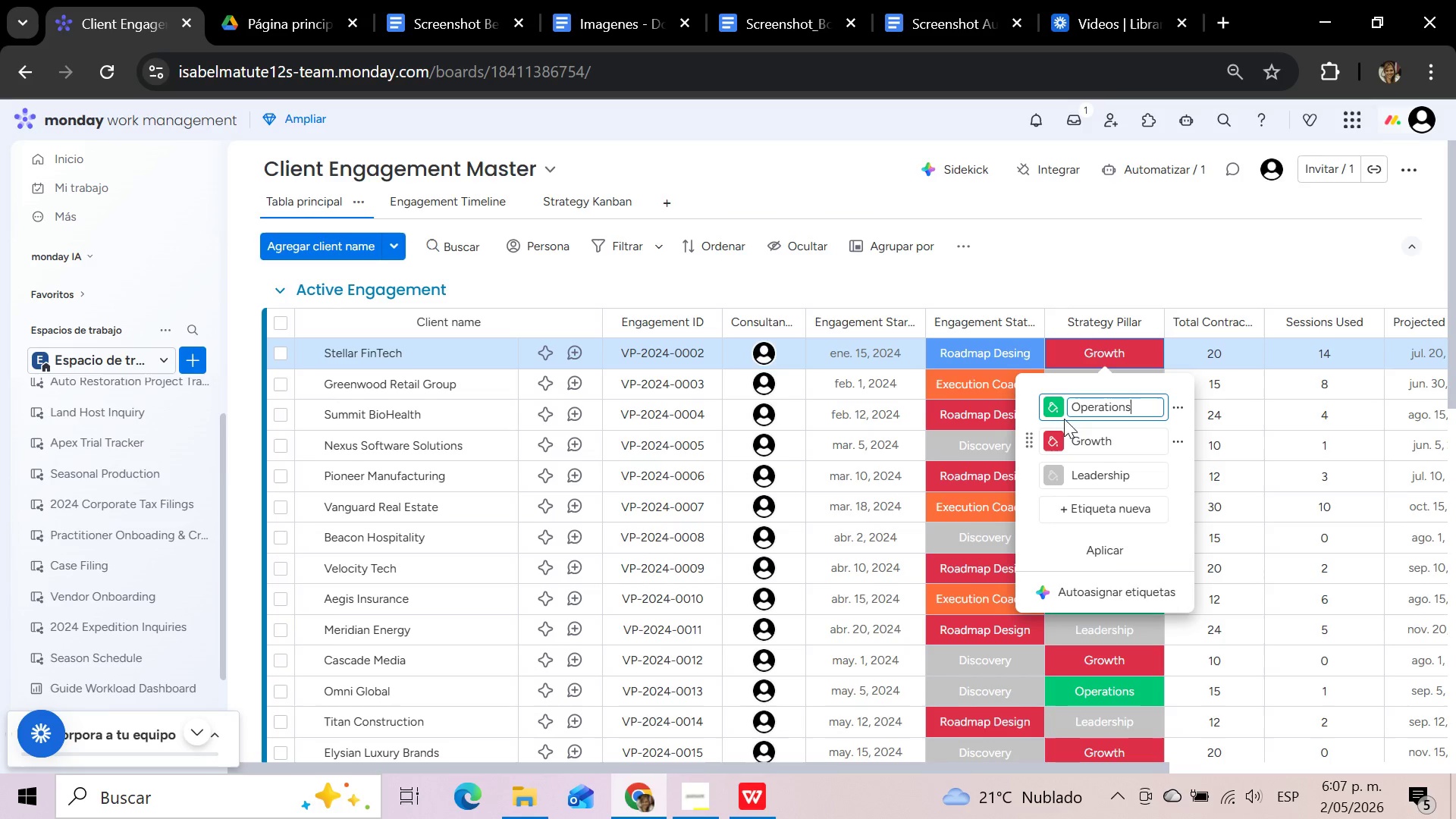 
left_click([1060, 404])
 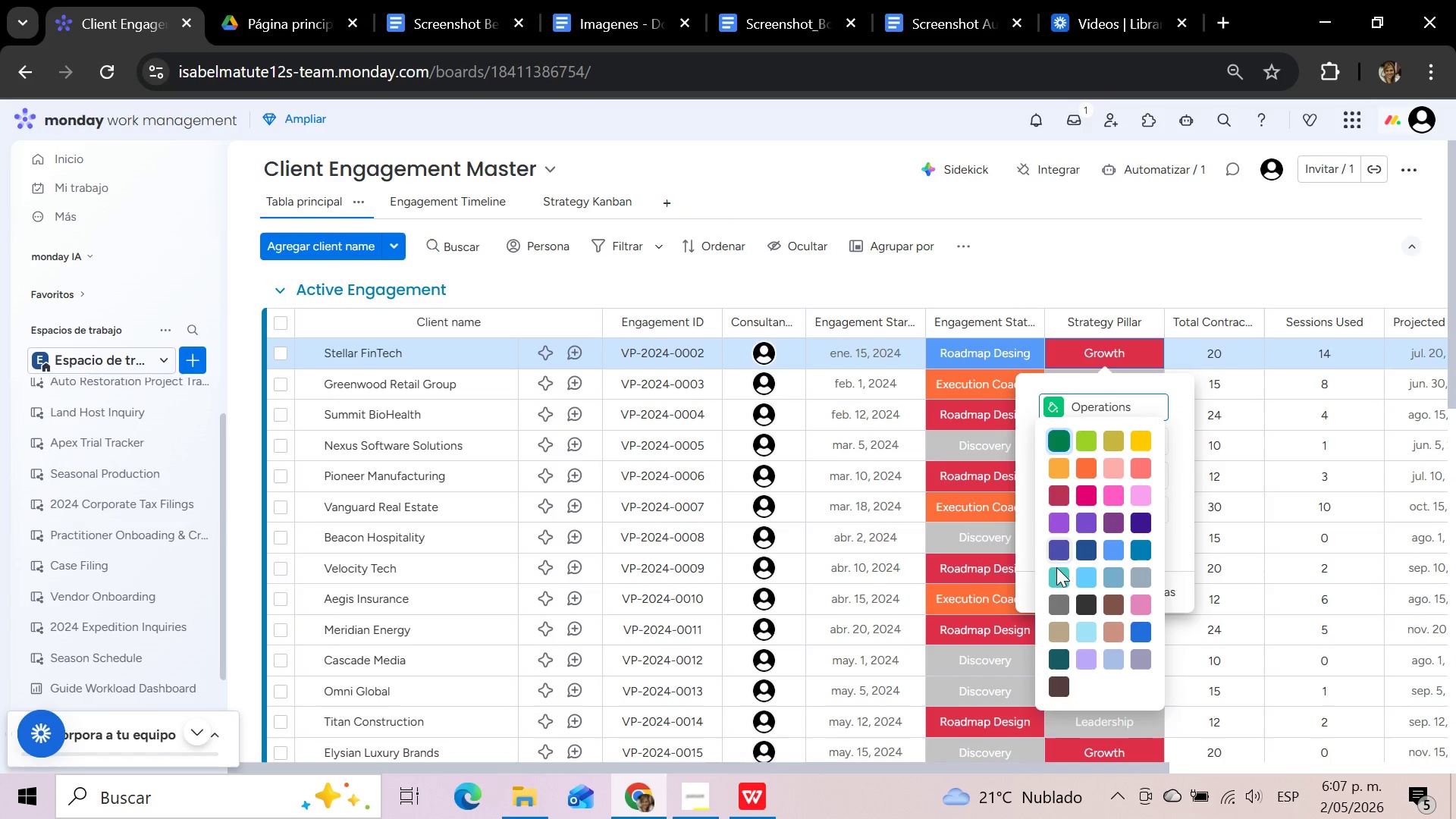 
left_click([1090, 663])
 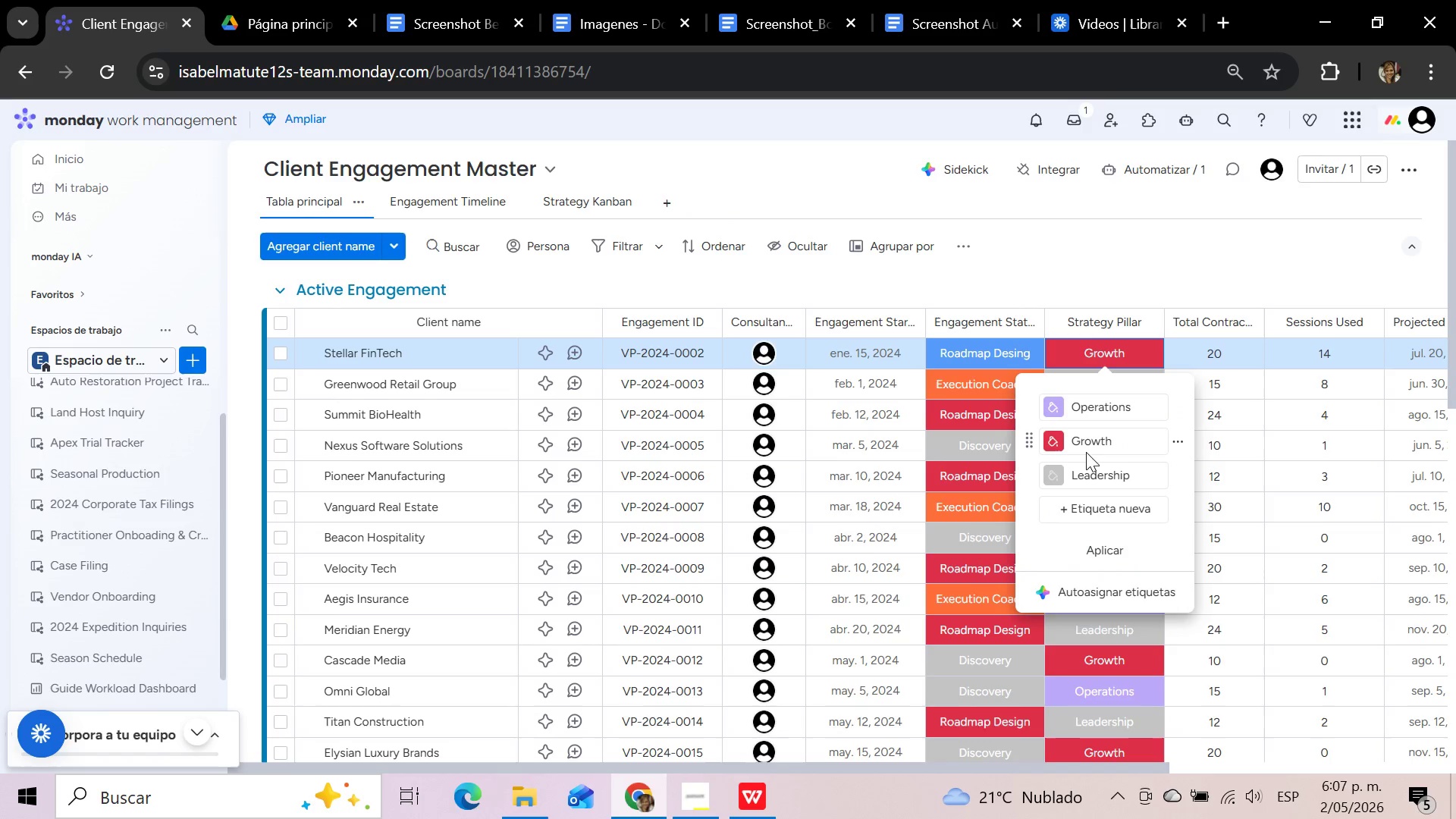 
left_click([1056, 444])
 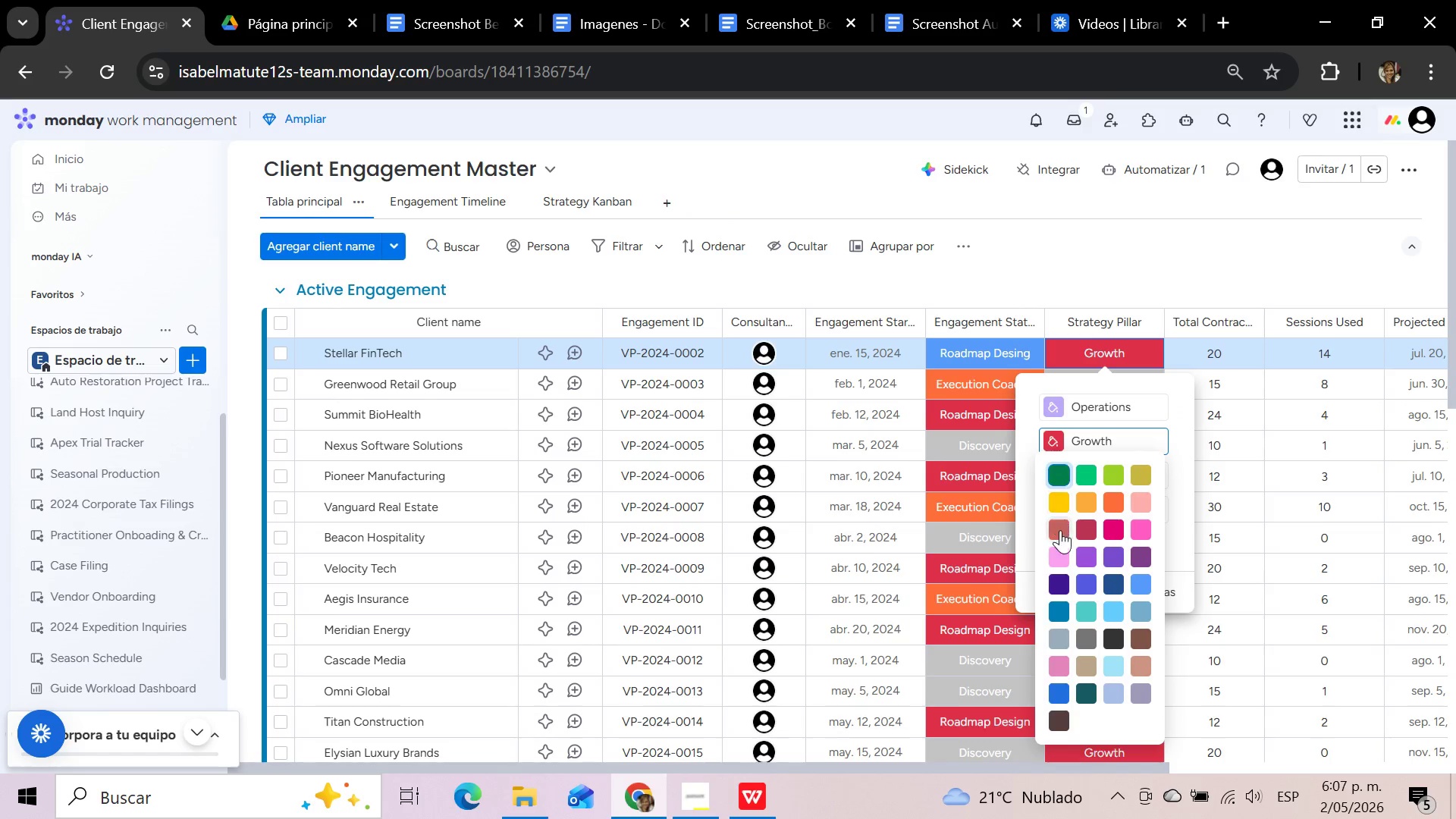 
mouse_move([1071, 616])
 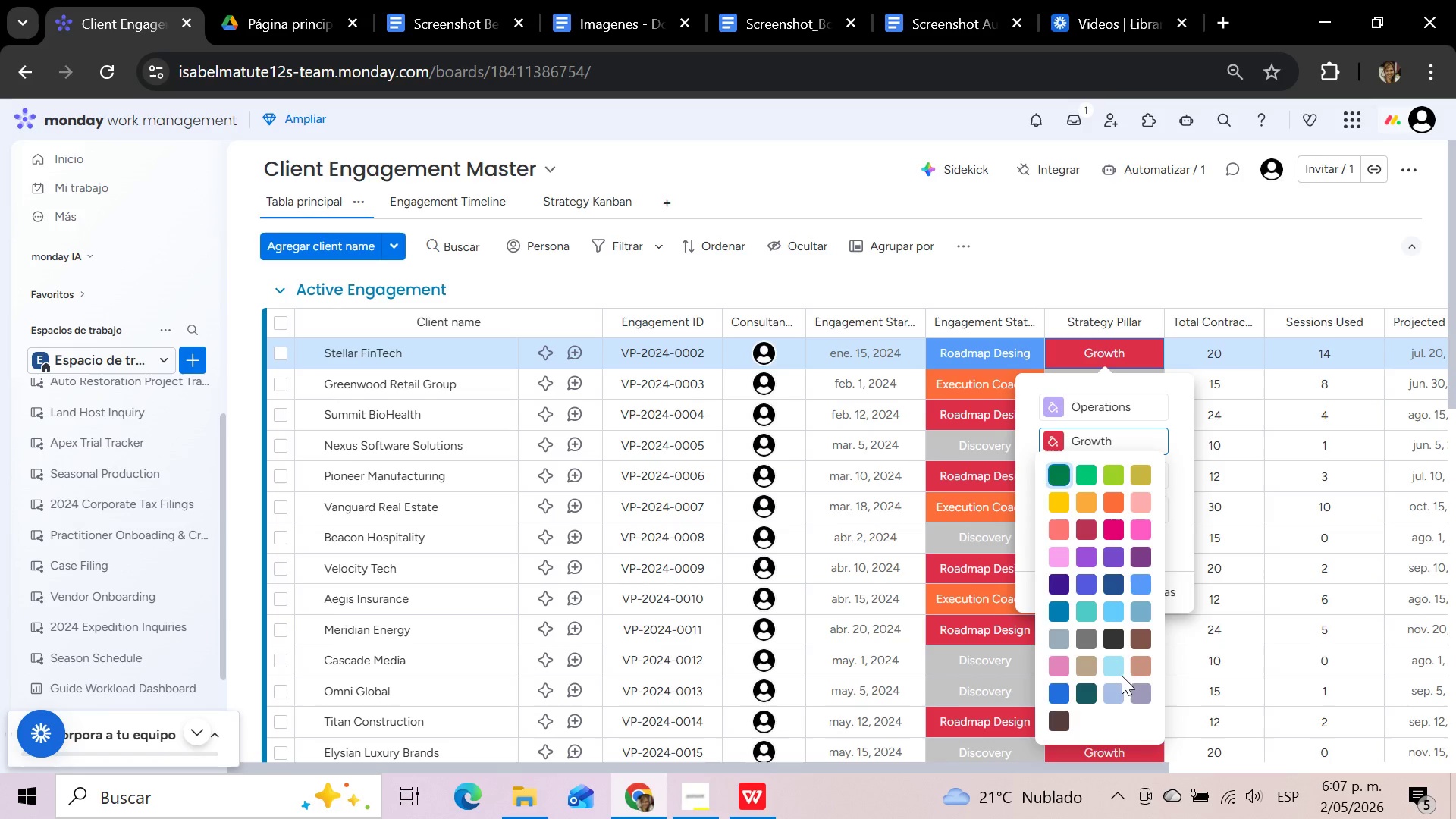 
left_click([1115, 663])
 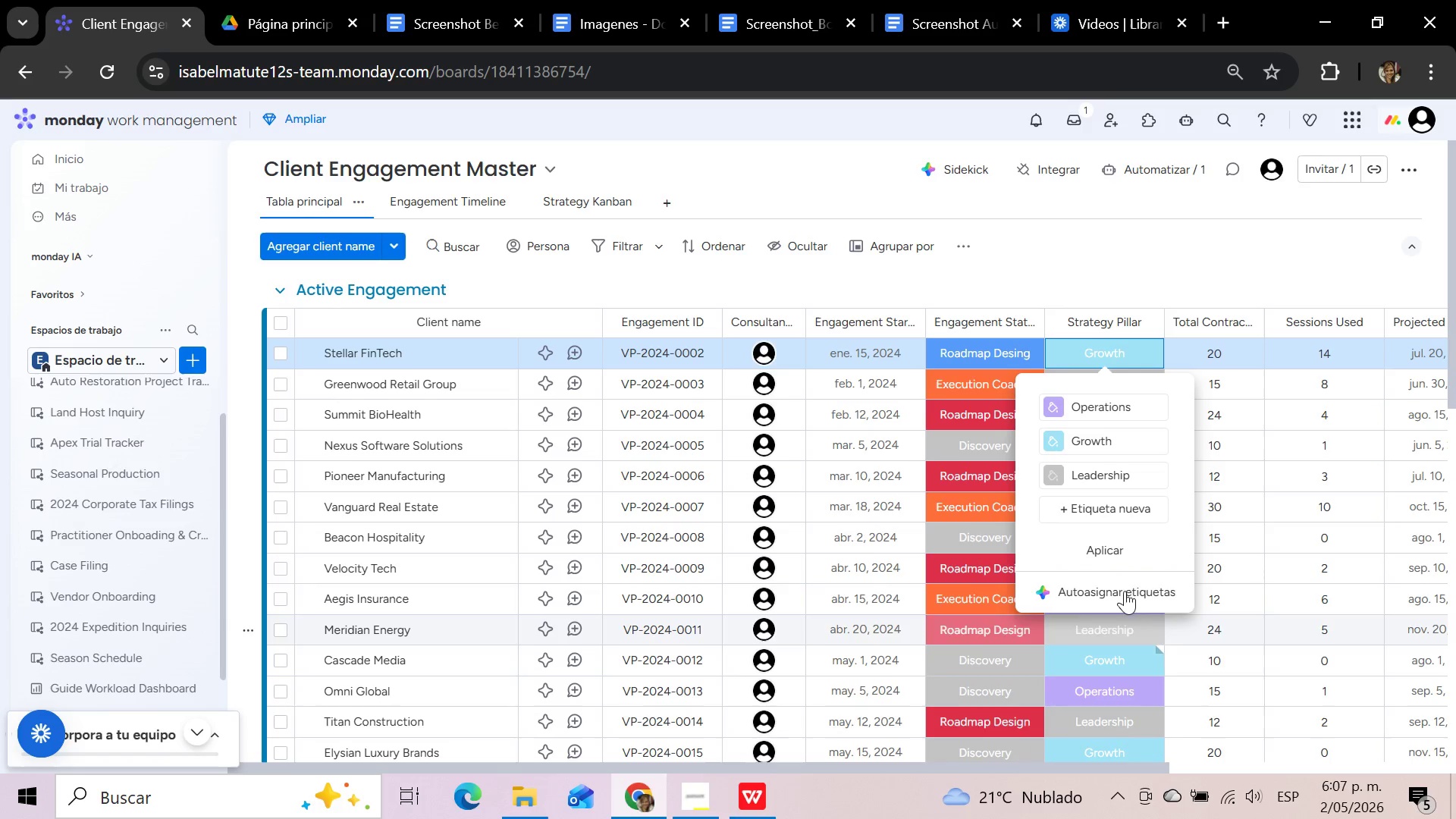 
left_click([1112, 554])
 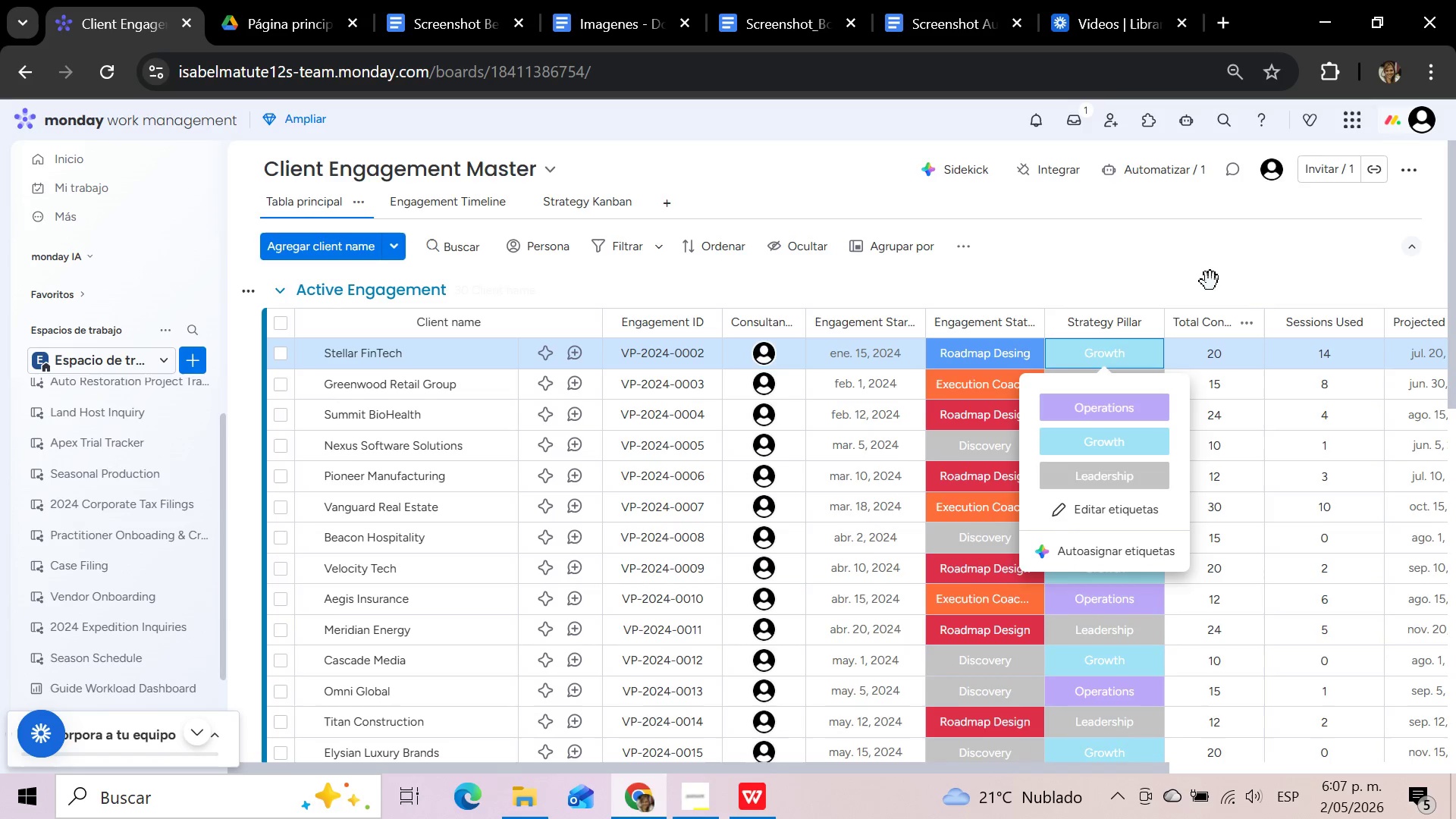 
left_click([1206, 275])
 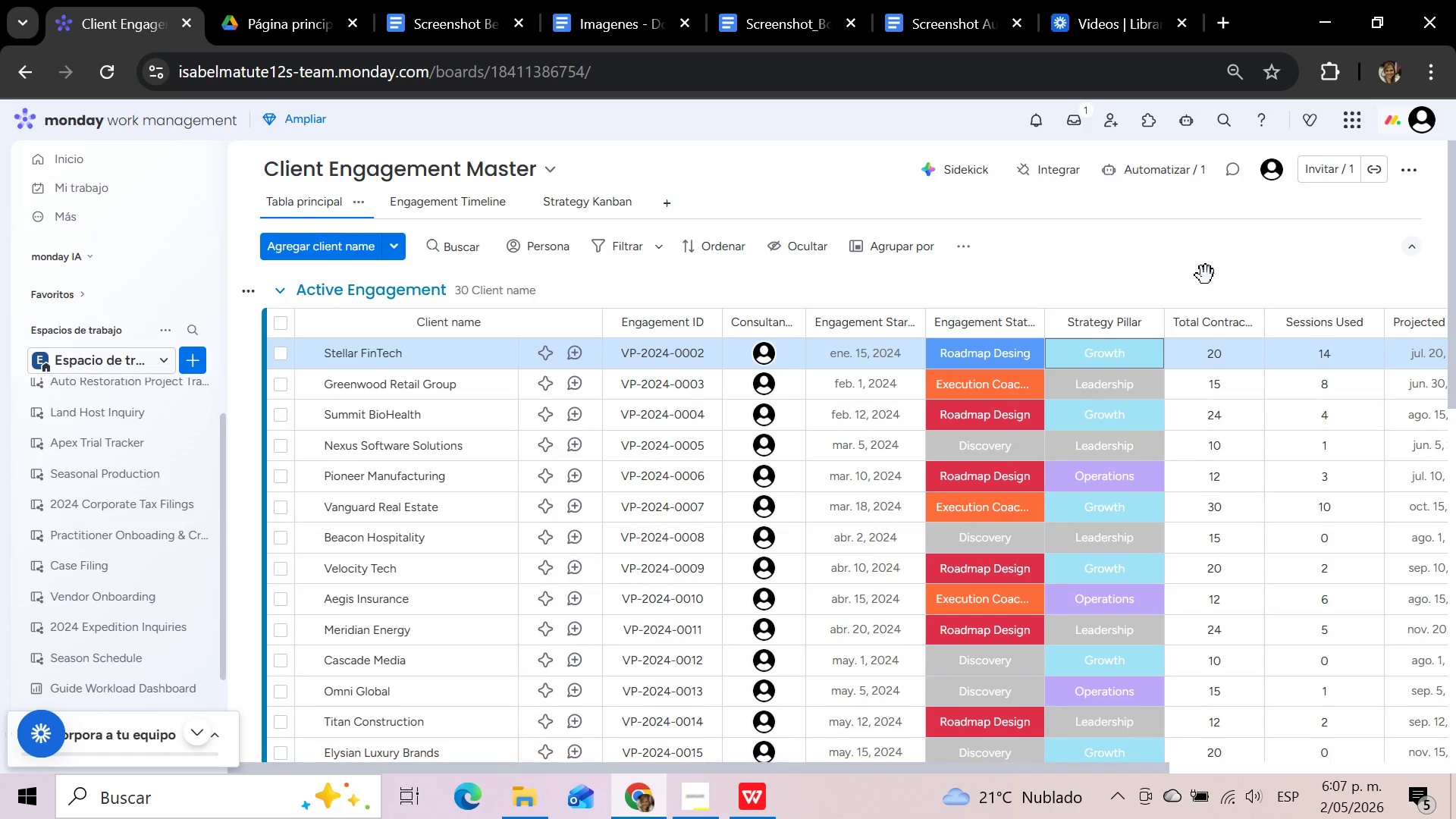 
scroll: coordinate [1206, 275], scroll_direction: up, amount: 3.0
 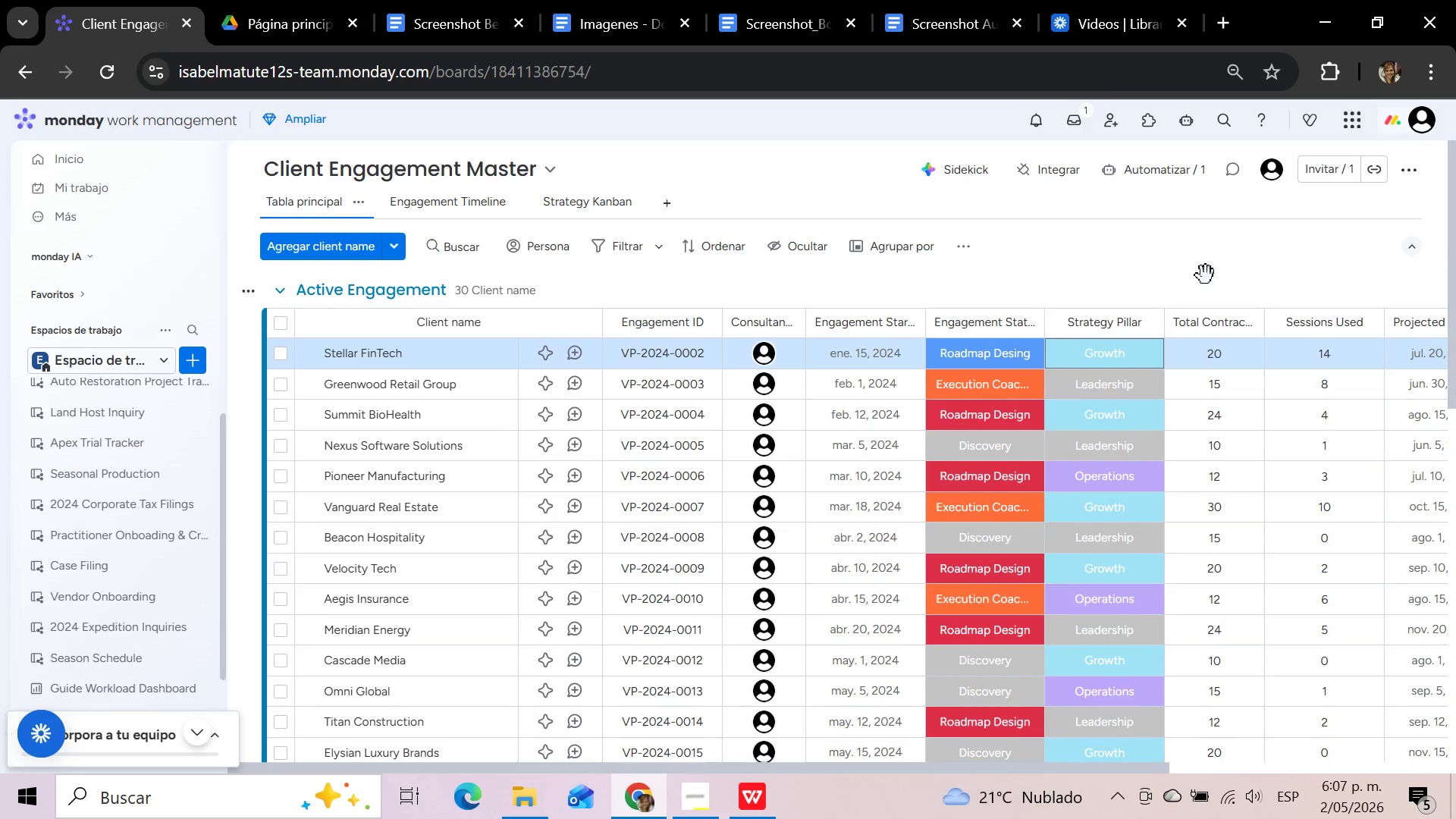 
scroll: coordinate [1203, 275], scroll_direction: down, amount: 3.0
 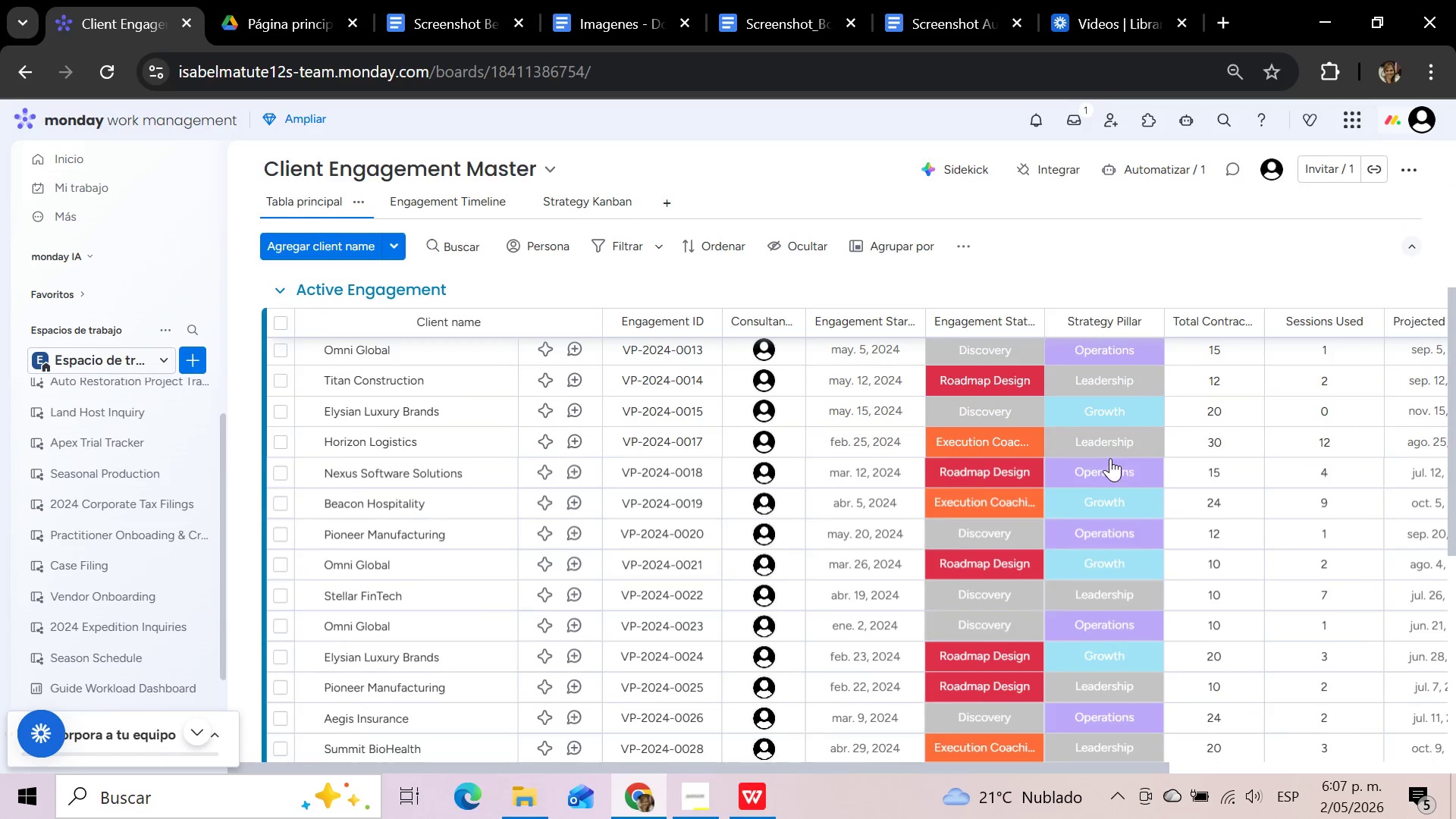 
scroll: coordinate [1110, 458], scroll_direction: up, amount: 10.0
 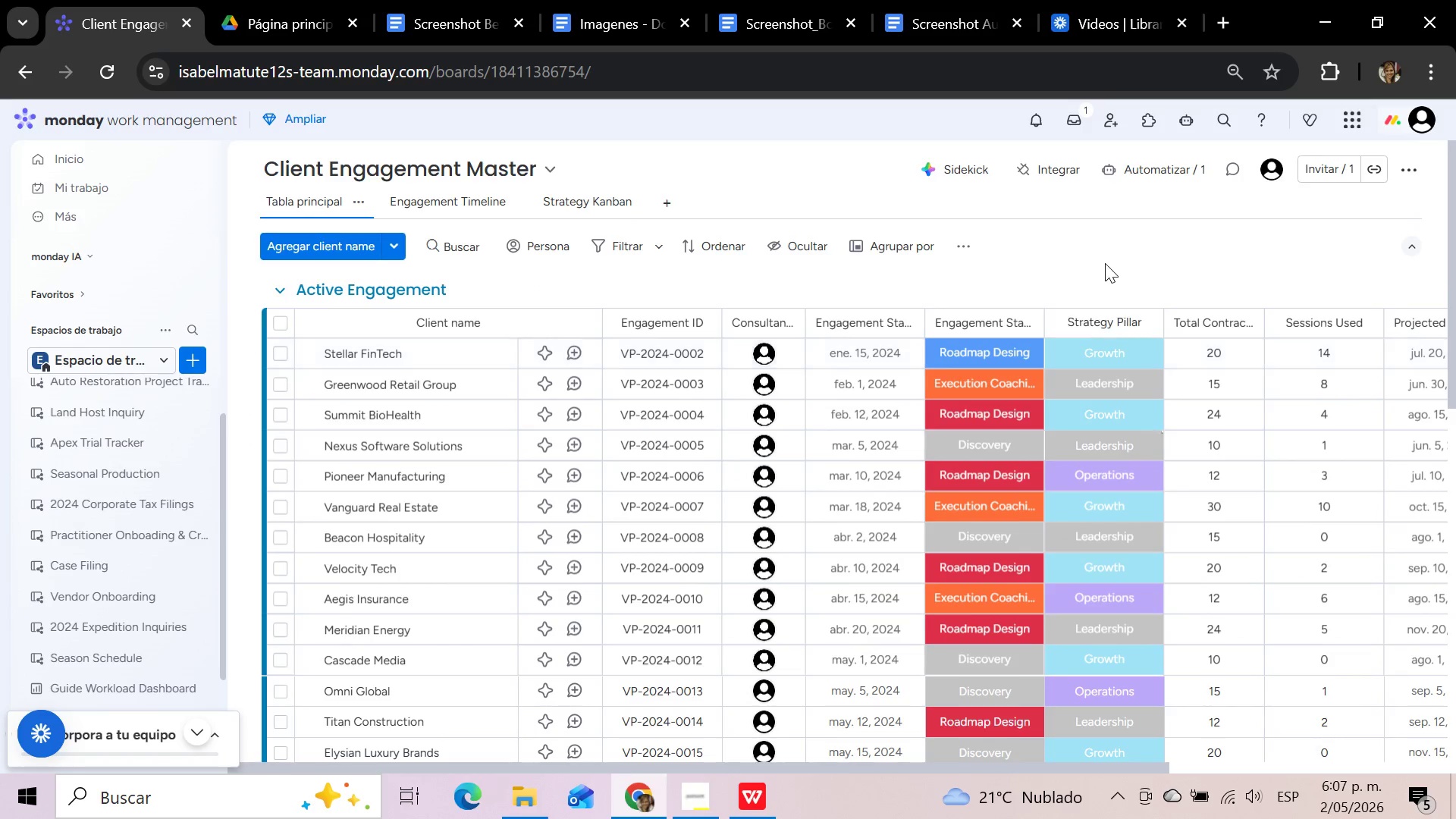 
left_click([1105, 263])
 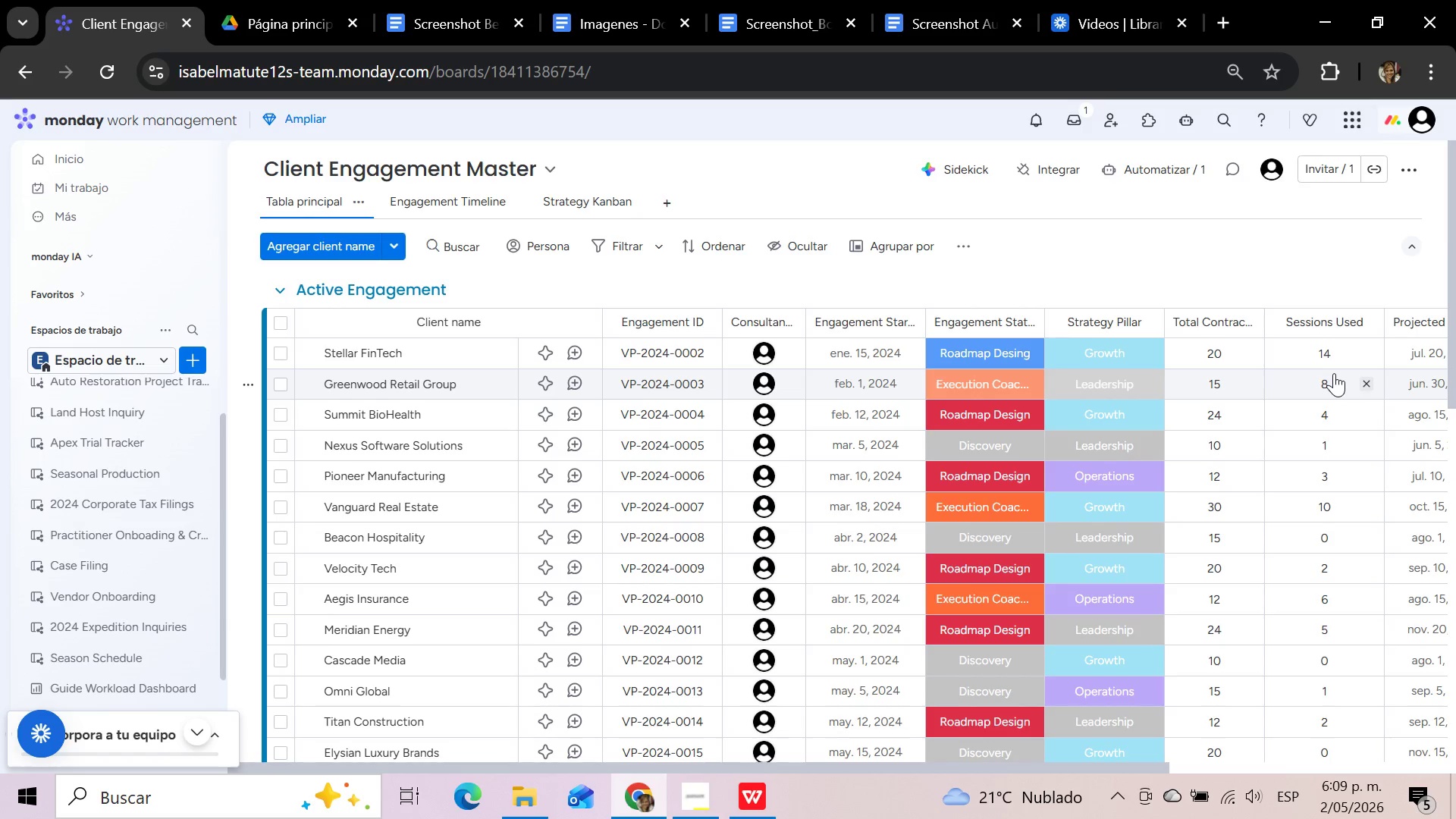 
wait(117.19)
 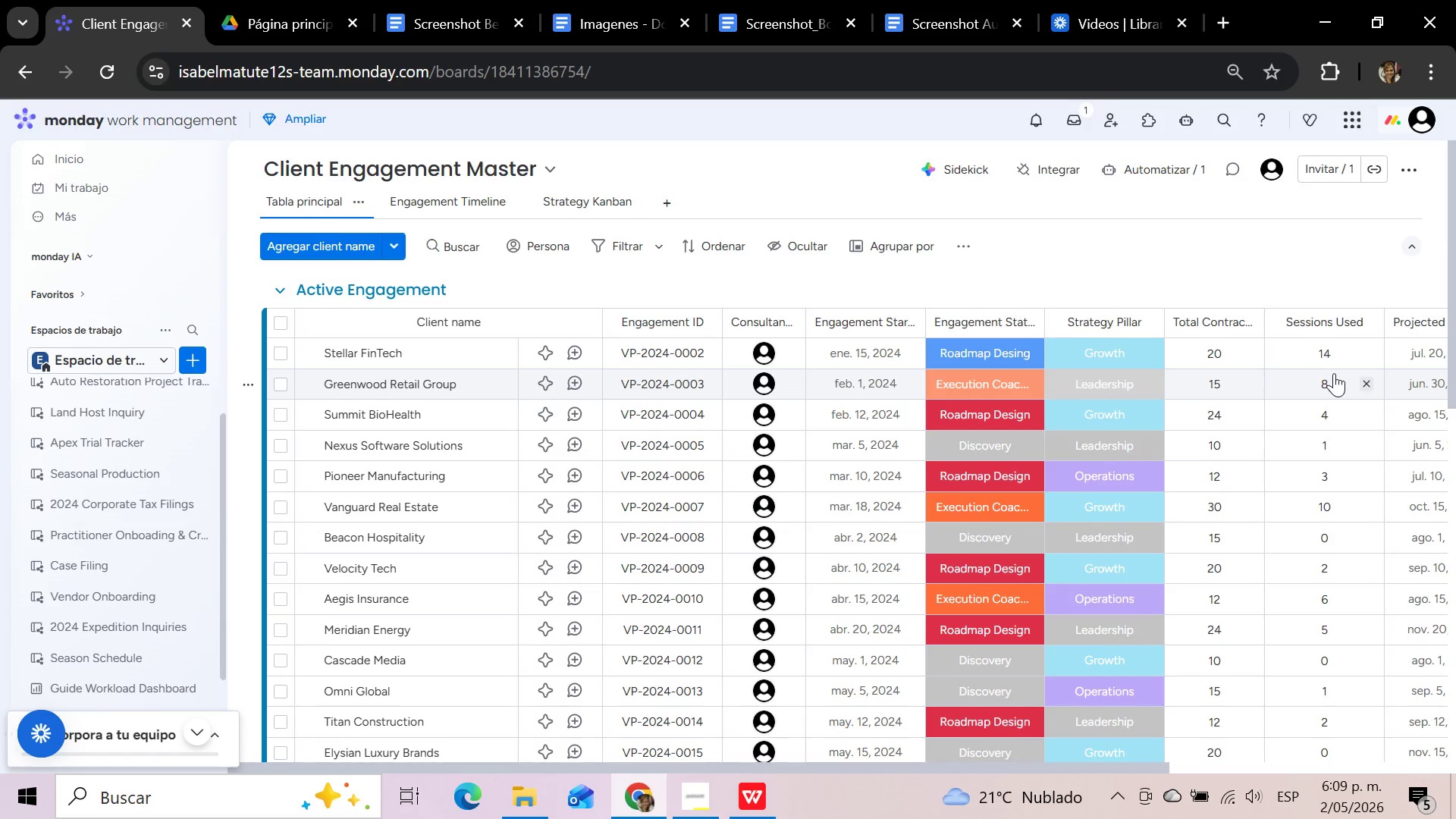 
left_click([1090, 254])
 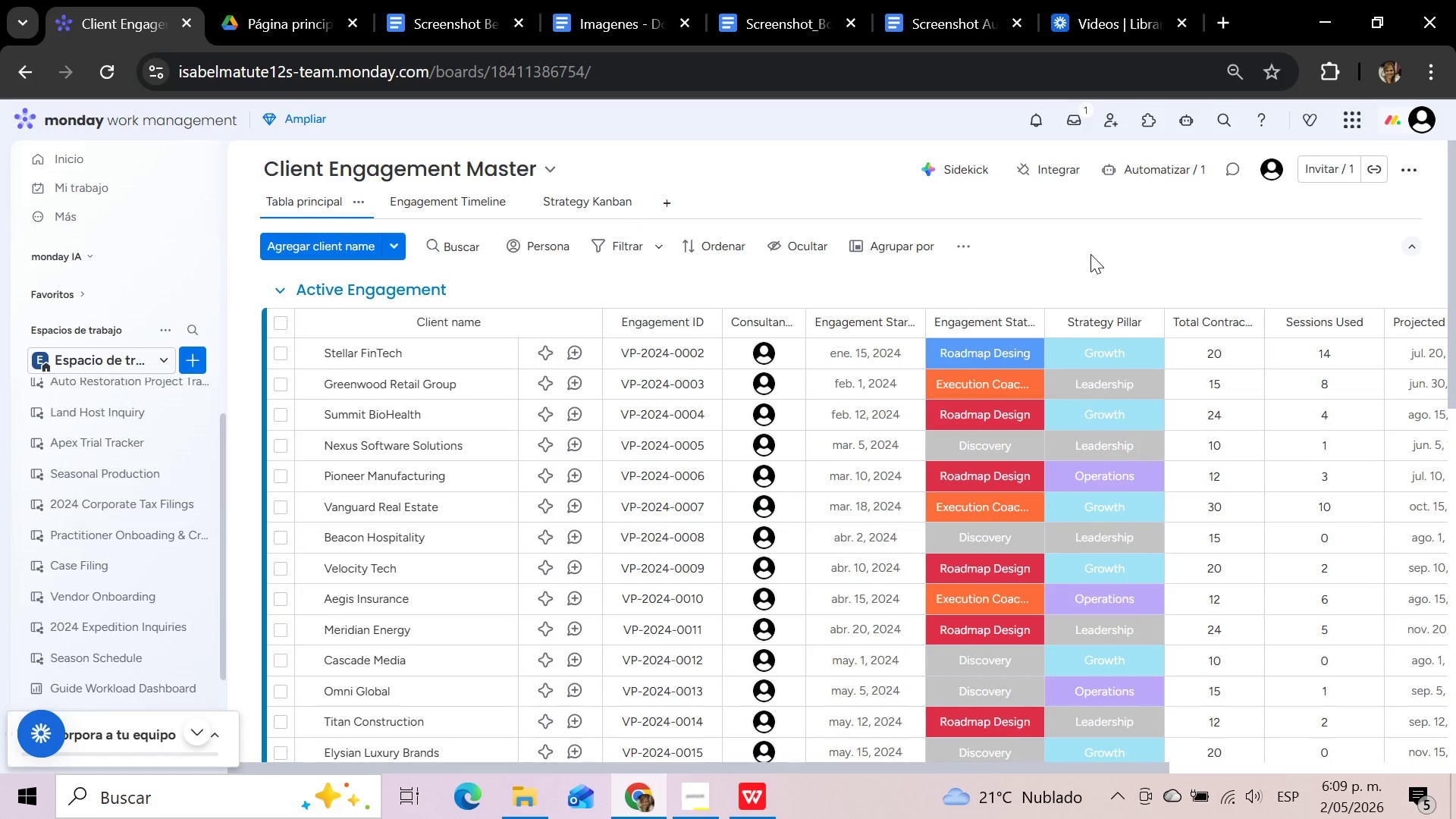 
scroll: coordinate [1090, 254], scroll_direction: up, amount: 4.0
 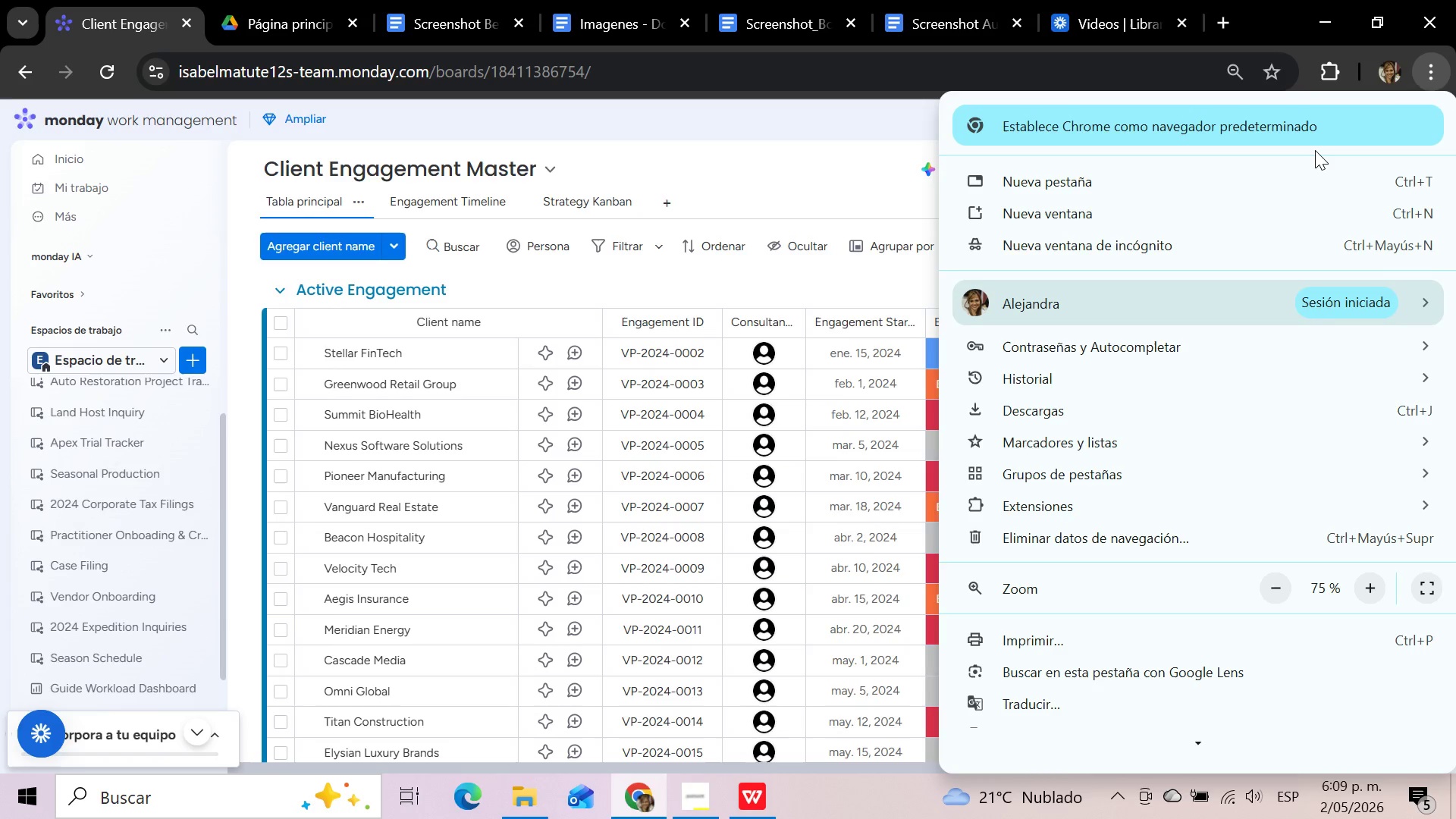 
left_click([1272, 598])
 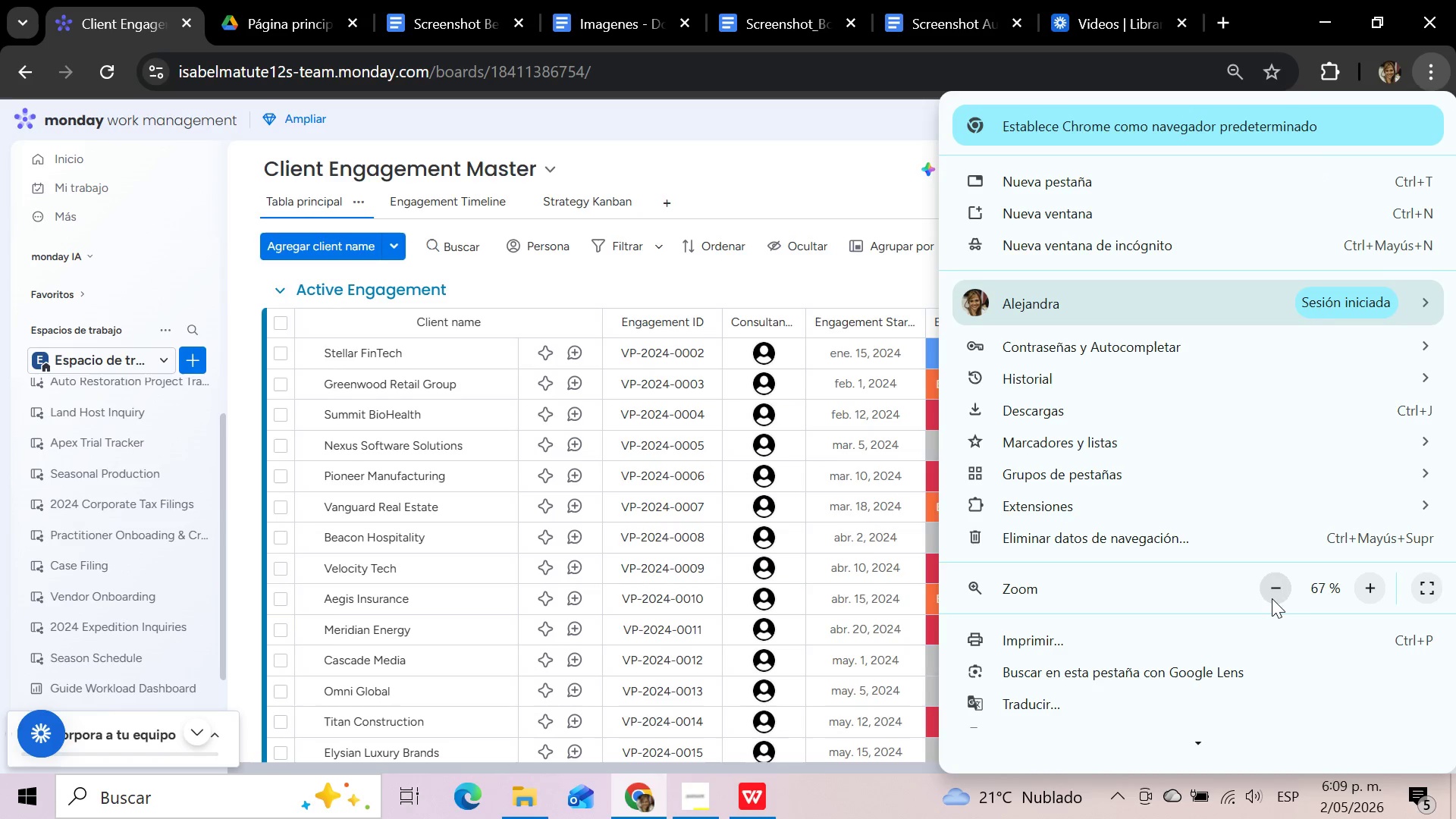 
left_click([1272, 598])
 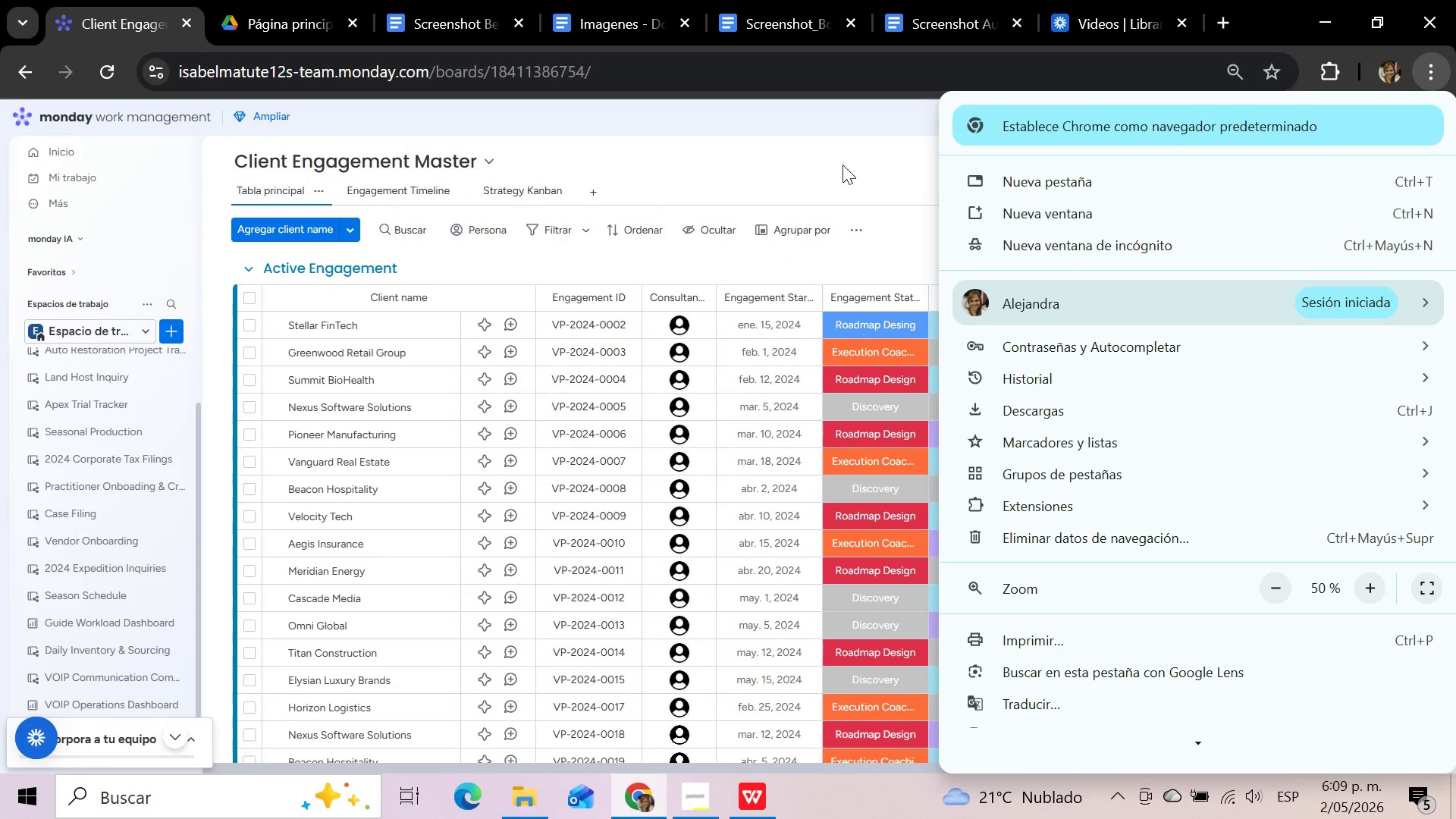 
left_click([843, 165])
 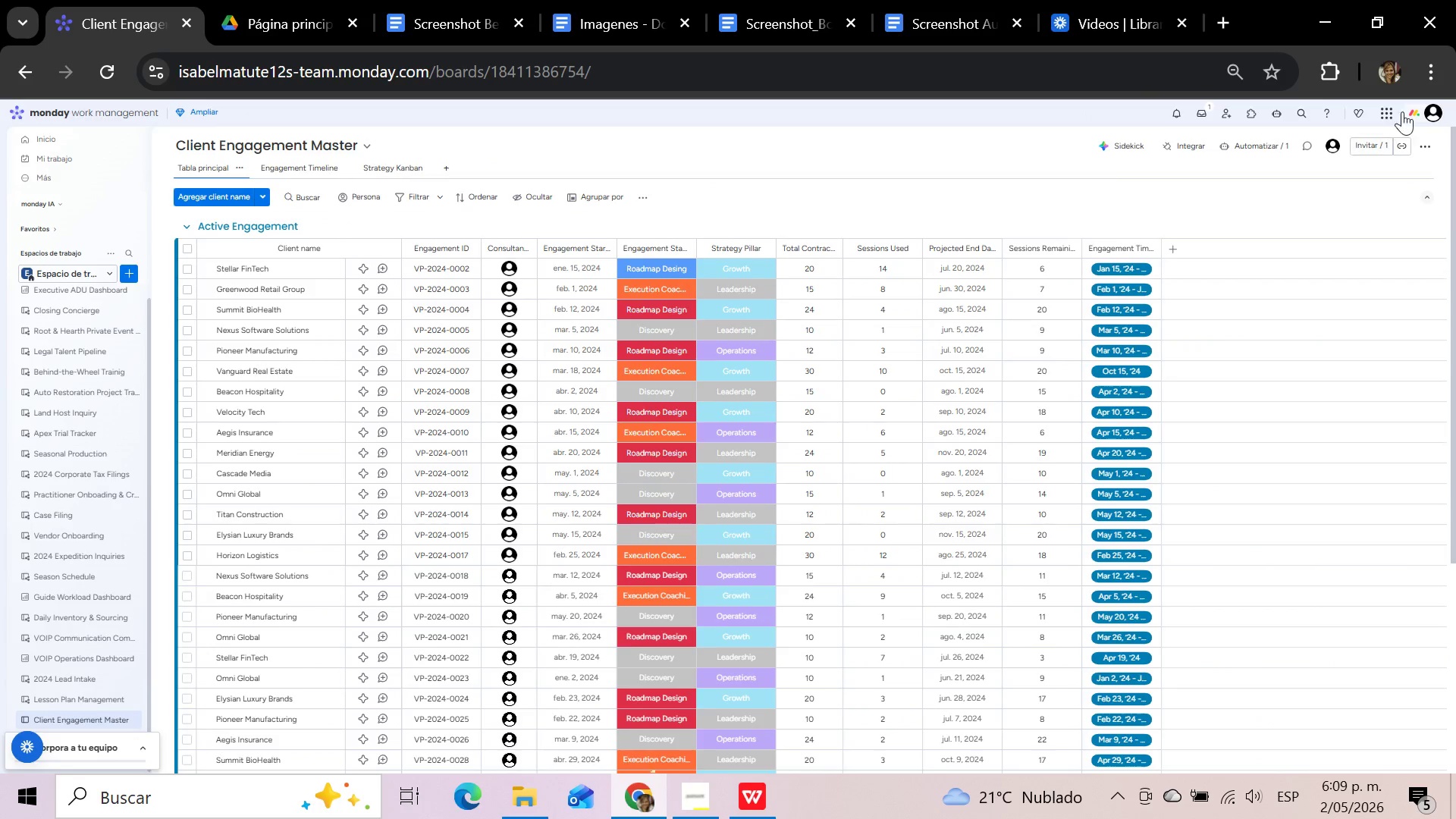 
left_click([1429, 67])
 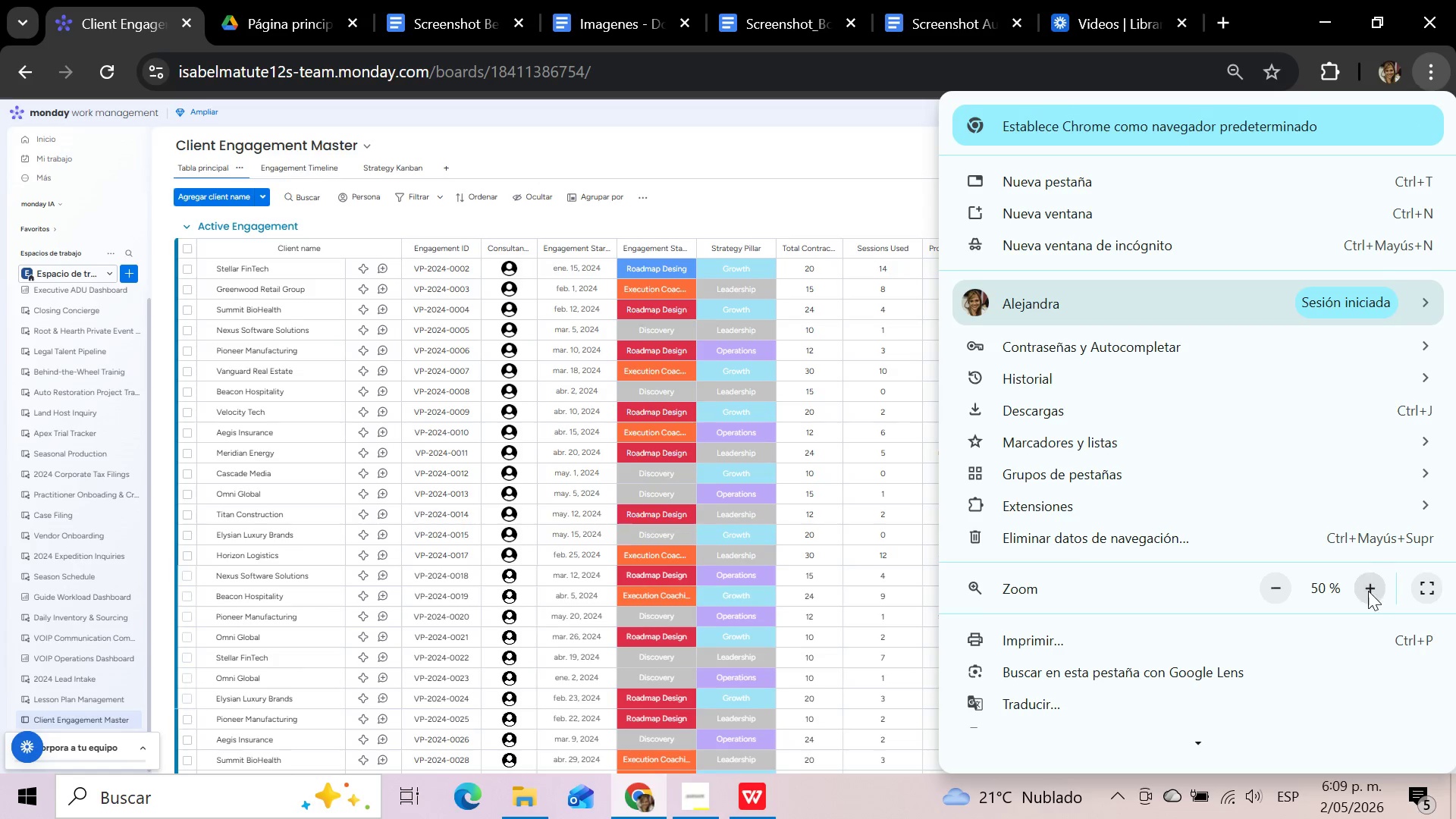 
left_click([1369, 594])
 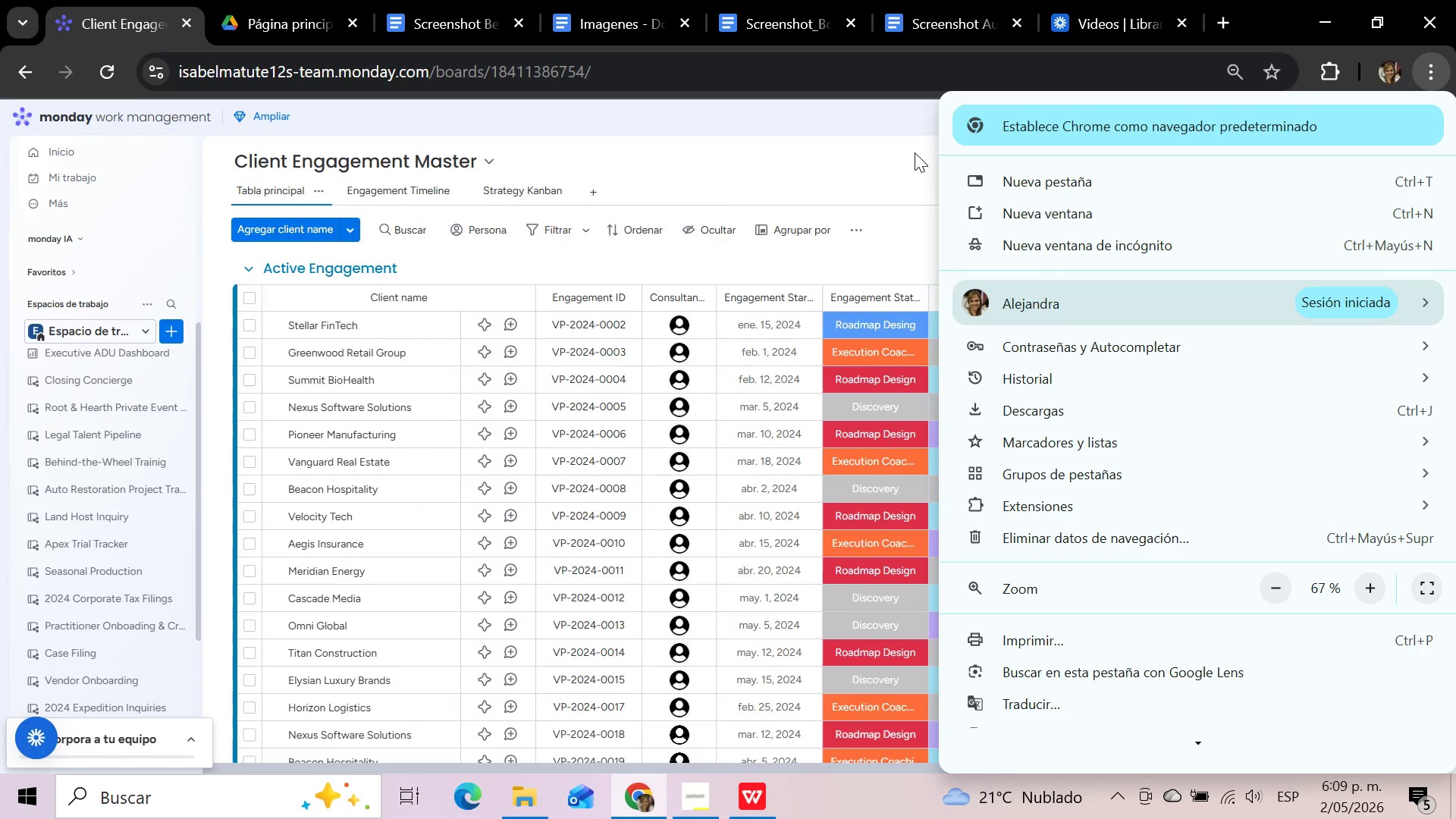 
left_click([915, 152])
 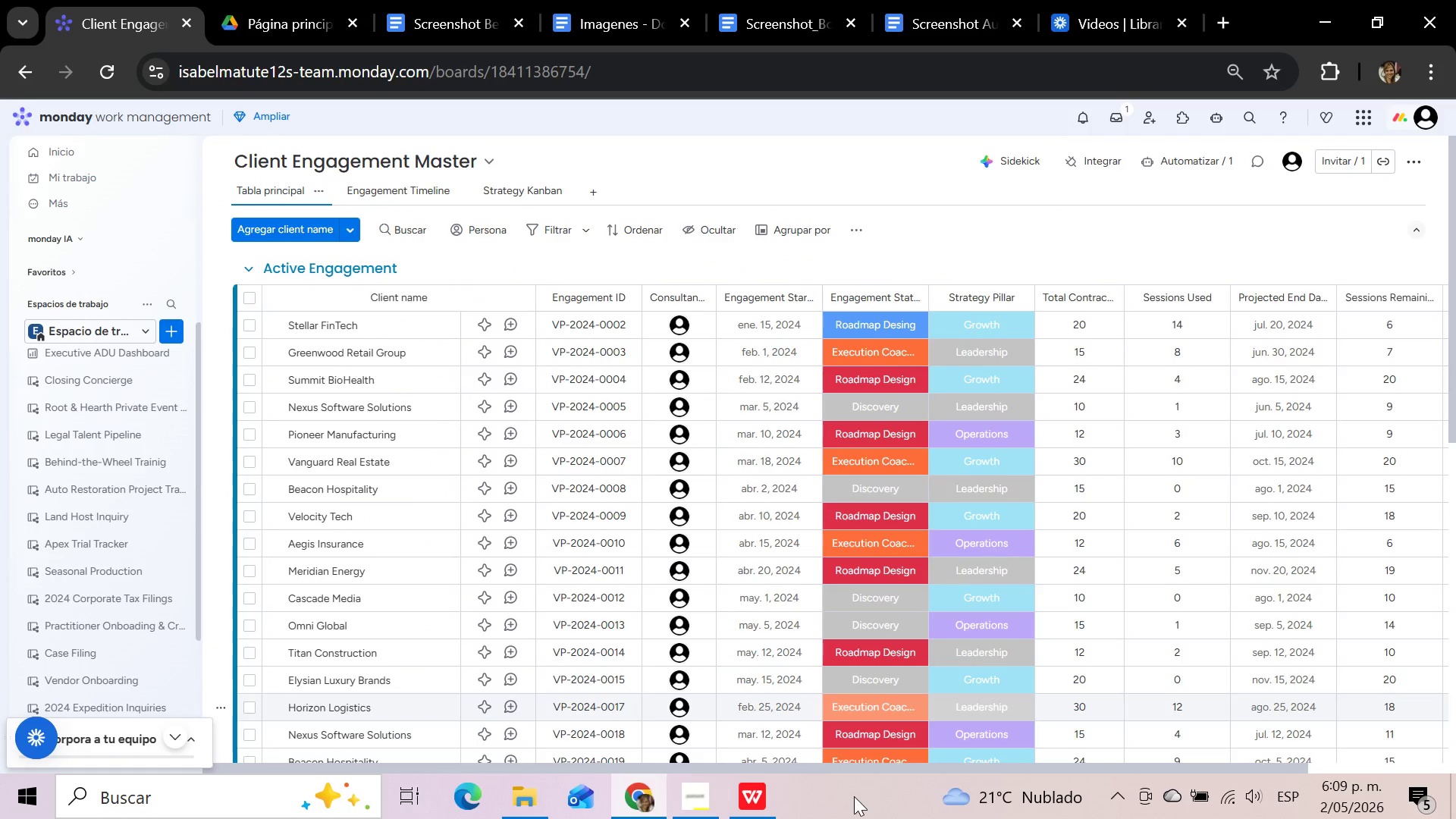 
left_click_drag(start_coordinate=[855, 770], to_coordinate=[836, 761])
 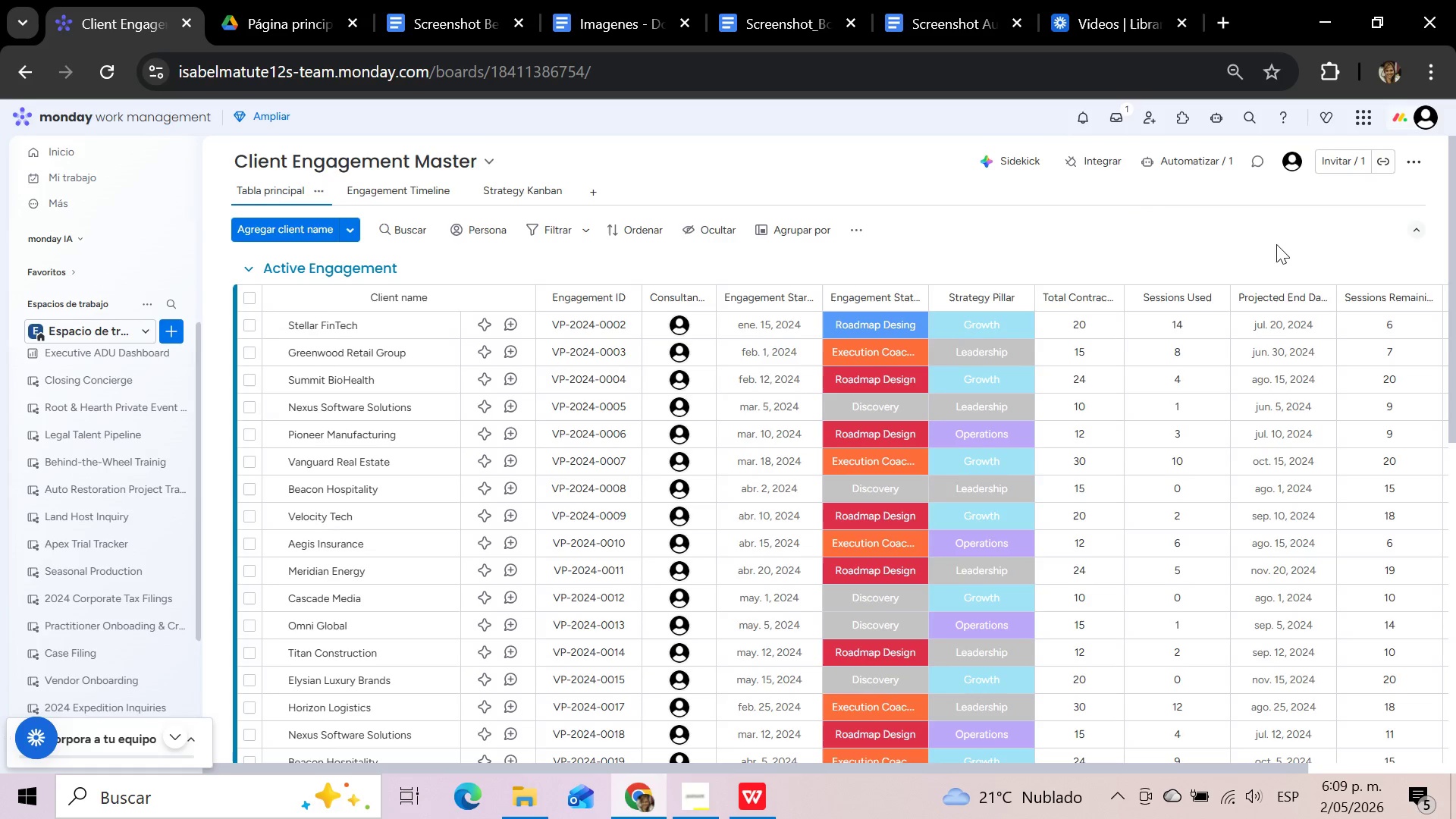 
key(Meta+Shift+S)
 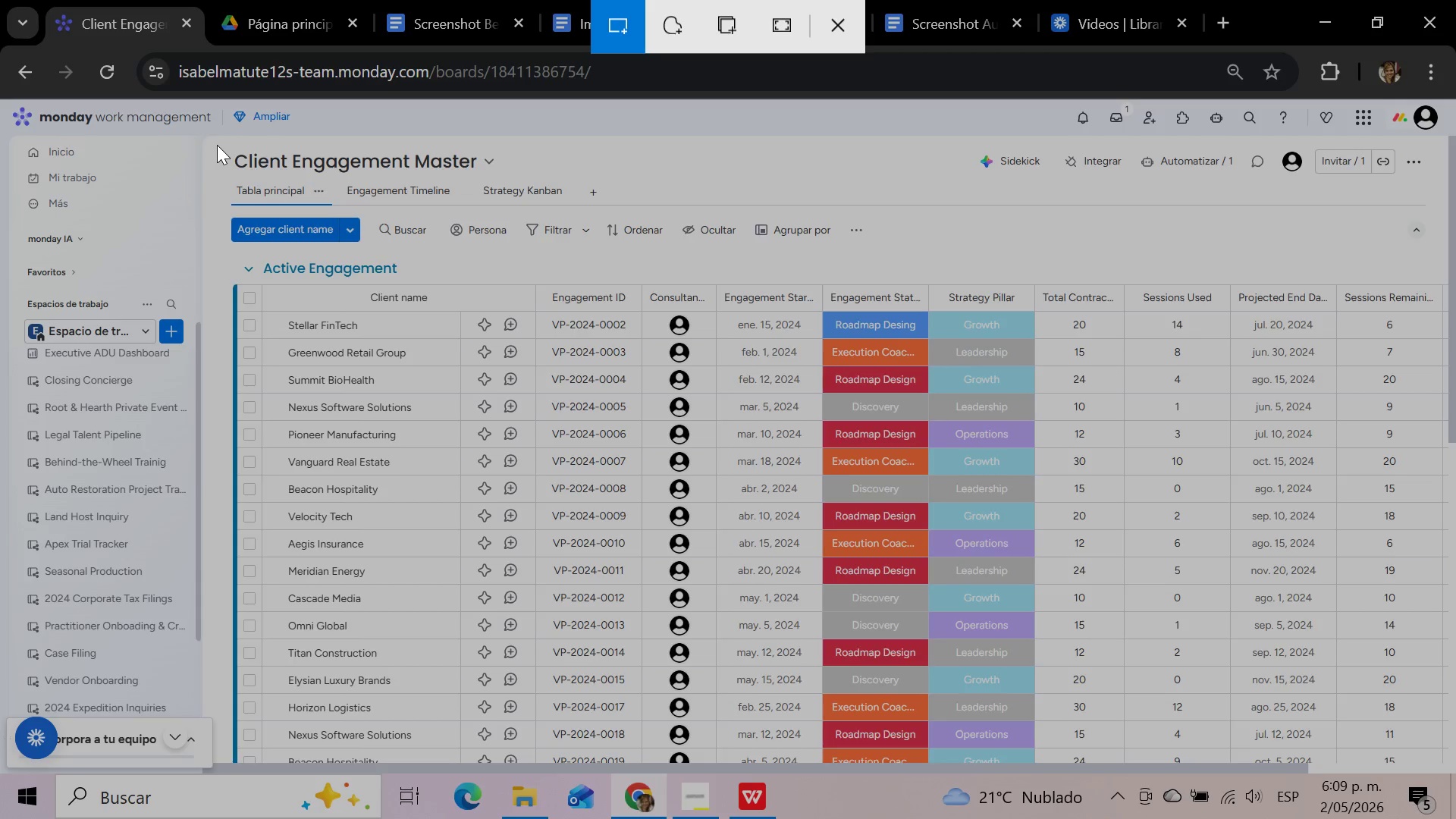 
wait(5.69)
 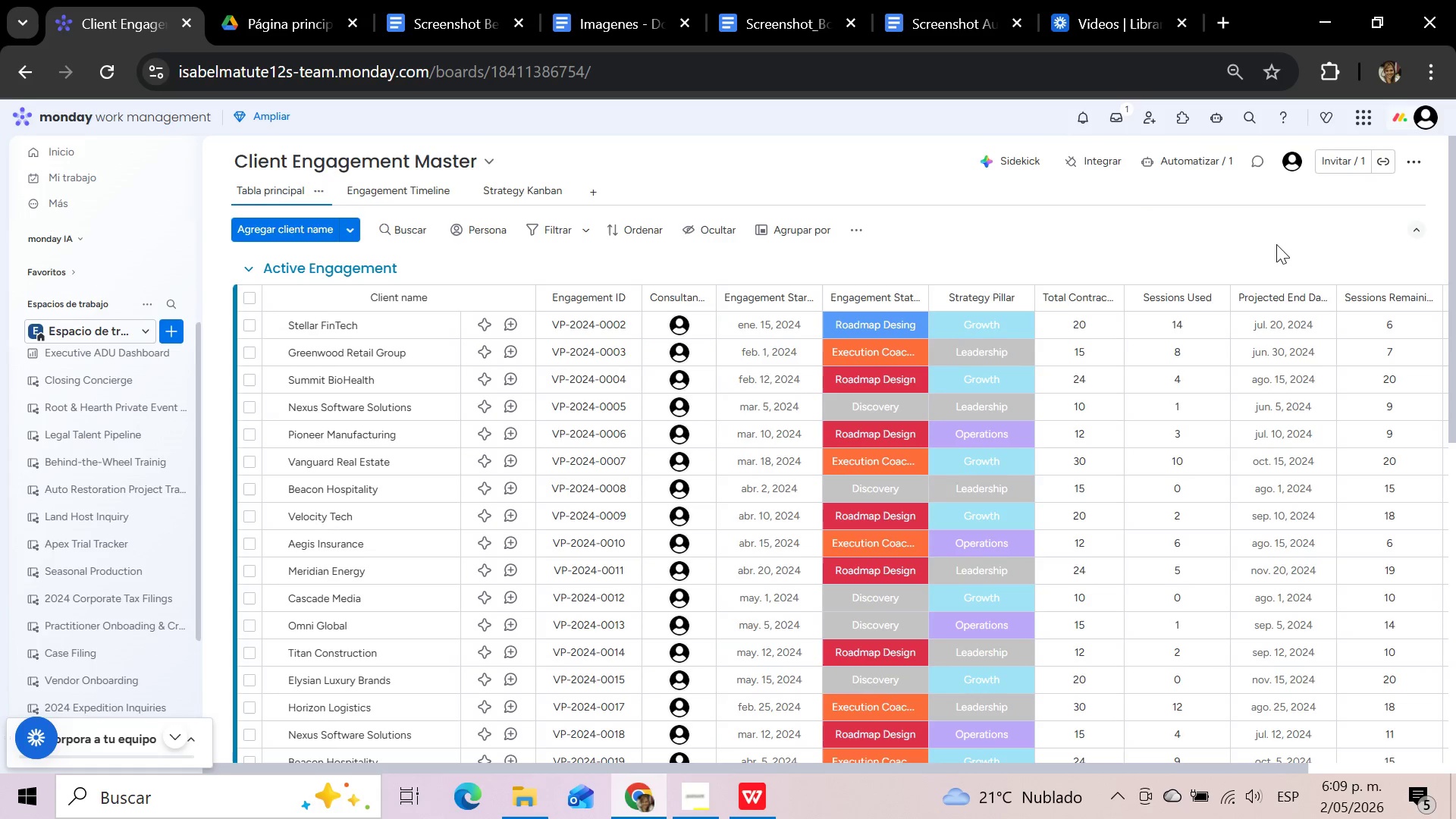 
left_click_drag(start_coordinate=[215, 143], to_coordinate=[1447, 773])
 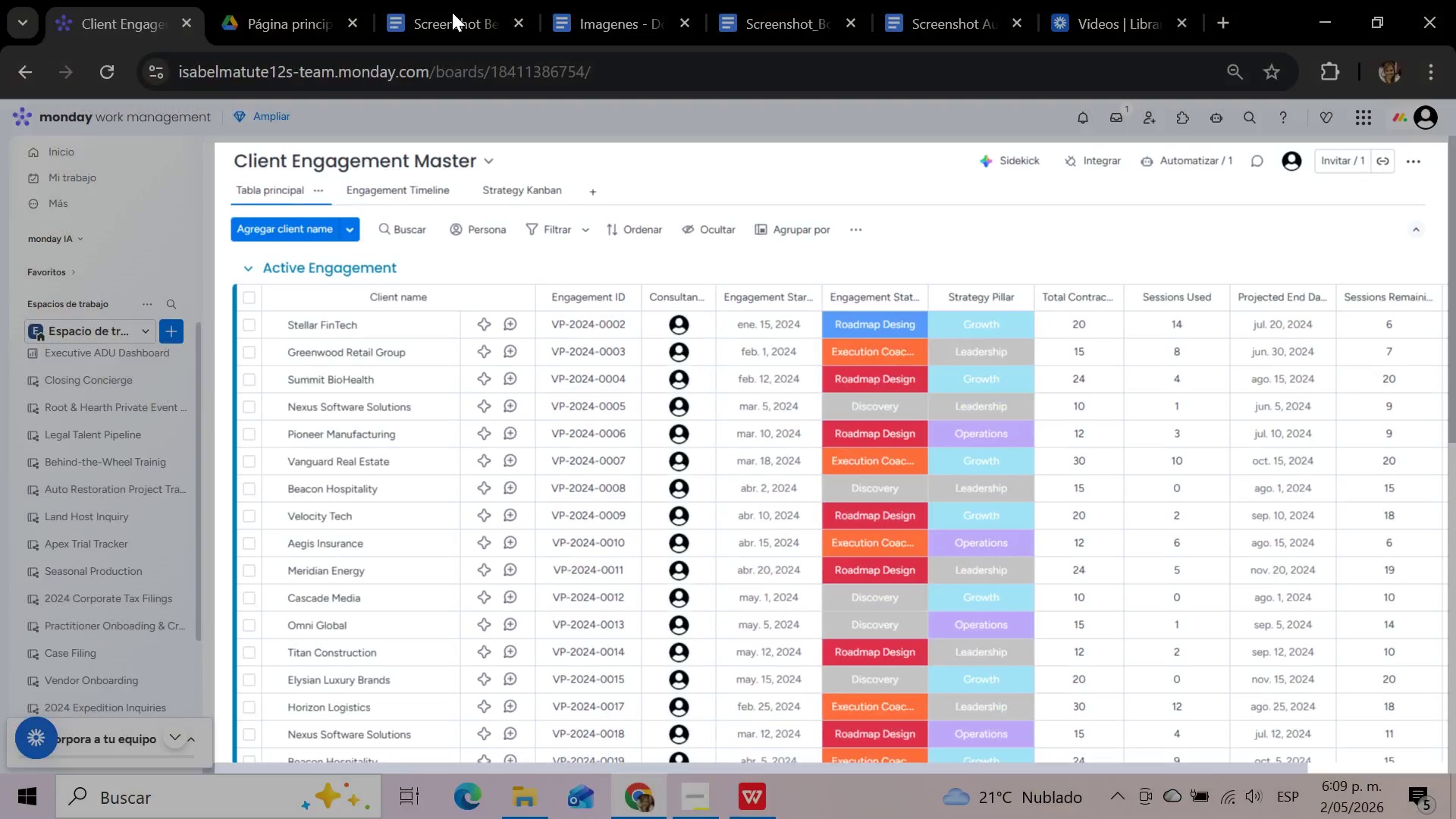 
left_click([452, 12])
 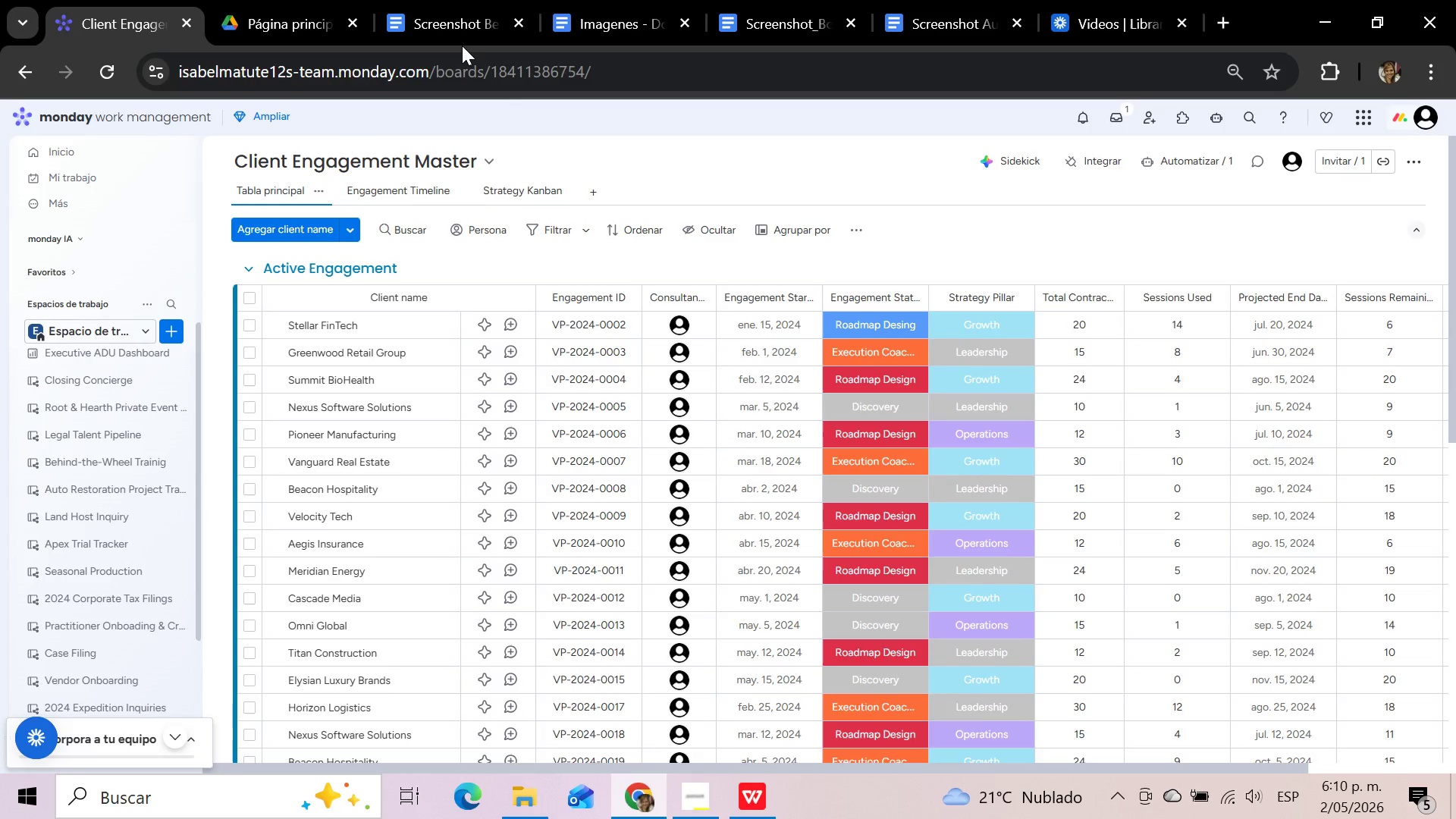 
left_click([443, 17])
 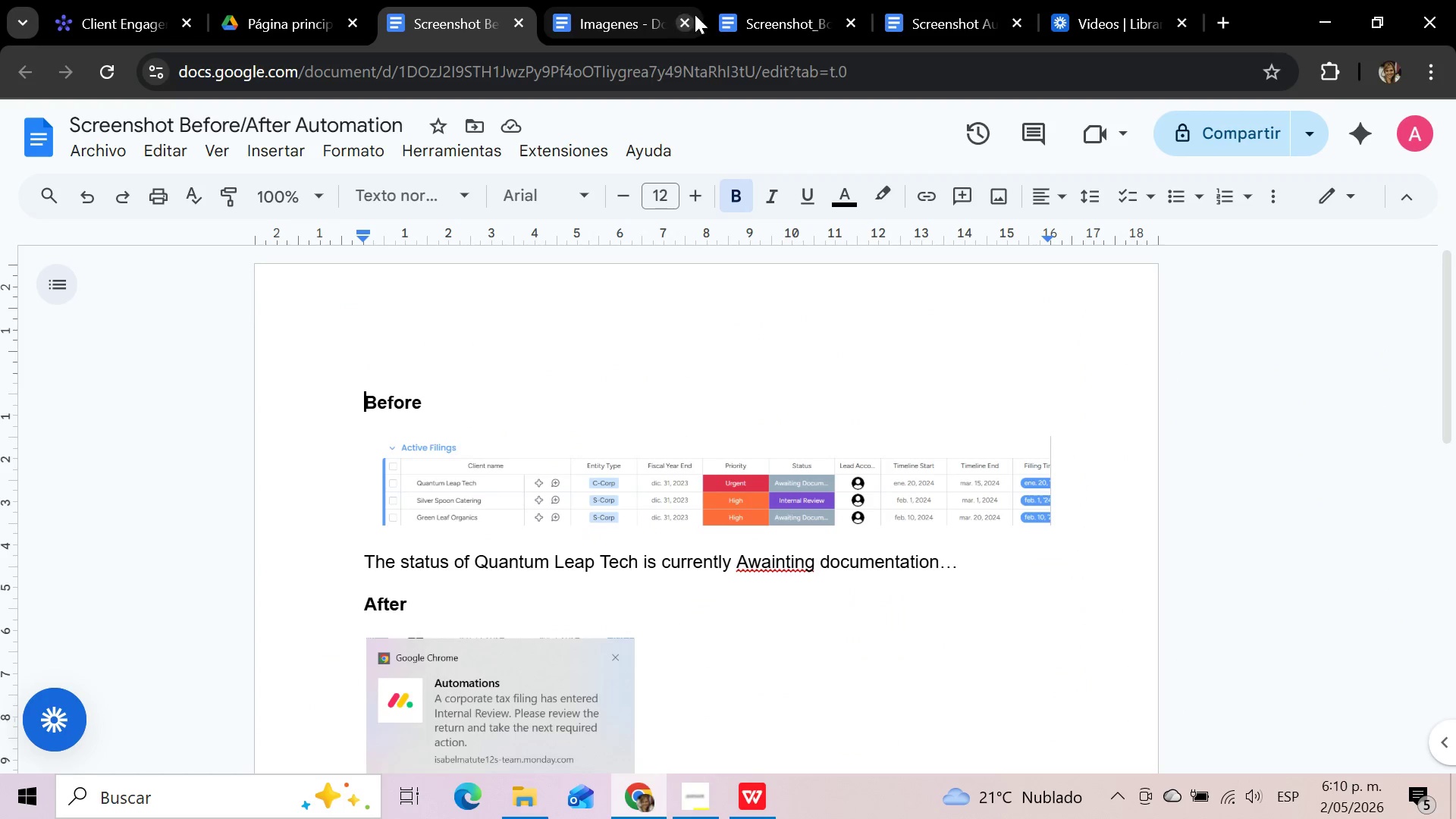 
left_click([776, 27])
 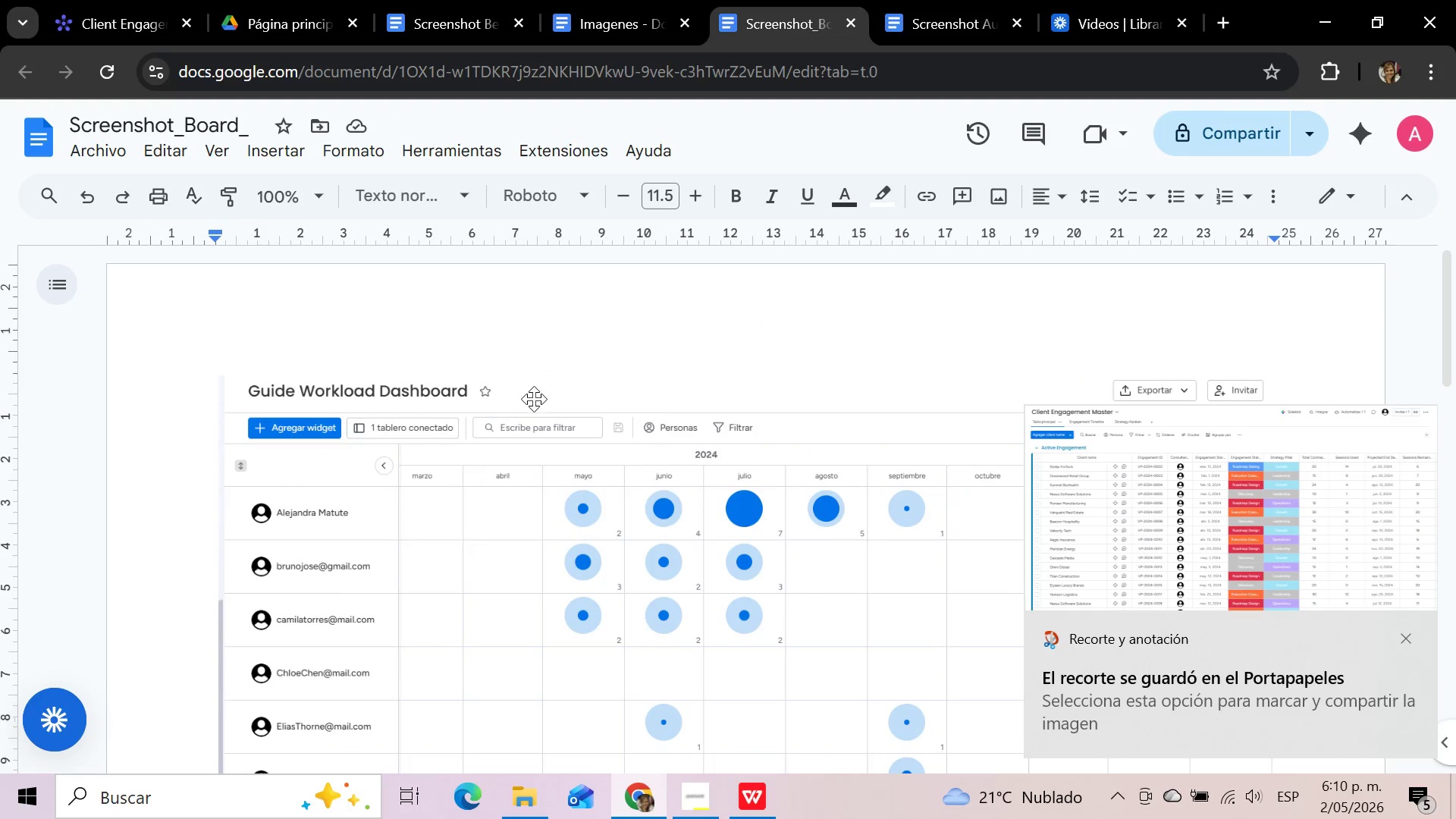 
left_click([534, 399])
 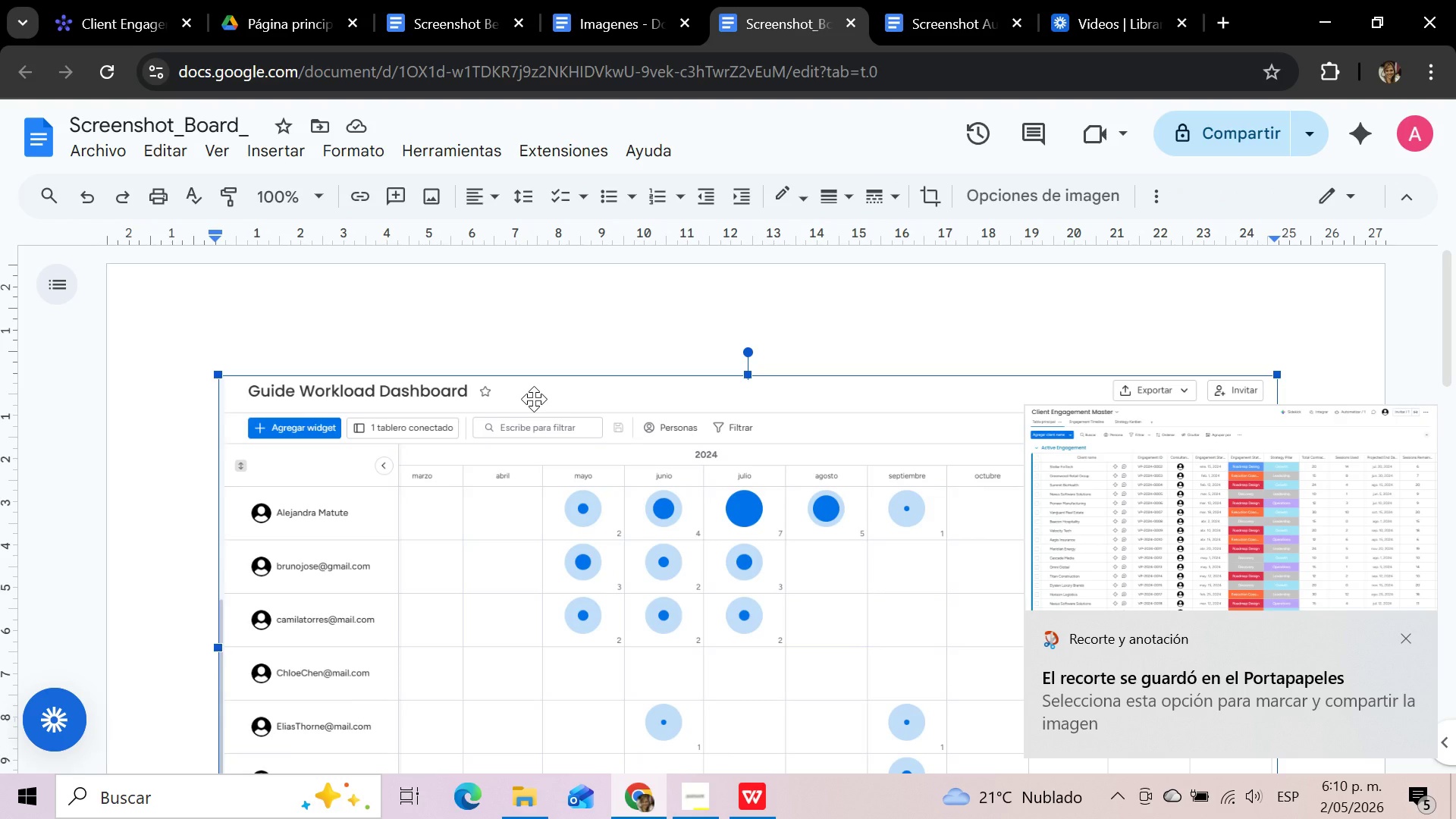 
key(Delete)
 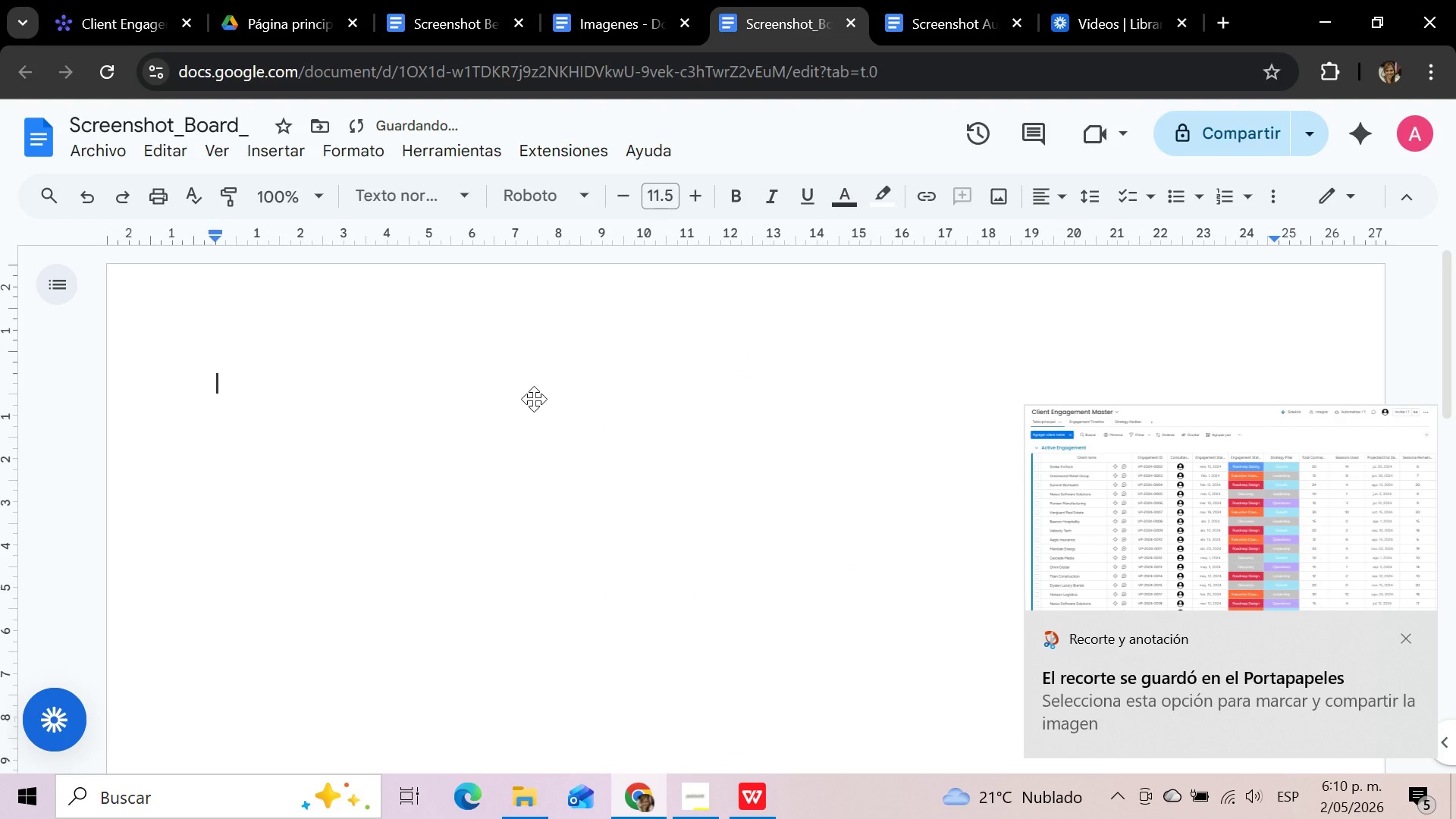 
scroll: coordinate [534, 399], scroll_direction: up, amount: 6.0
 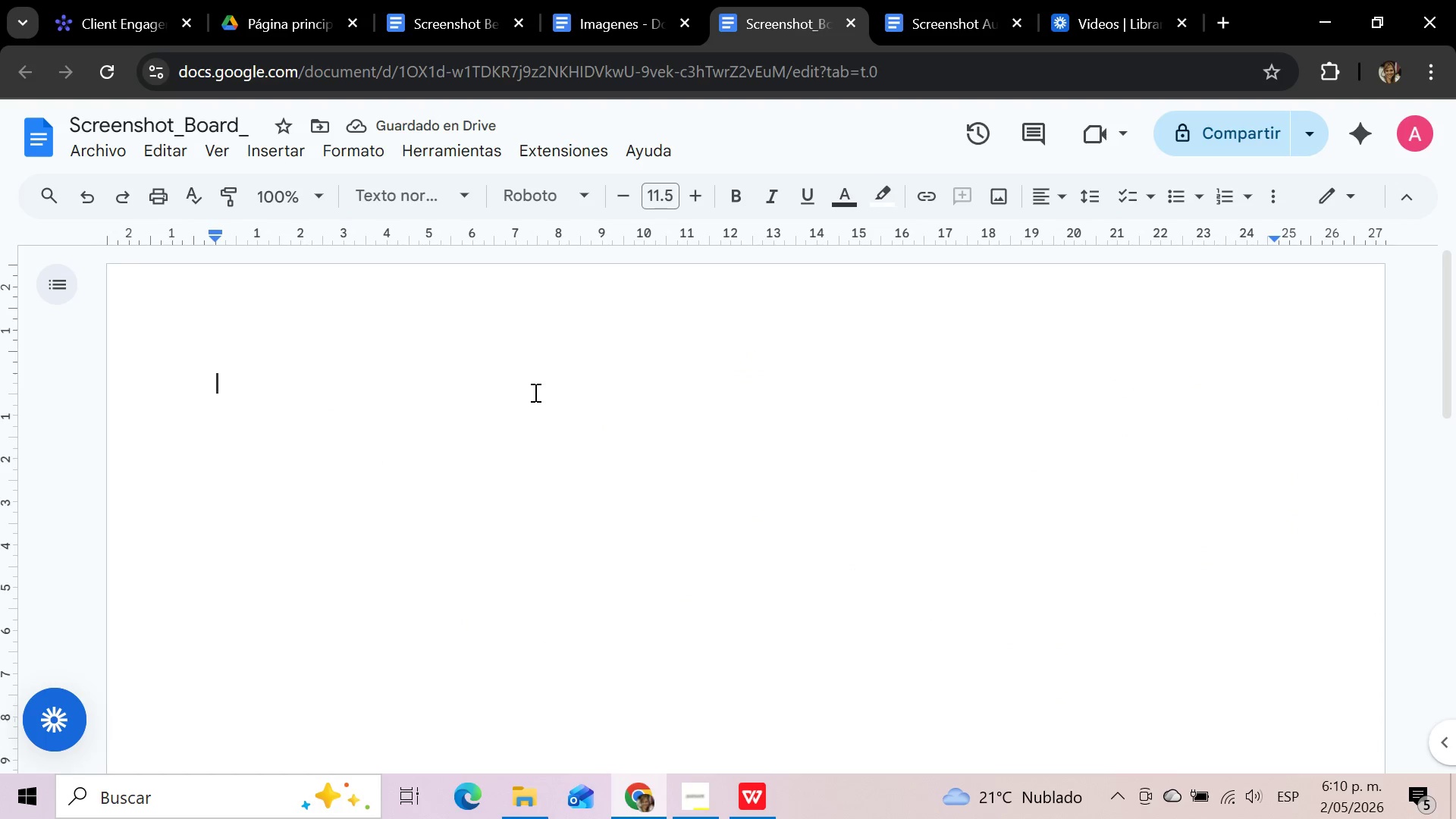 
key(Backspace)
 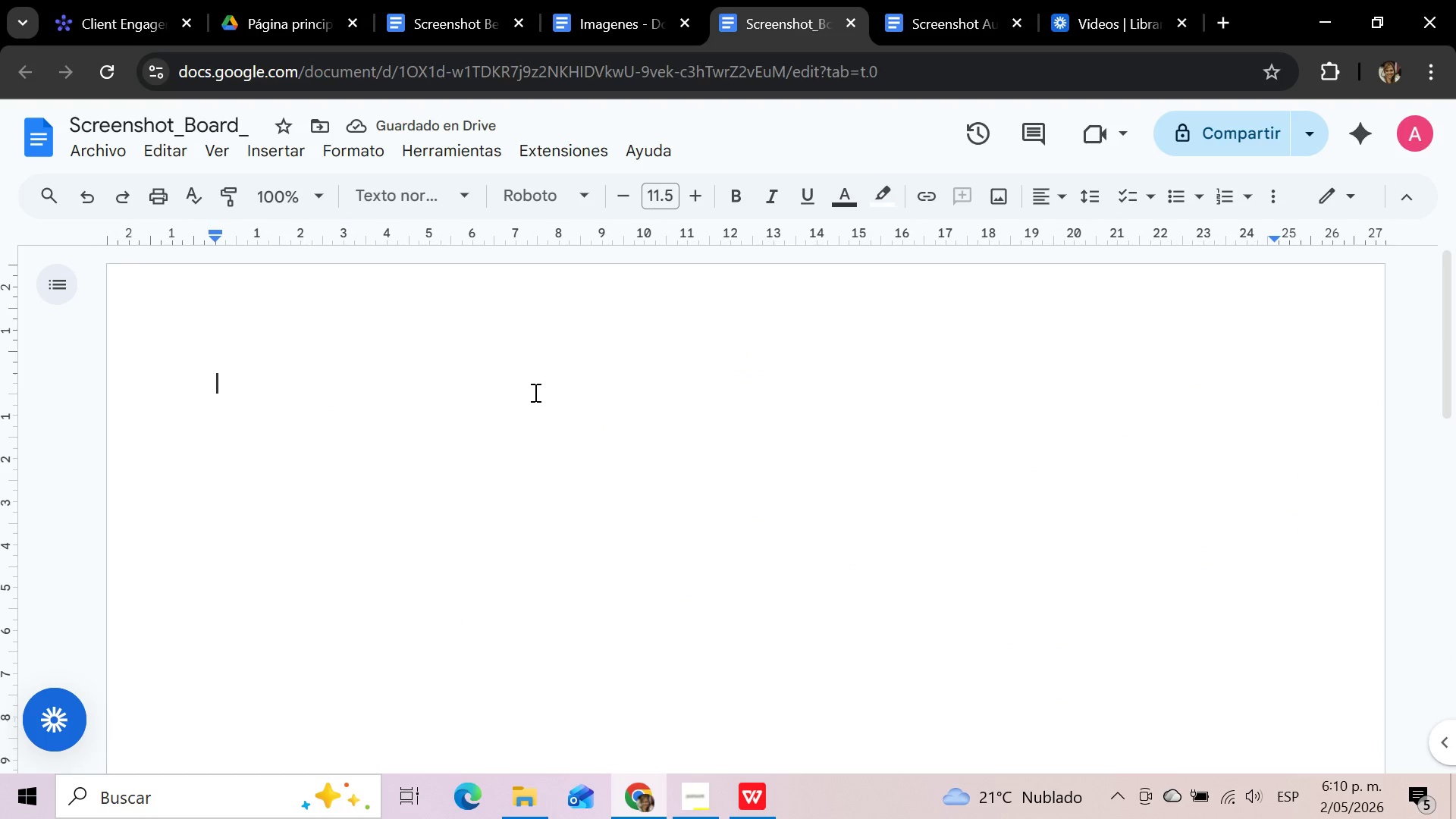 
key(Backspace)
 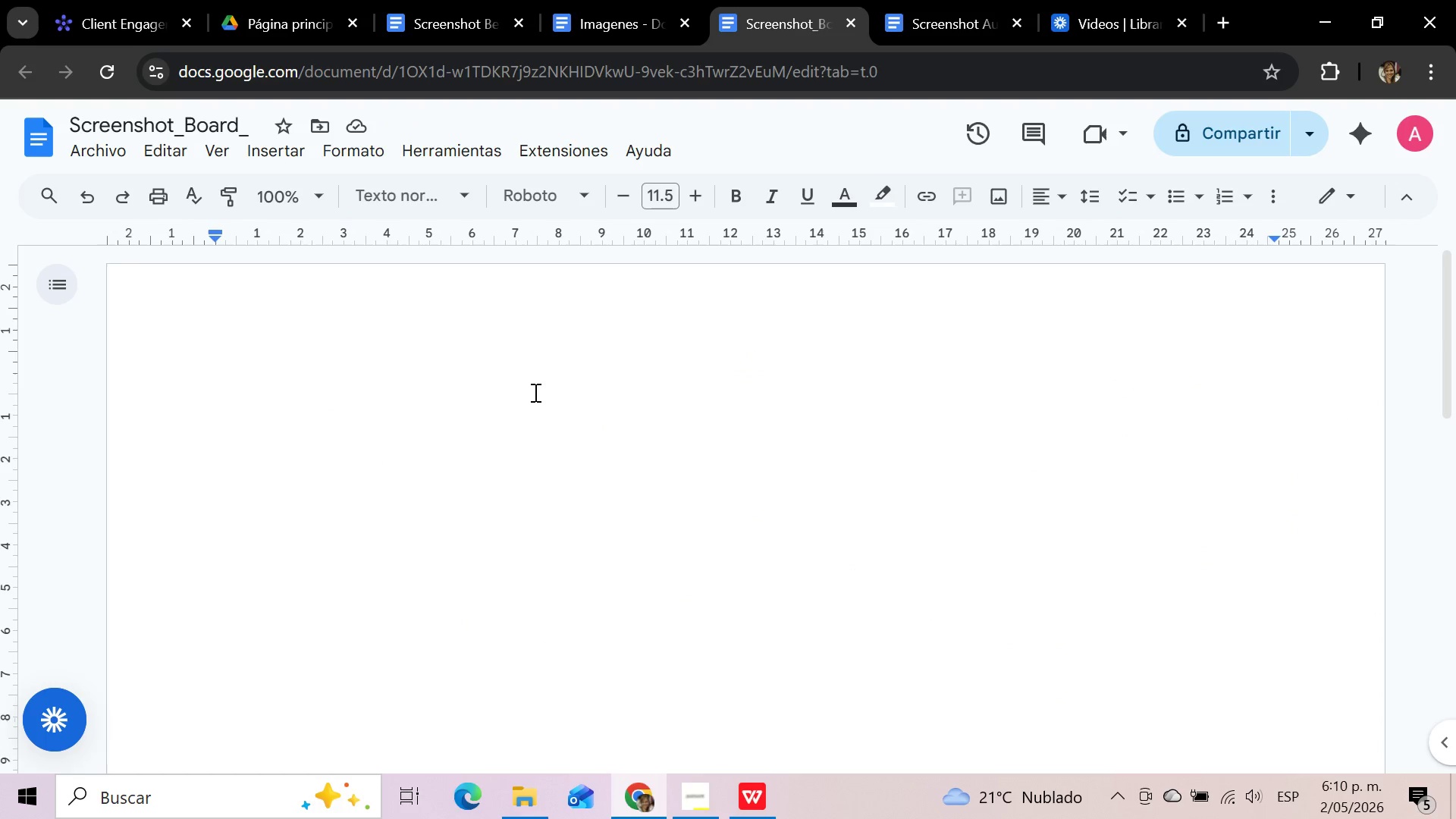 
key(Control+V)
 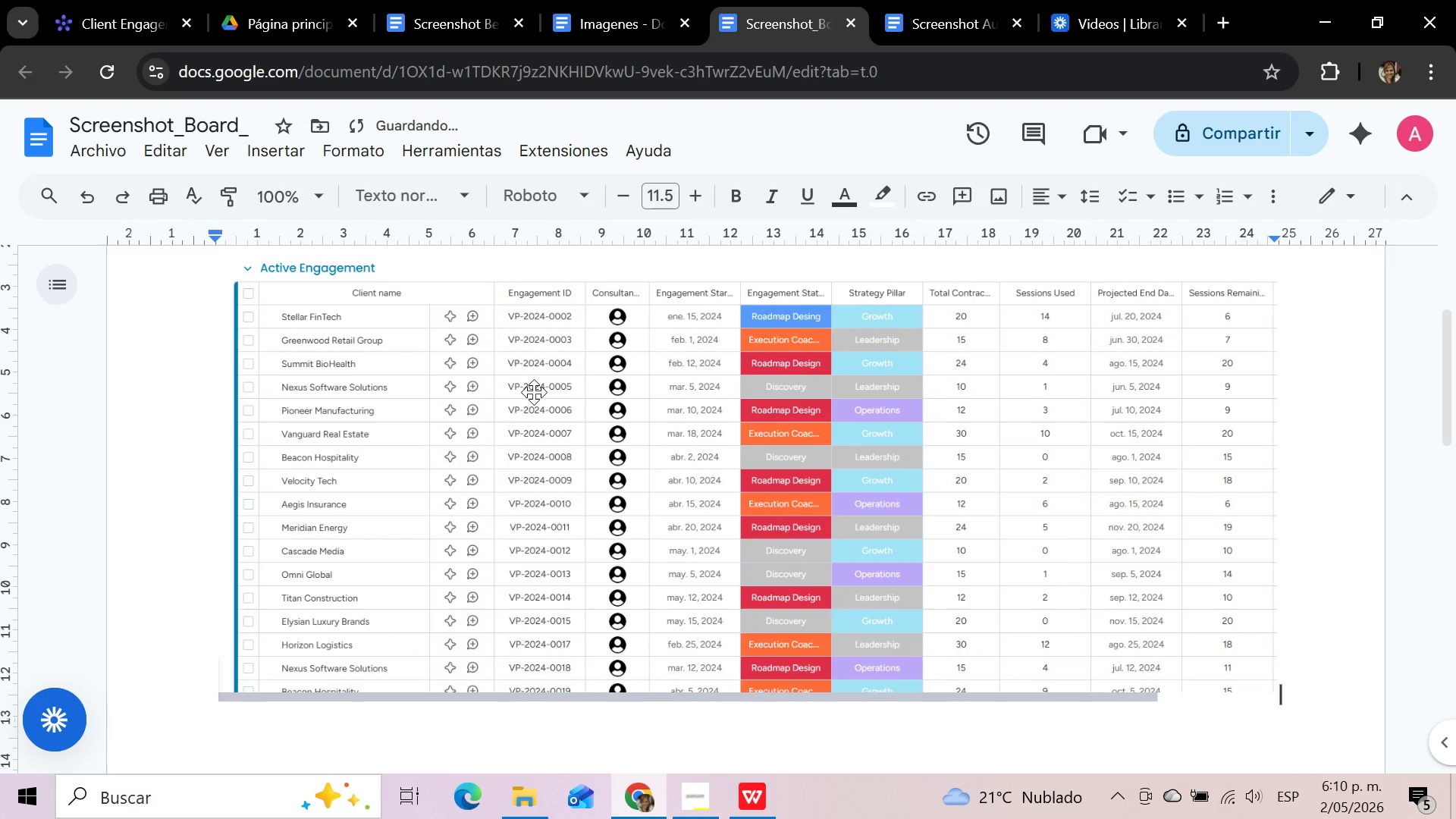 
key(Enter)
 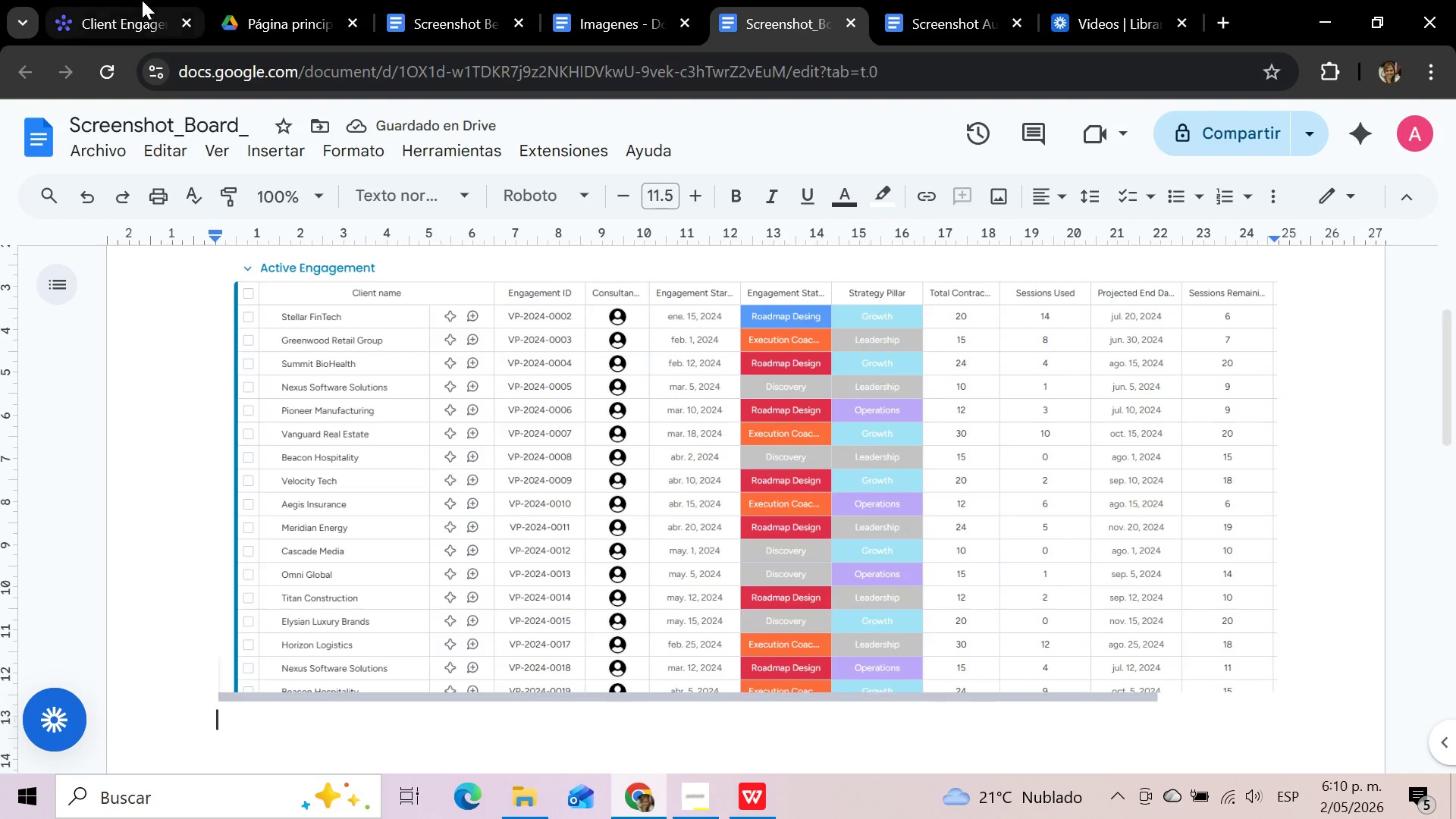 
left_click([140, 0])
 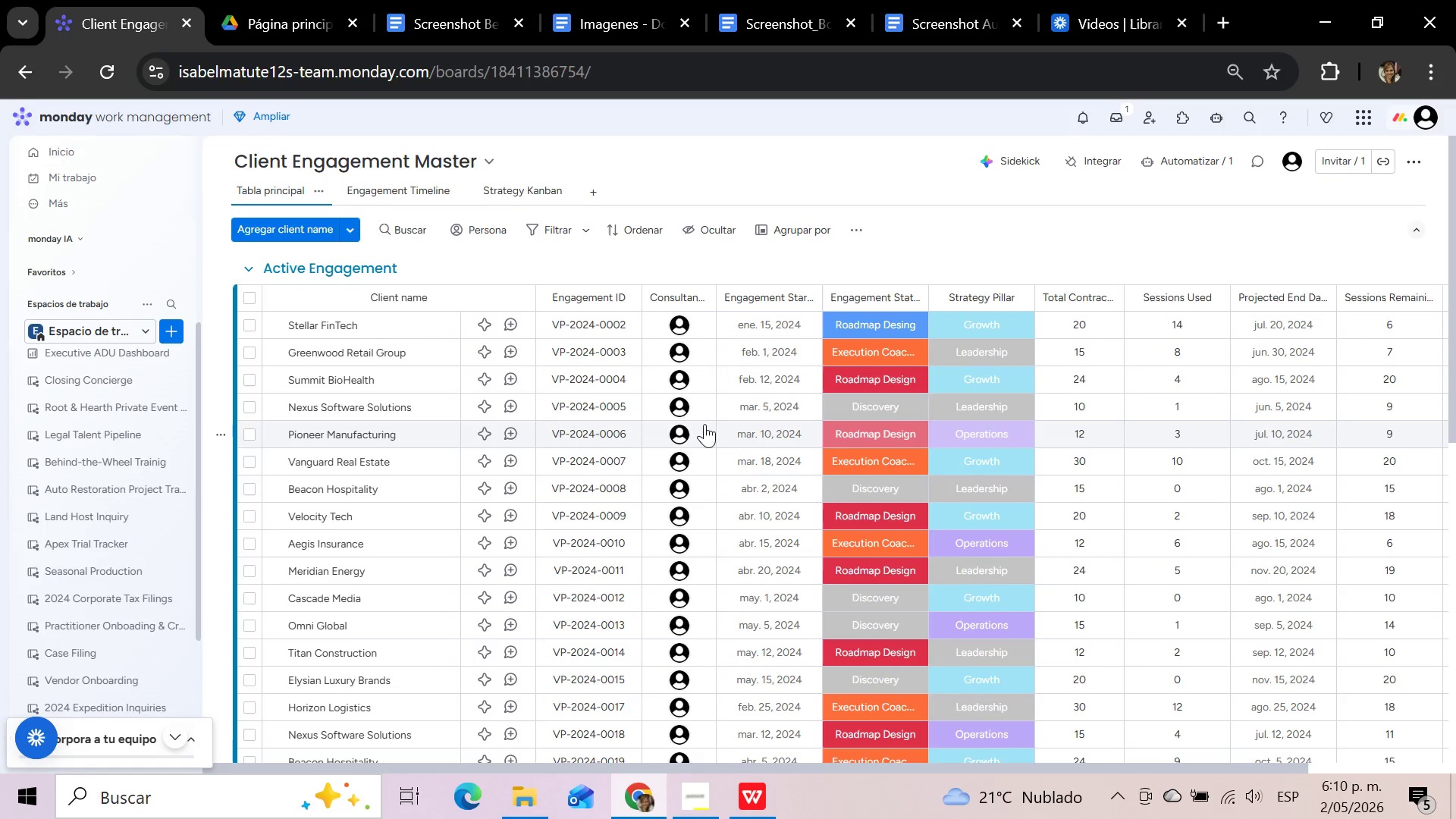 
scroll: coordinate [704, 424], scroll_direction: down, amount: 2.0
 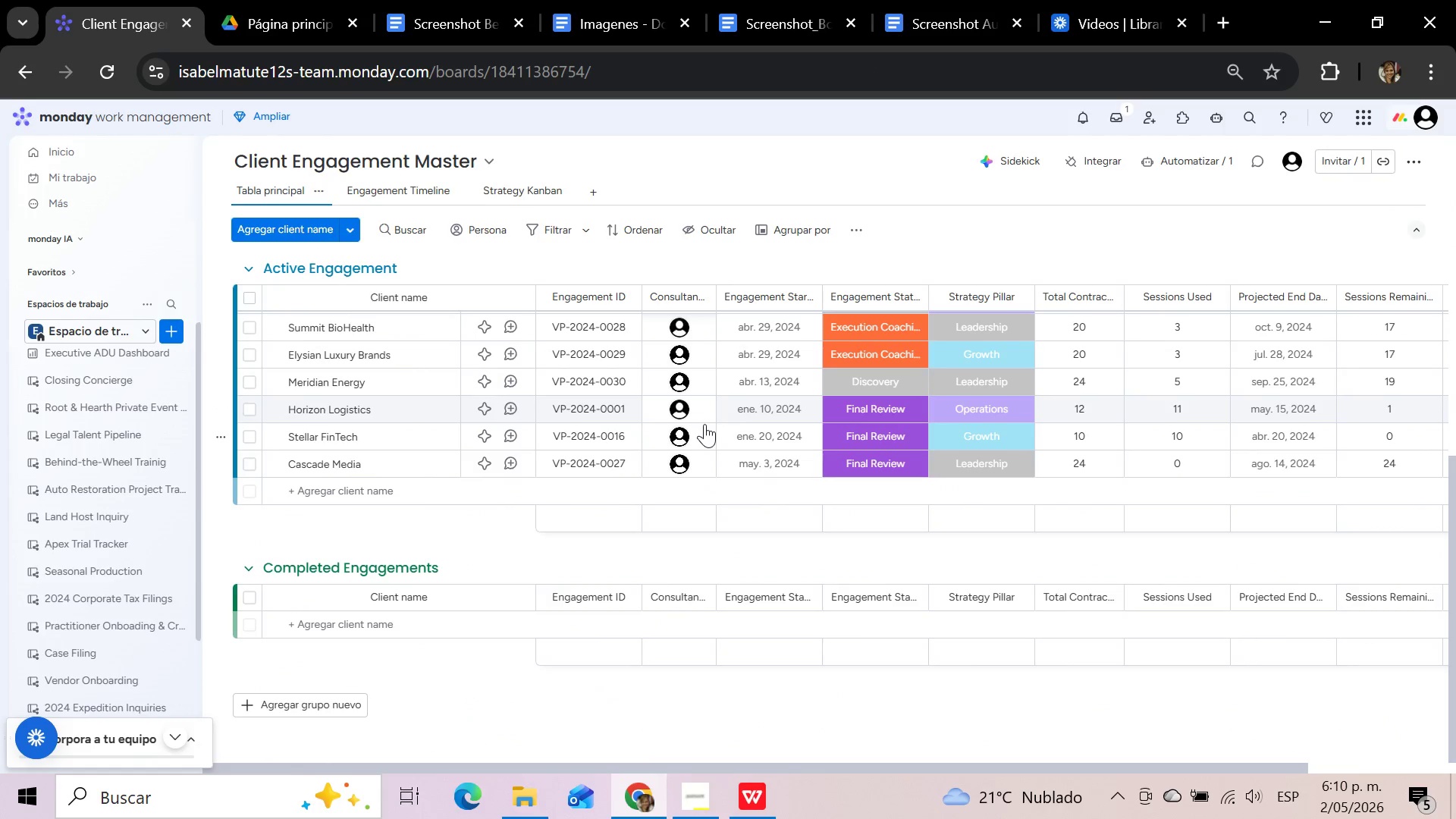 
key(Meta+Shift+S)
 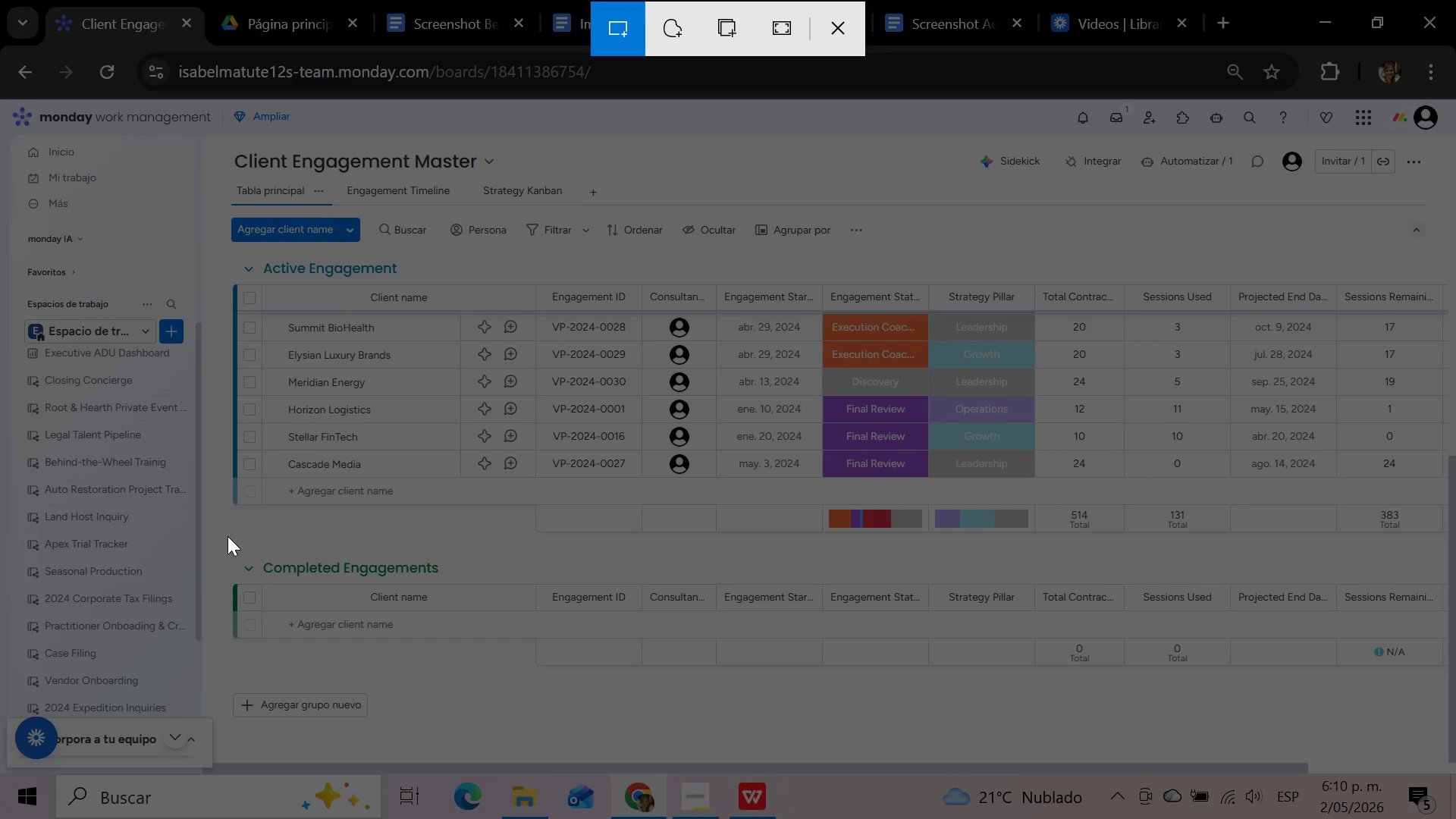 
left_click_drag(start_coordinate=[222, 536], to_coordinate=[1443, 687])
 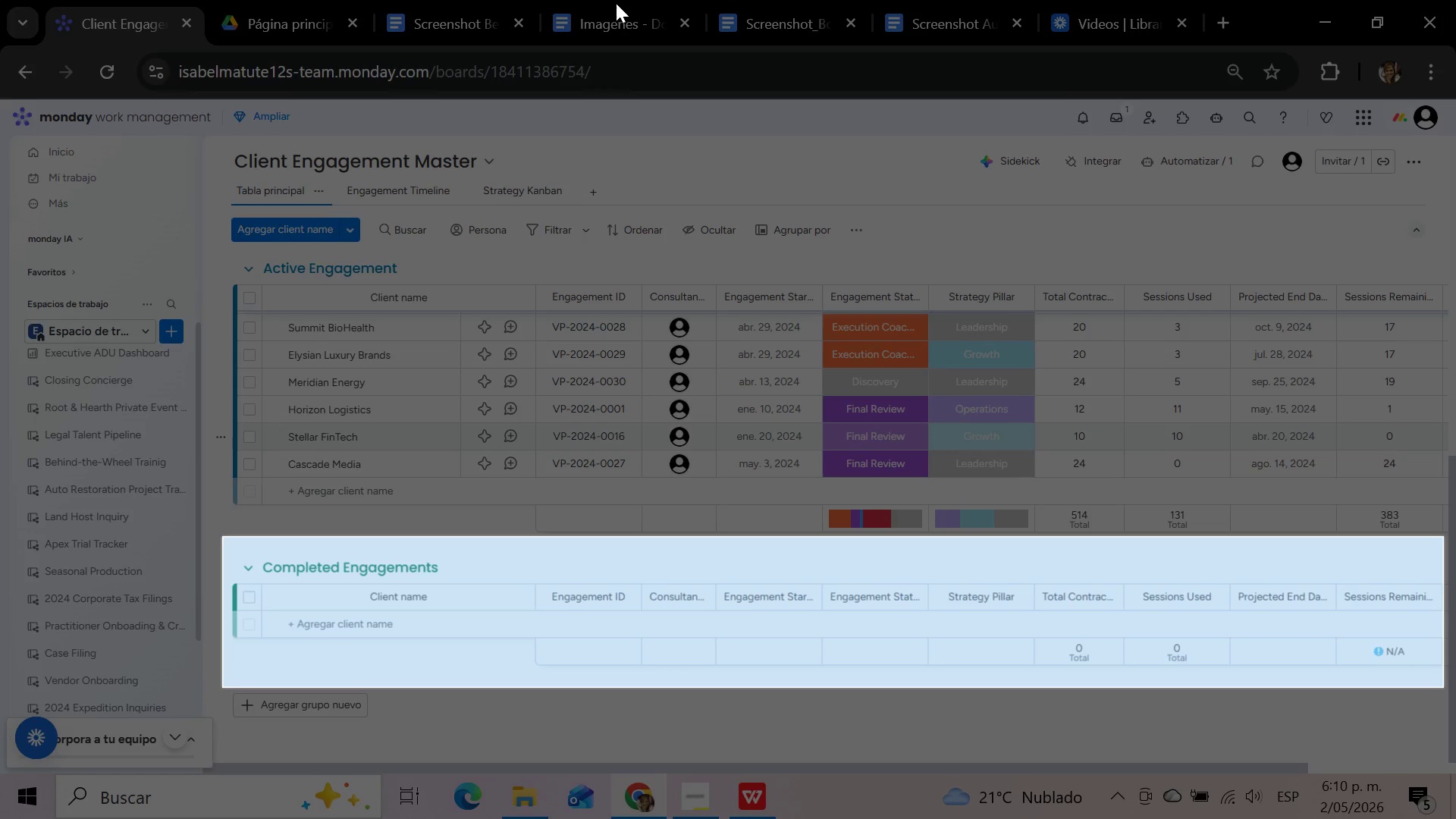 
left_click([770, 14])
 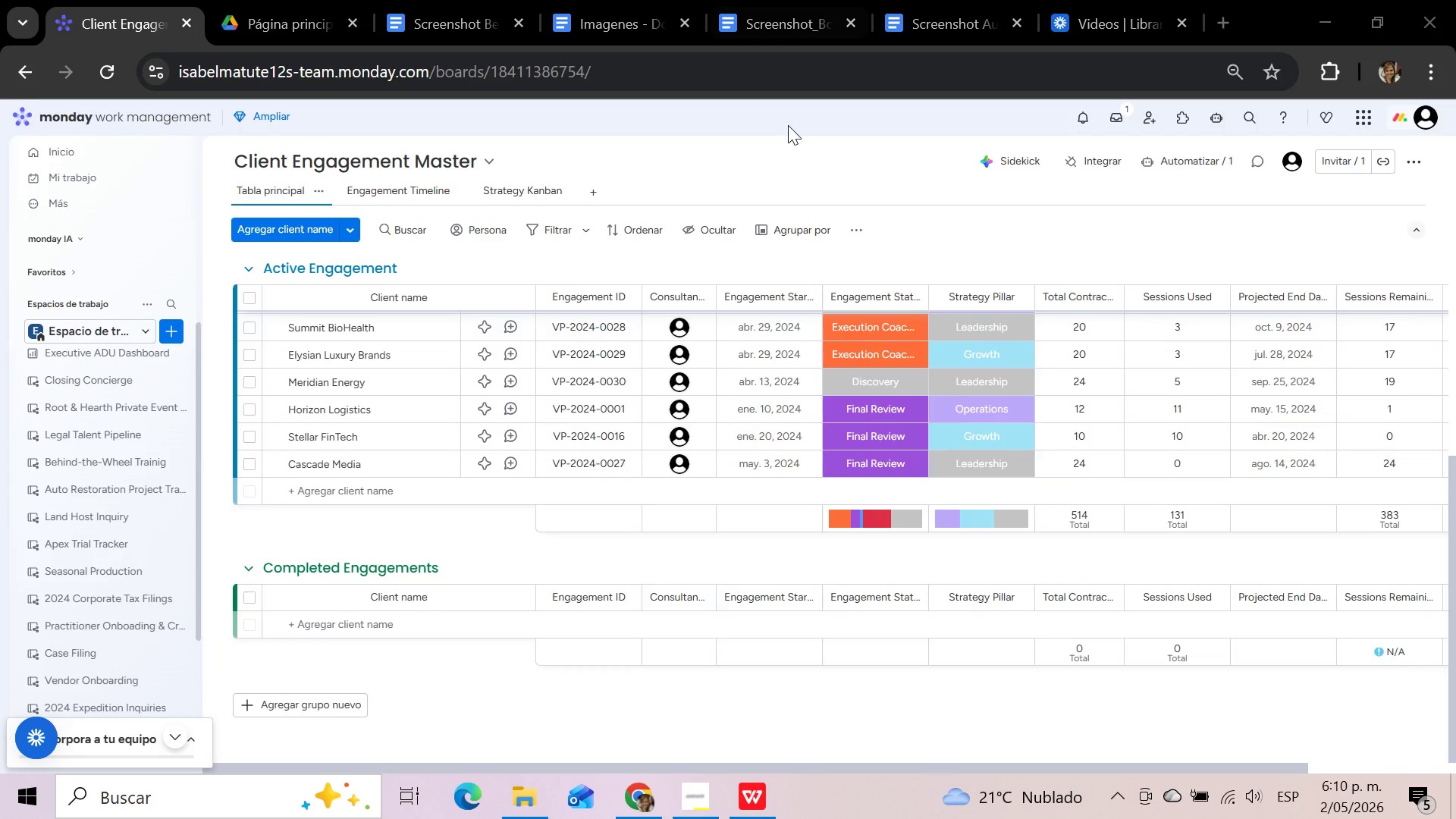 
left_click([774, 5])
 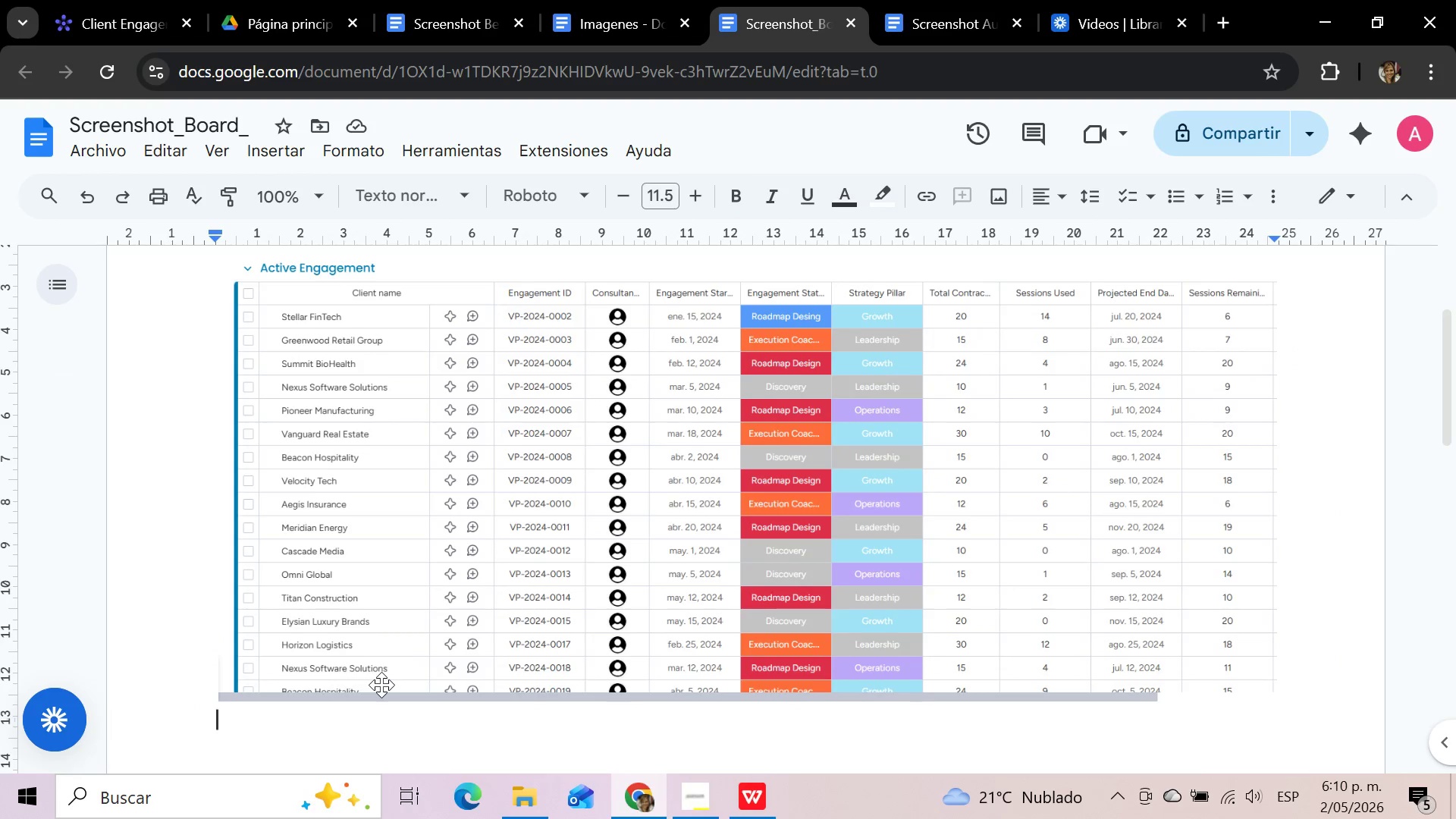 
key(Control+V)
 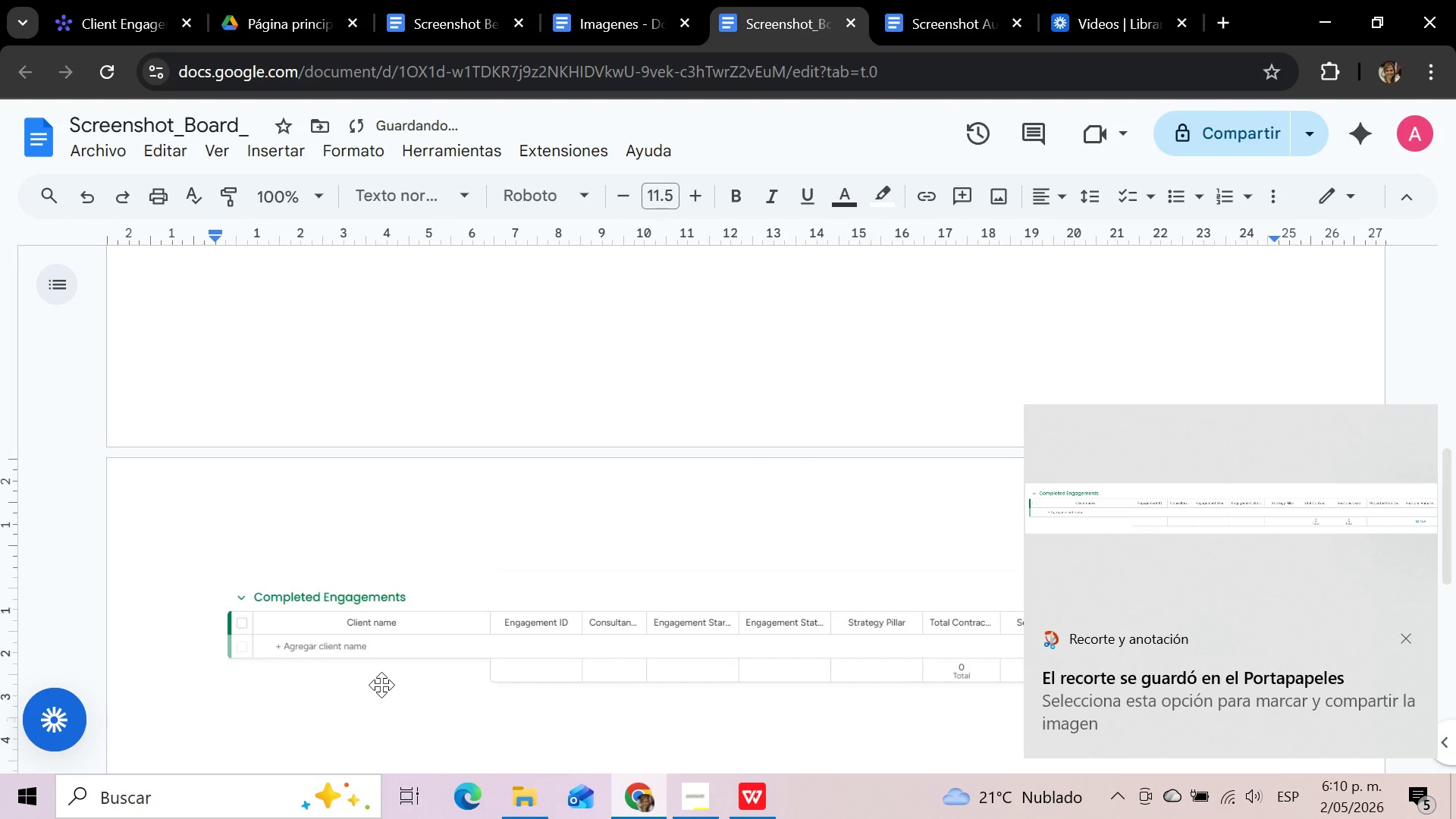 
scroll: coordinate [381, 685], scroll_direction: up, amount: 4.0
 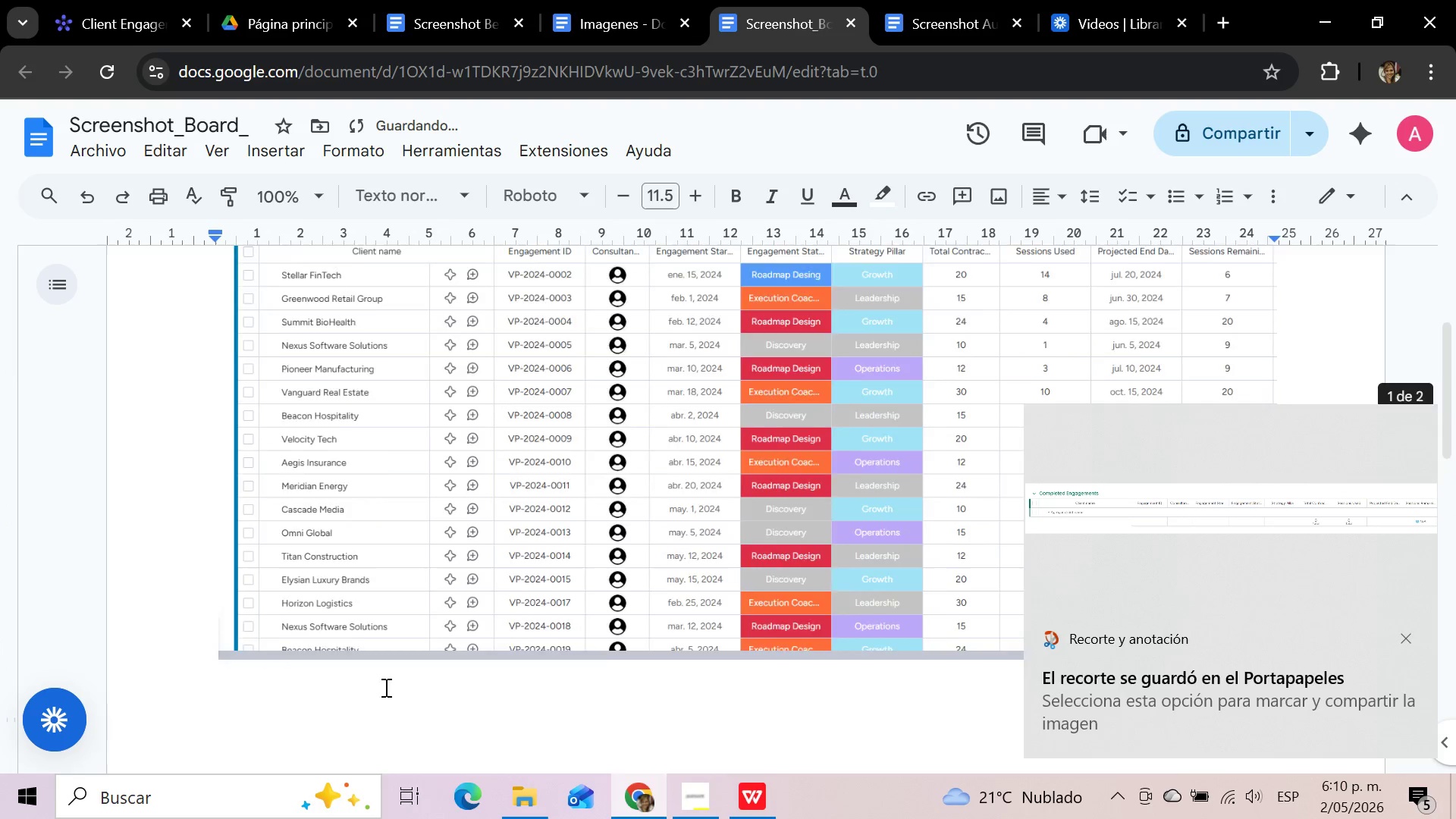 
left_click([394, 656])
 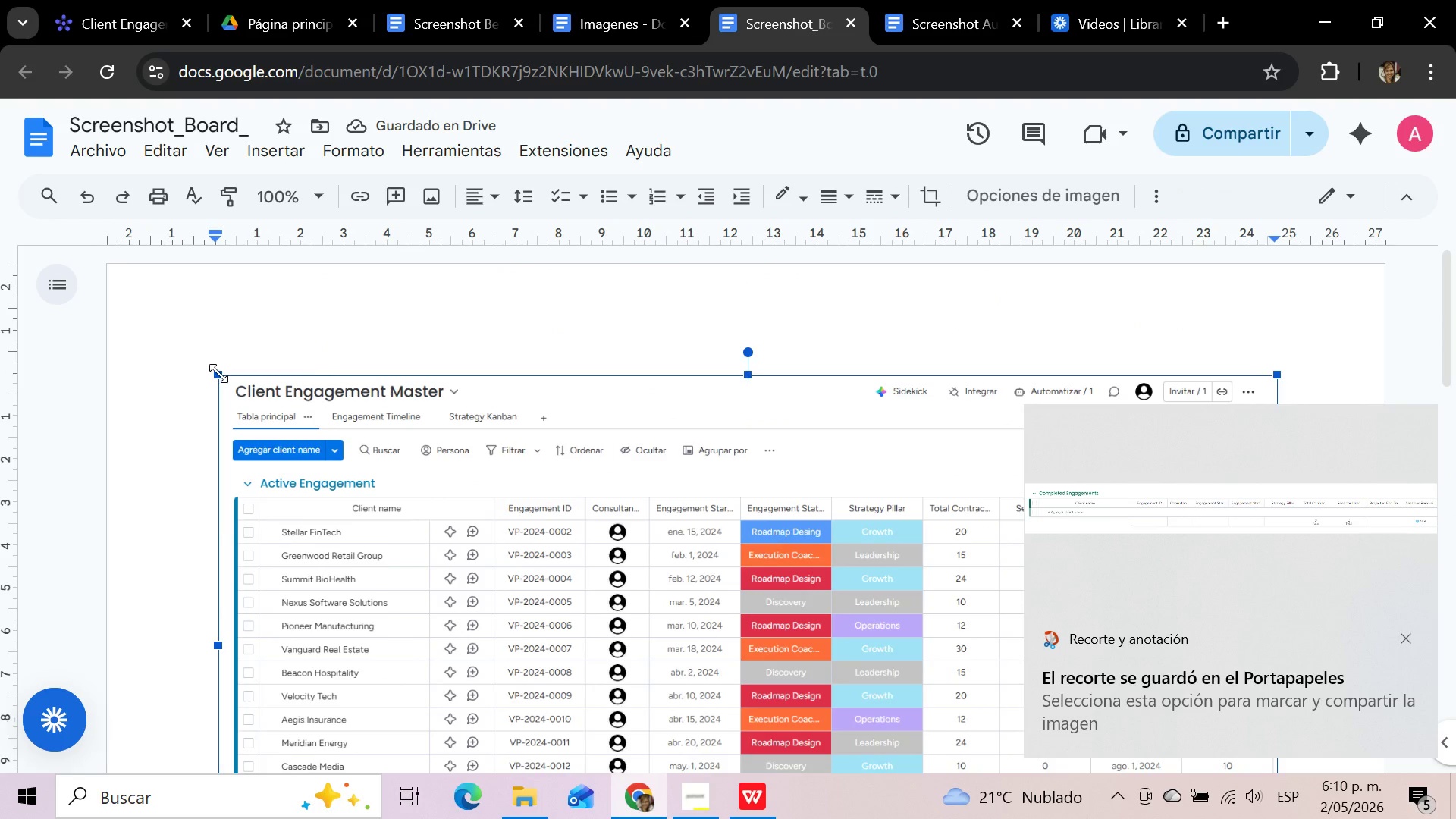 
scroll: coordinate [384, 687], scroll_direction: up, amount: 3.0
 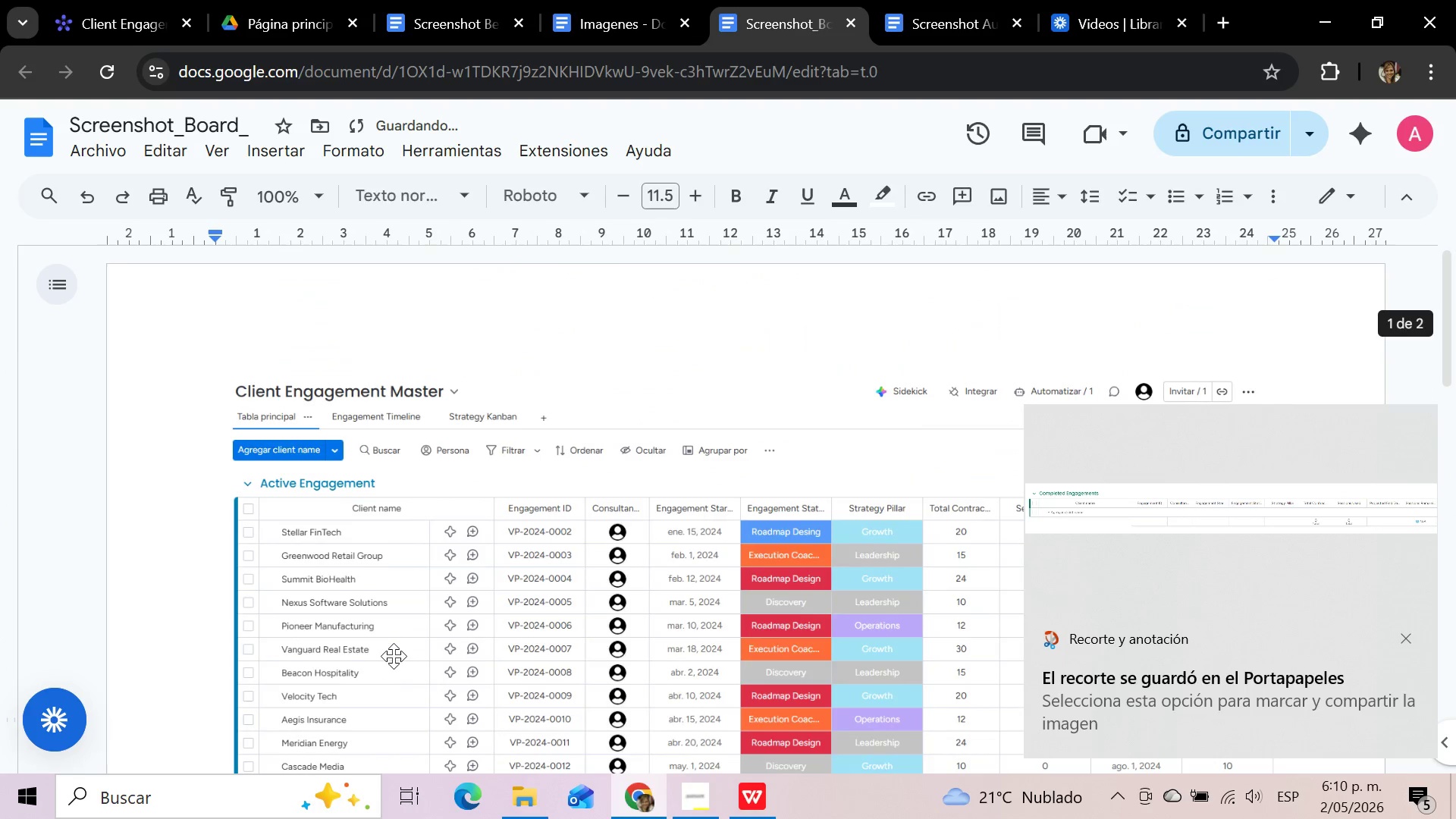 
left_click_drag(start_coordinate=[218, 374], to_coordinate=[275, 406])
 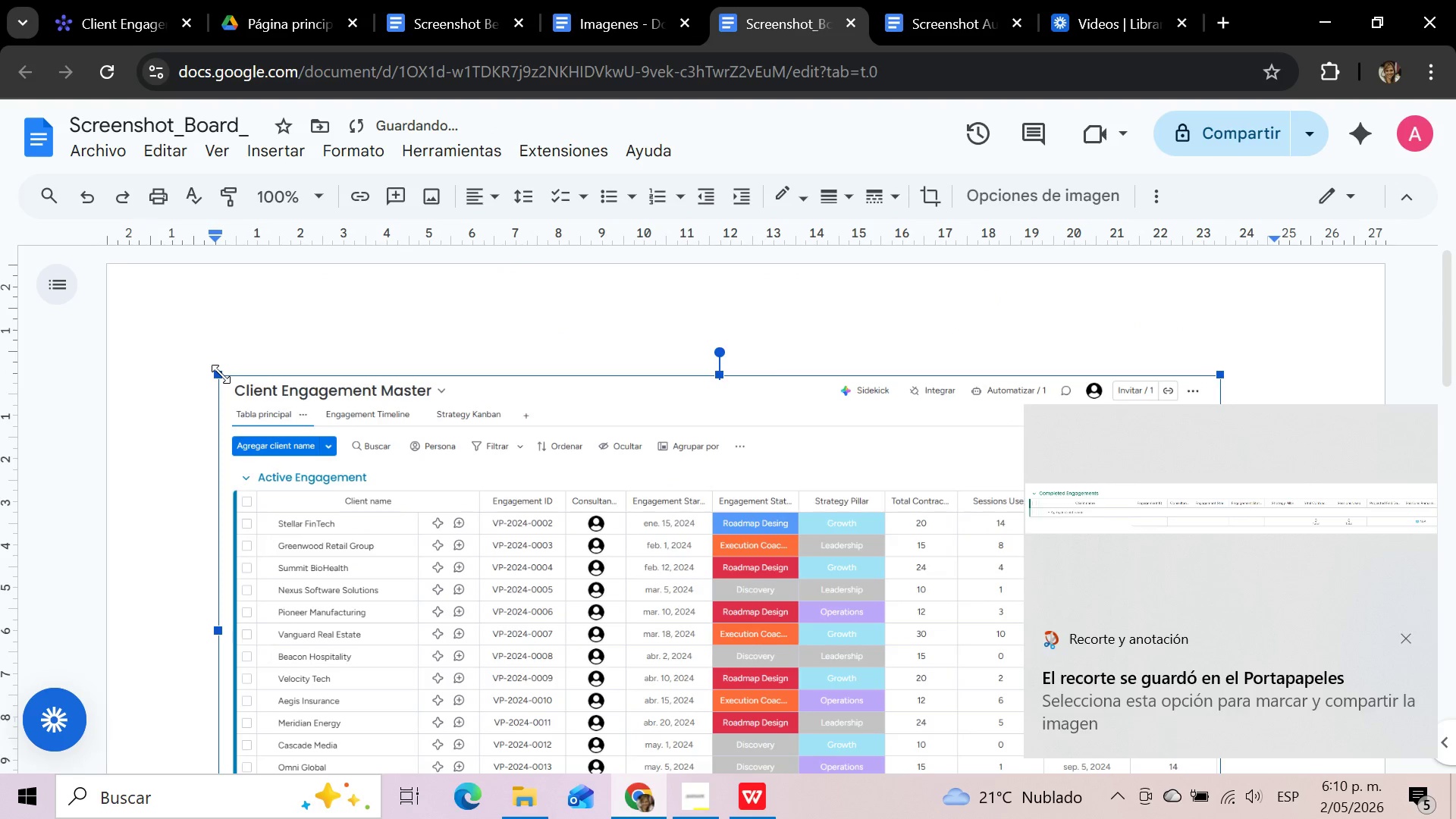 
left_click_drag(start_coordinate=[219, 374], to_coordinate=[297, 405])
 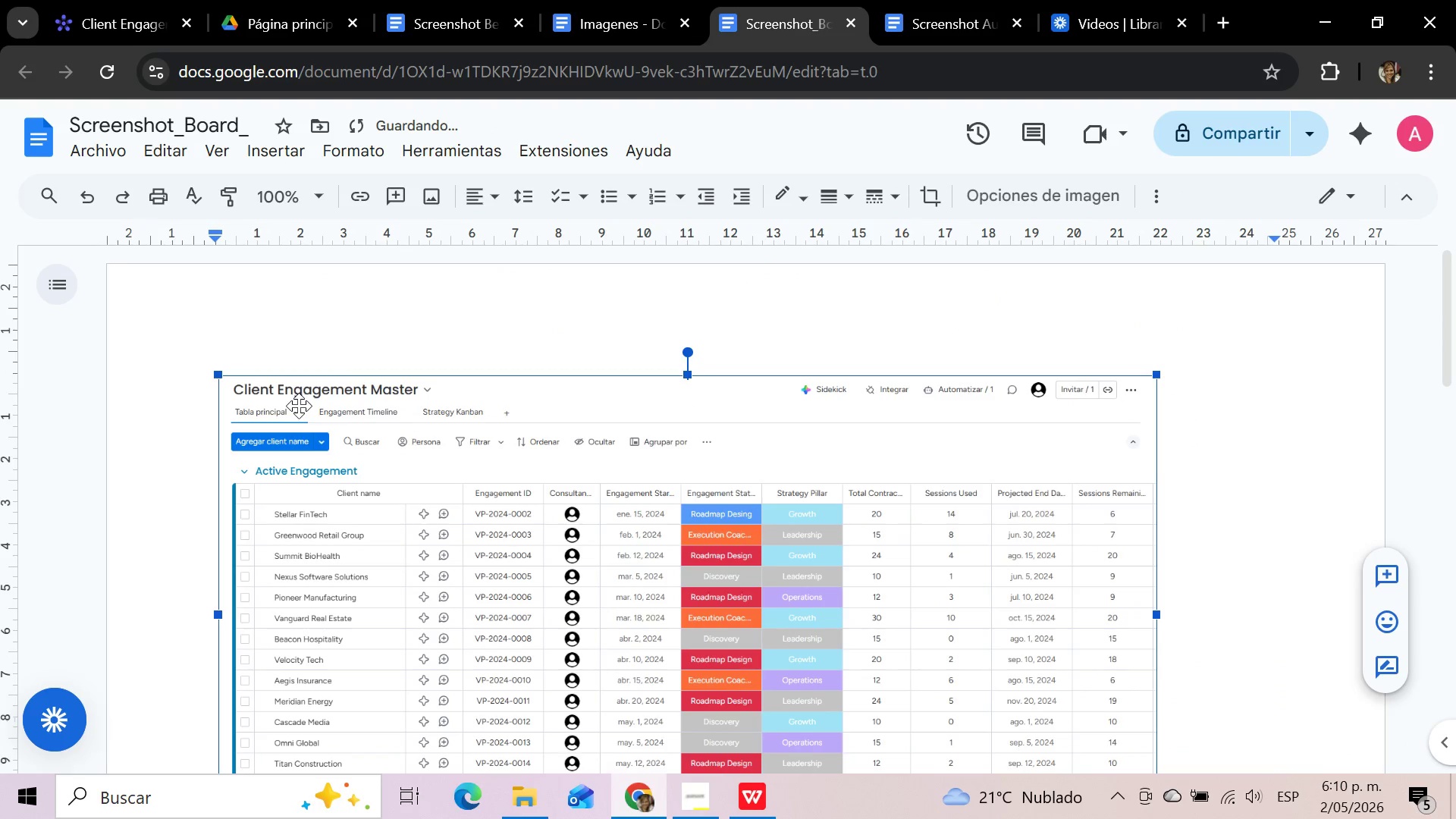 
scroll: coordinate [299, 436], scroll_direction: down, amount: 4.0
 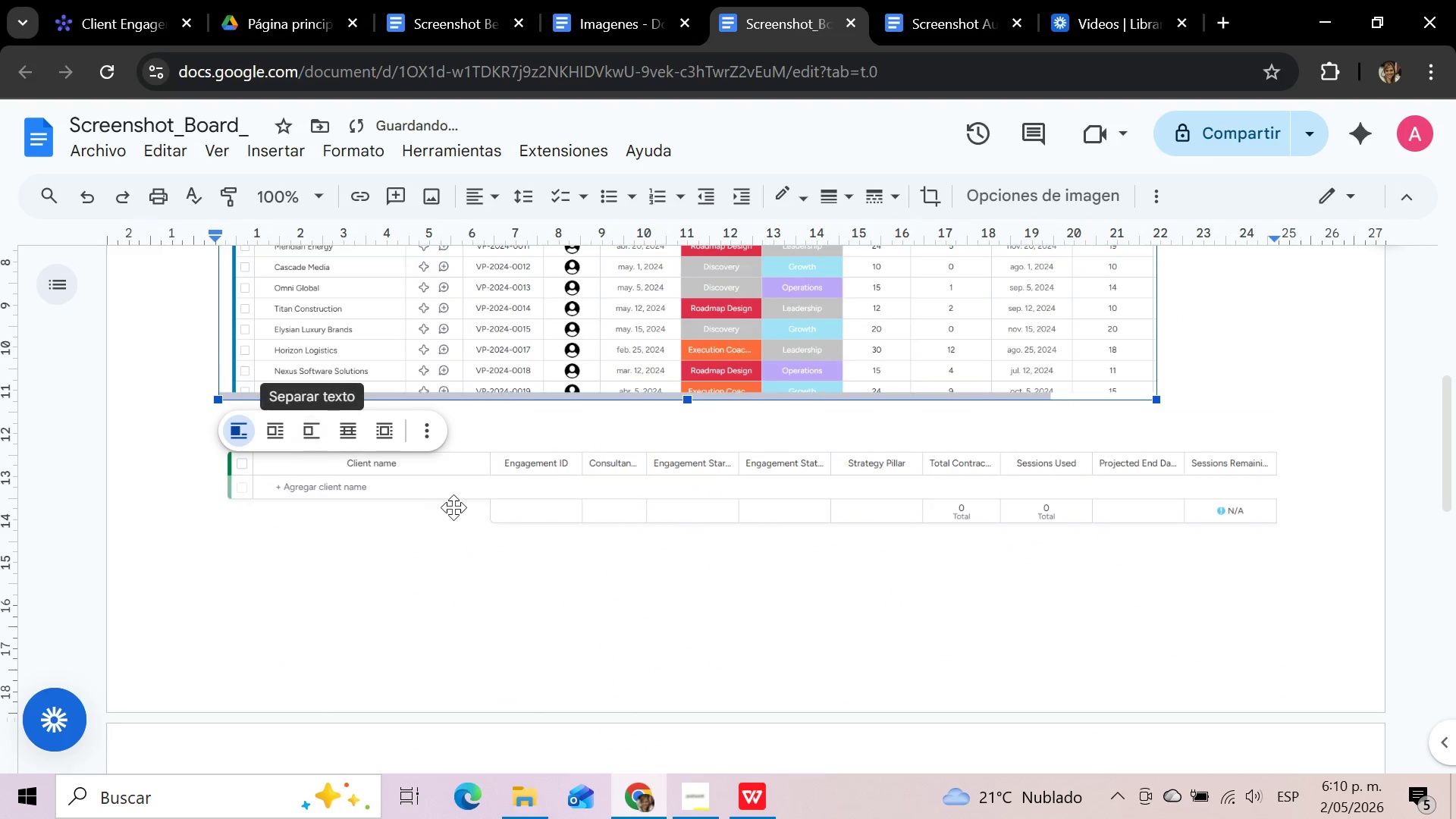 
left_click([453, 507])
 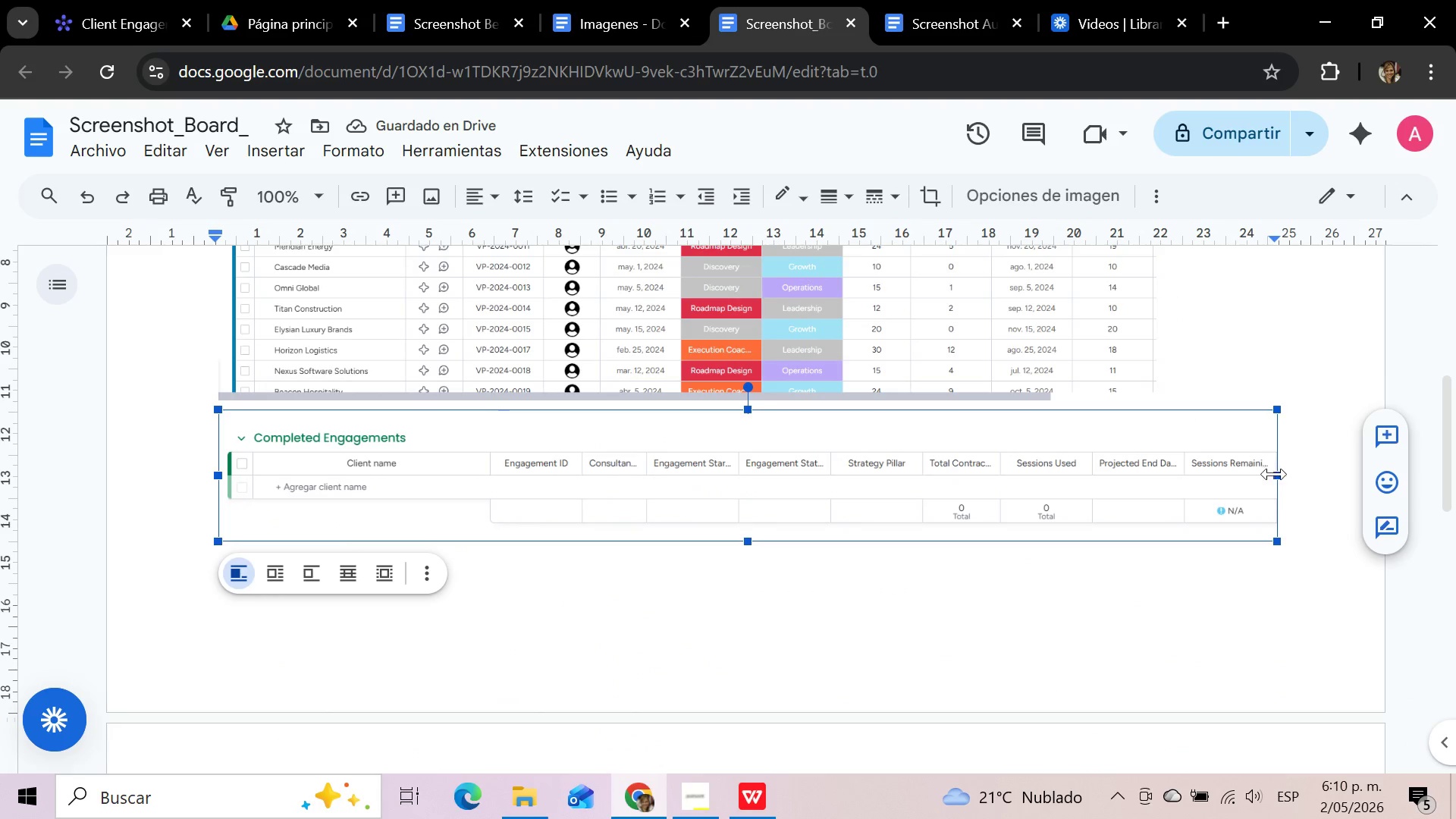 
left_click_drag(start_coordinate=[1278, 474], to_coordinate=[1151, 473])
 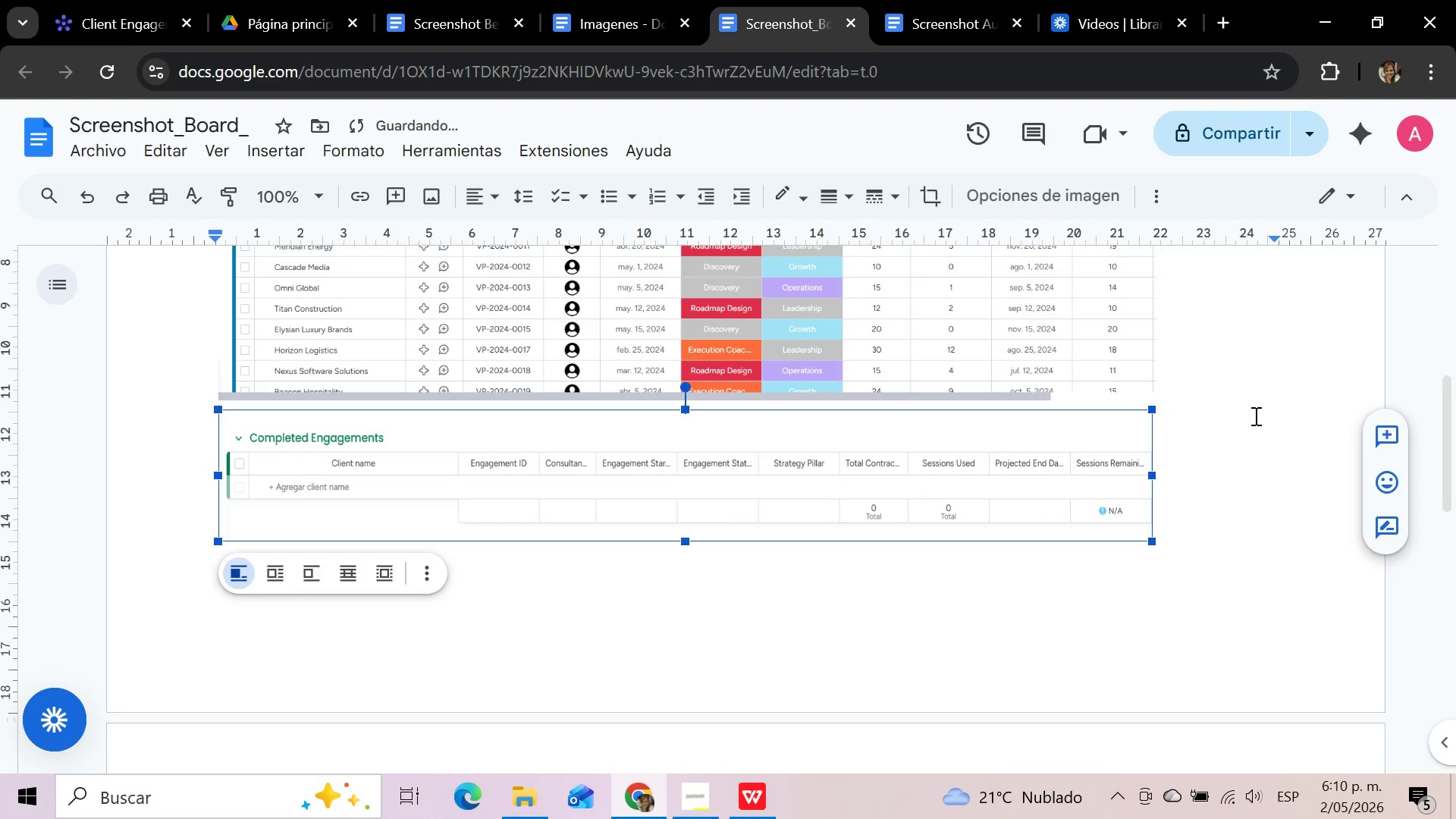 
left_click([1254, 412])
 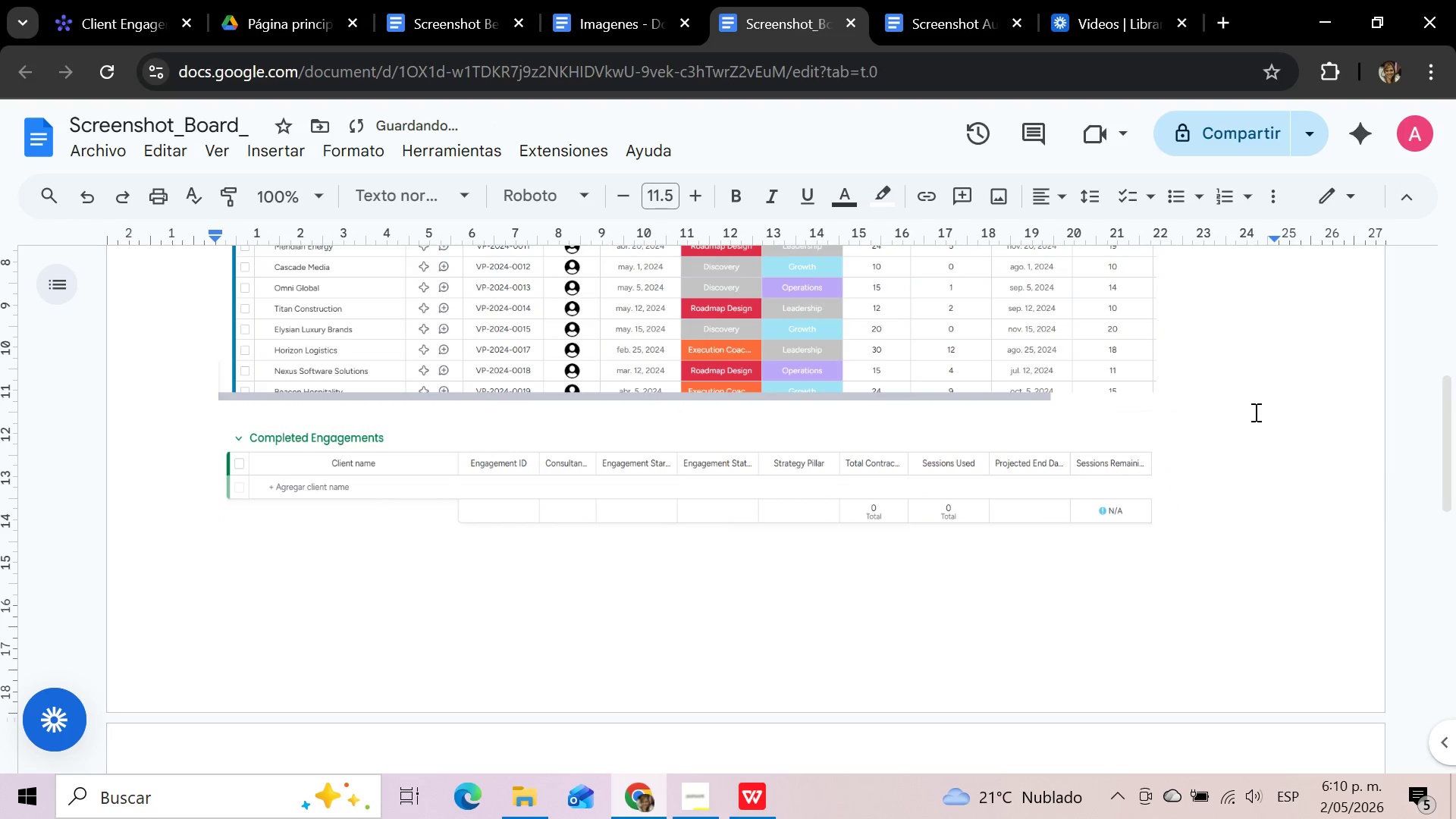 
scroll: coordinate [1251, 414], scroll_direction: up, amount: 7.0
 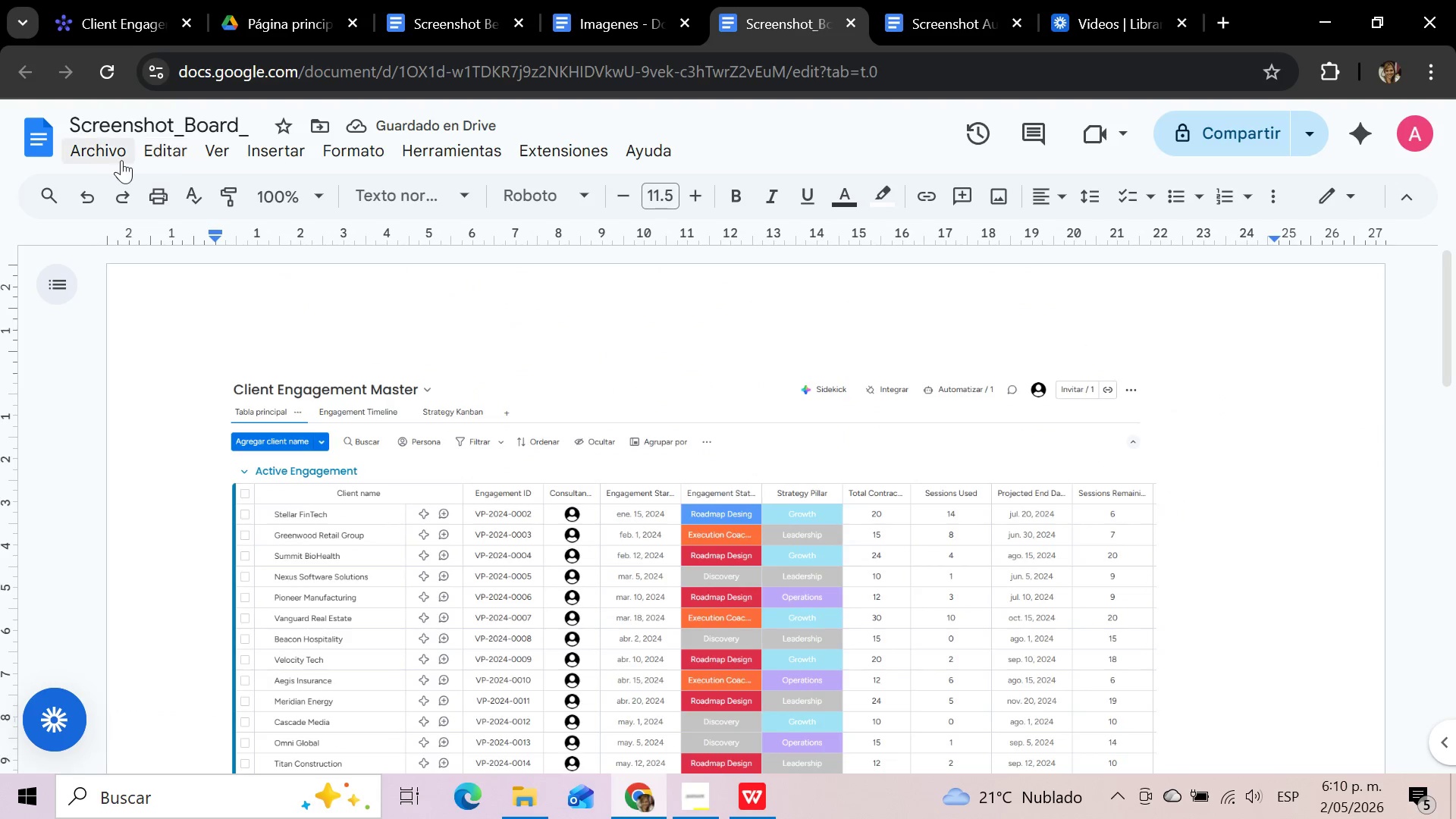 
left_click([115, 160])
 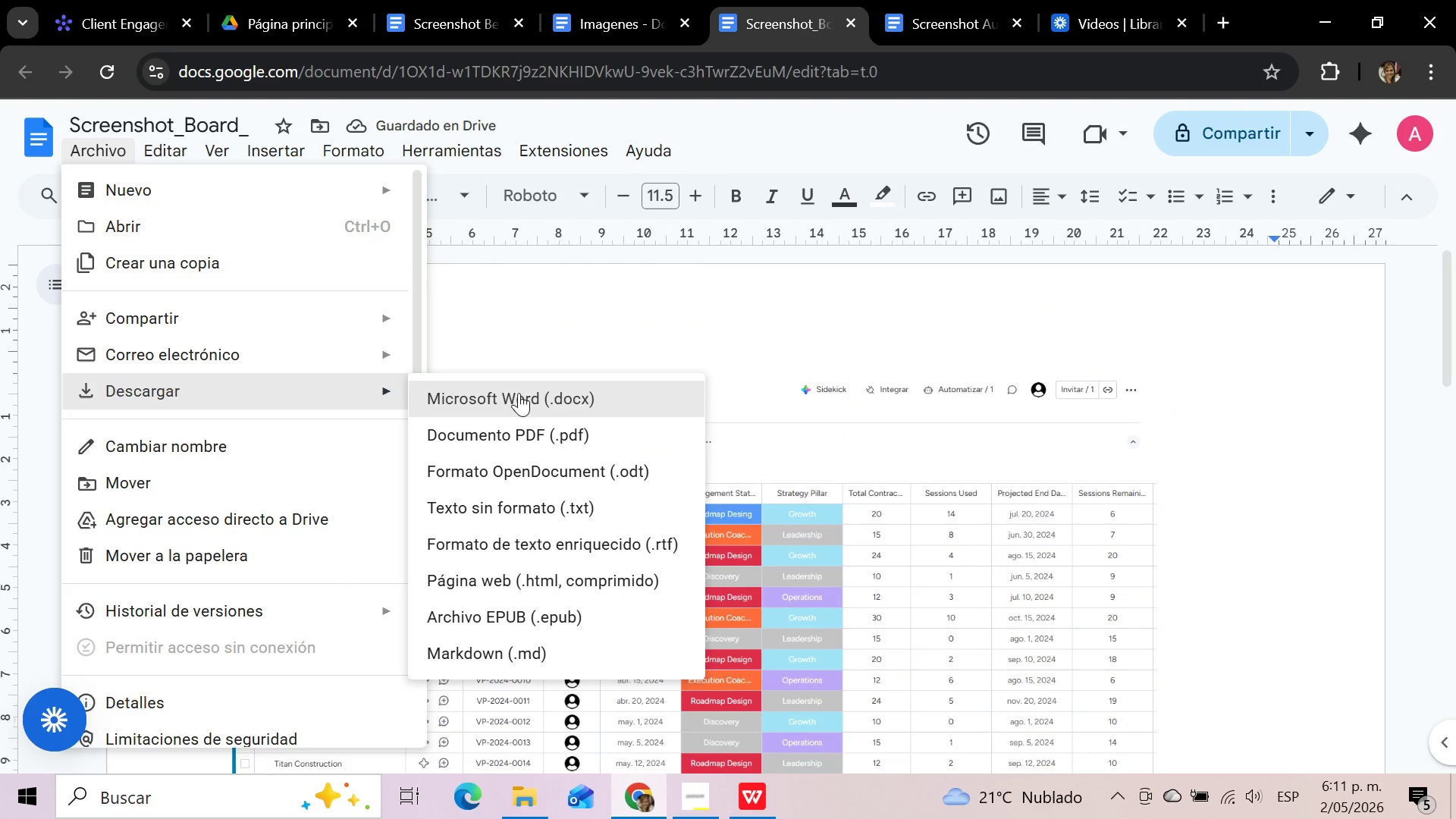 
left_click([523, 430])
 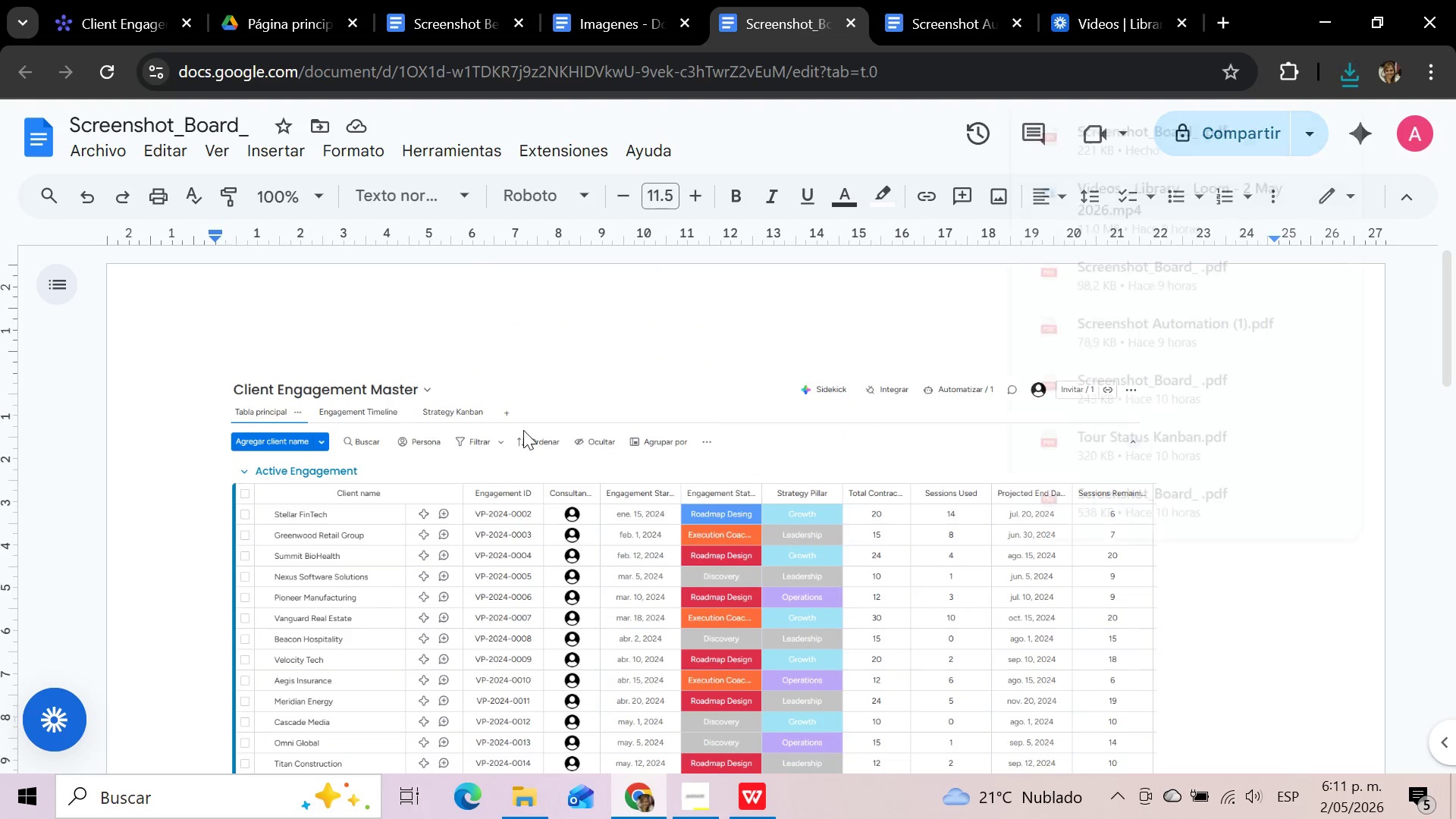 
left_click([146, 0])
 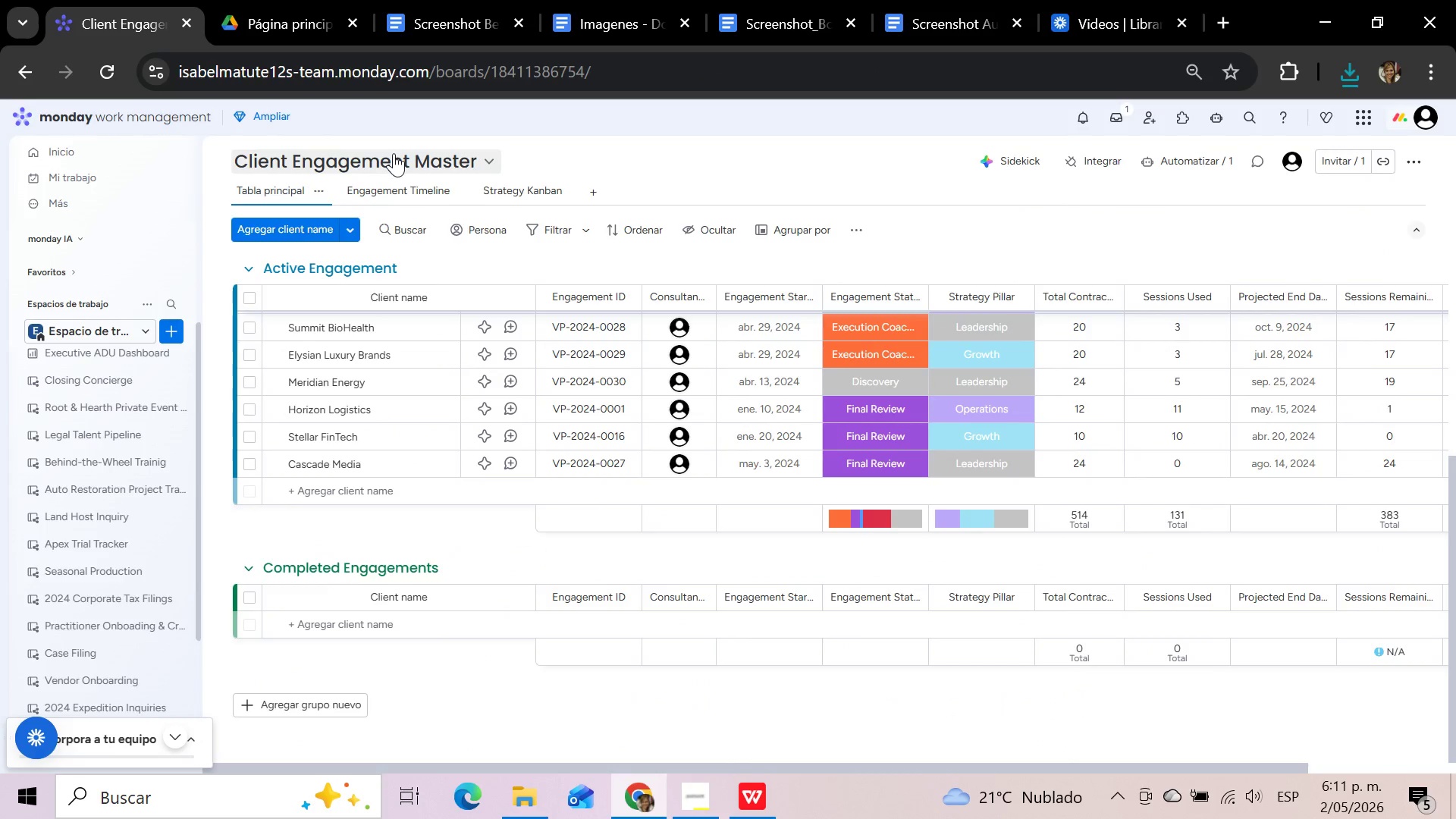 
left_click([448, 158])
 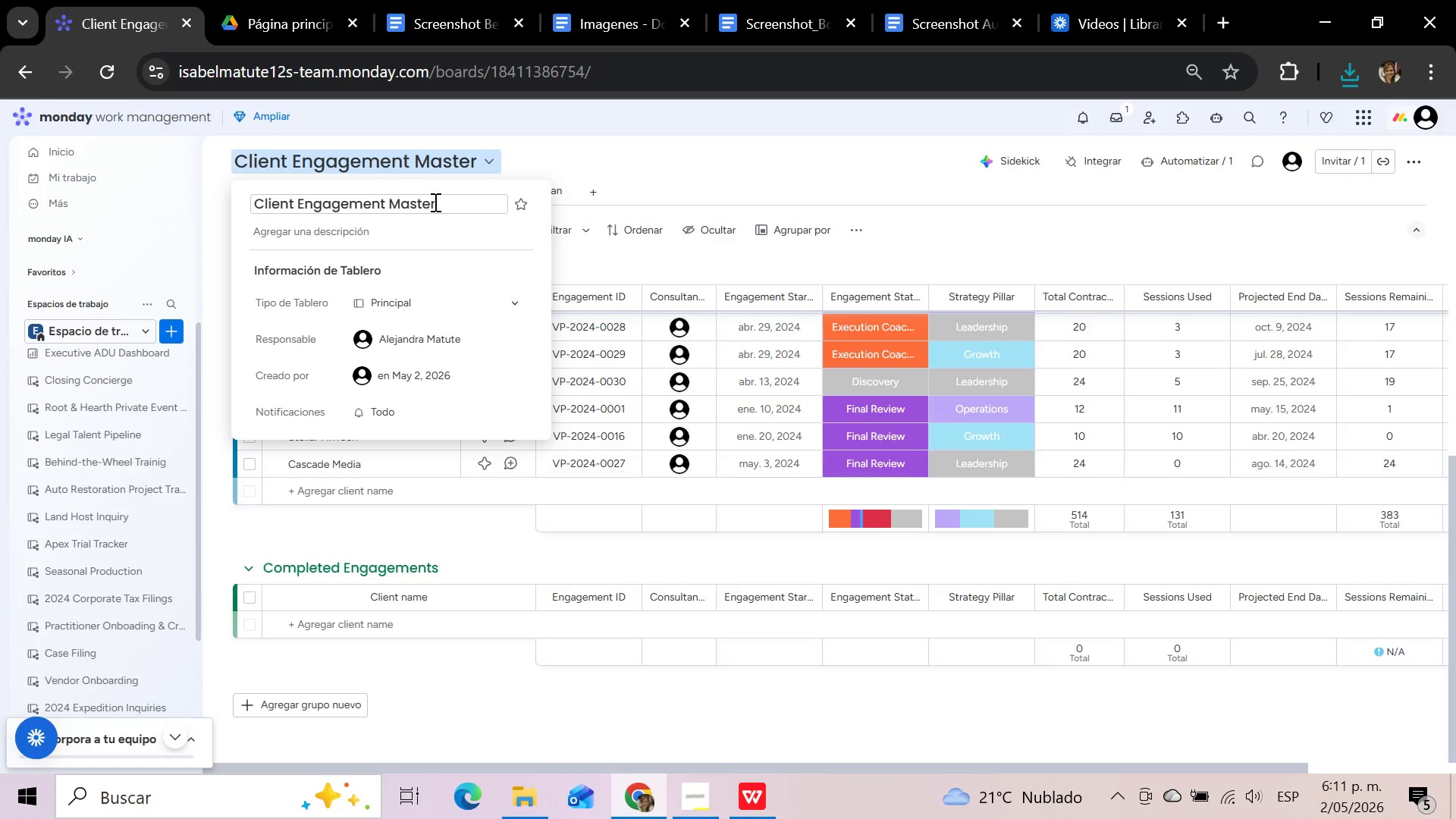 
left_click([434, 202])
 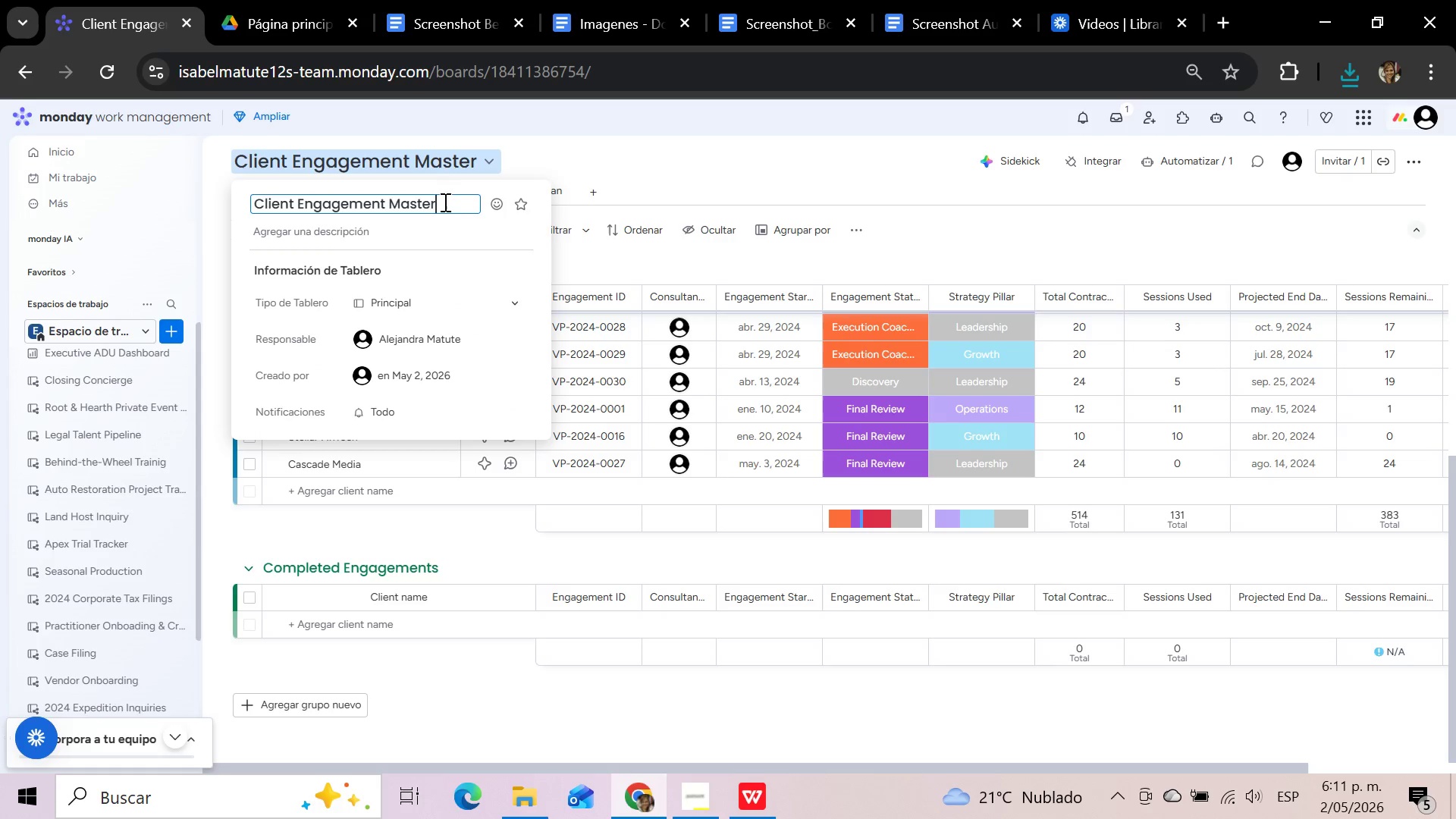 
left_click_drag(start_coordinate=[444, 202], to_coordinate=[253, 202])
 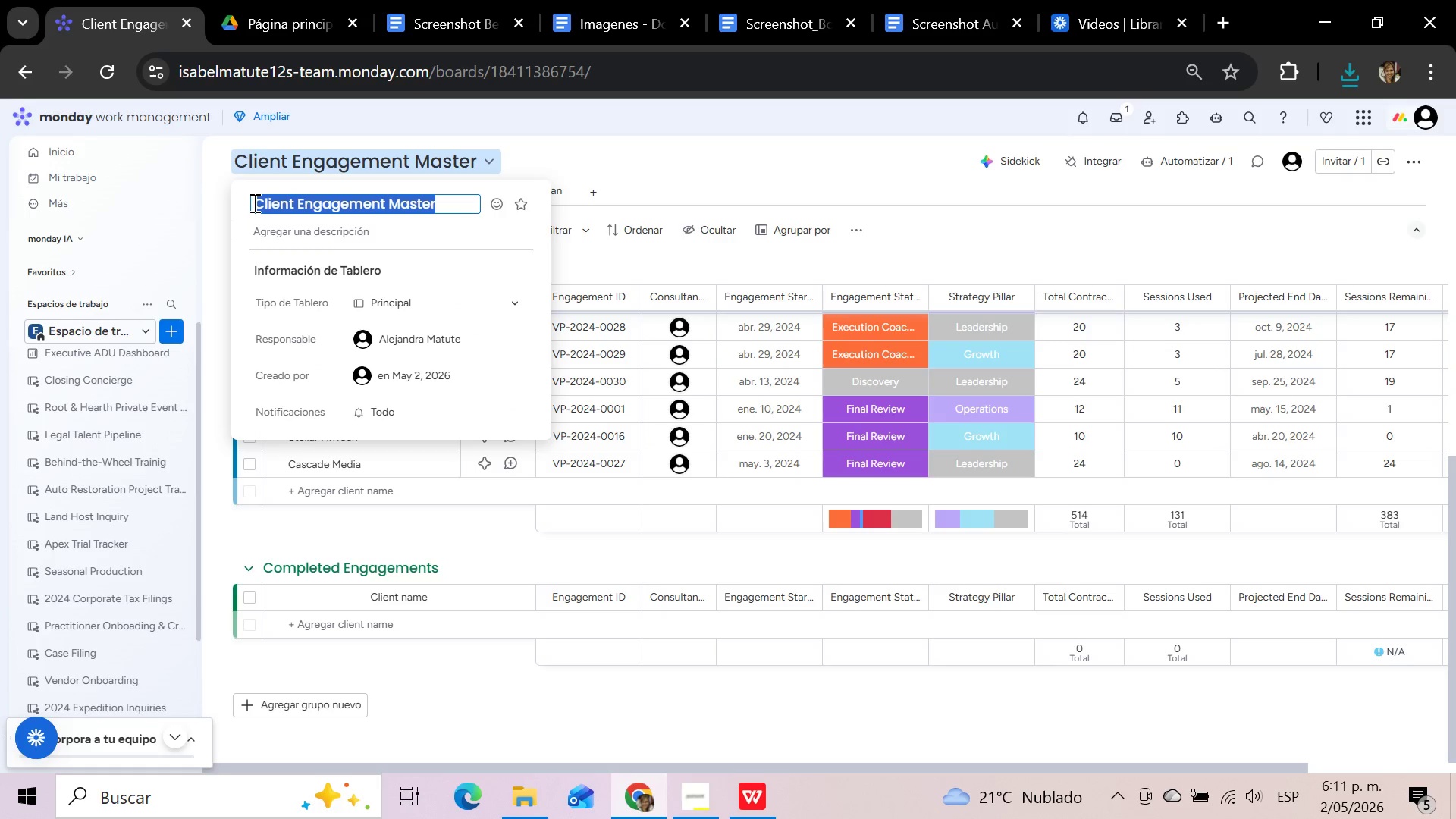 
key(Control+C)
 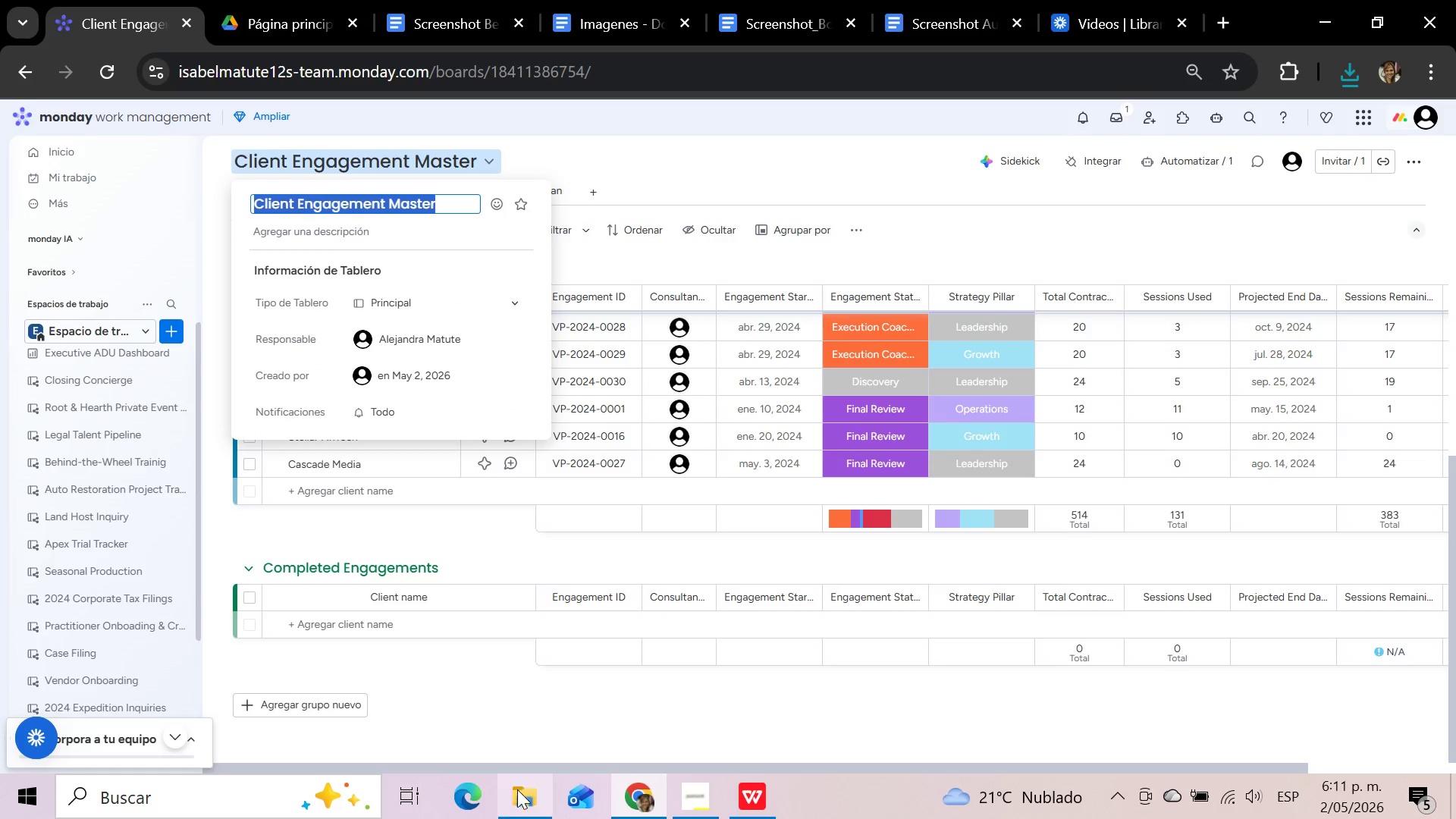 
left_click([516, 795])
 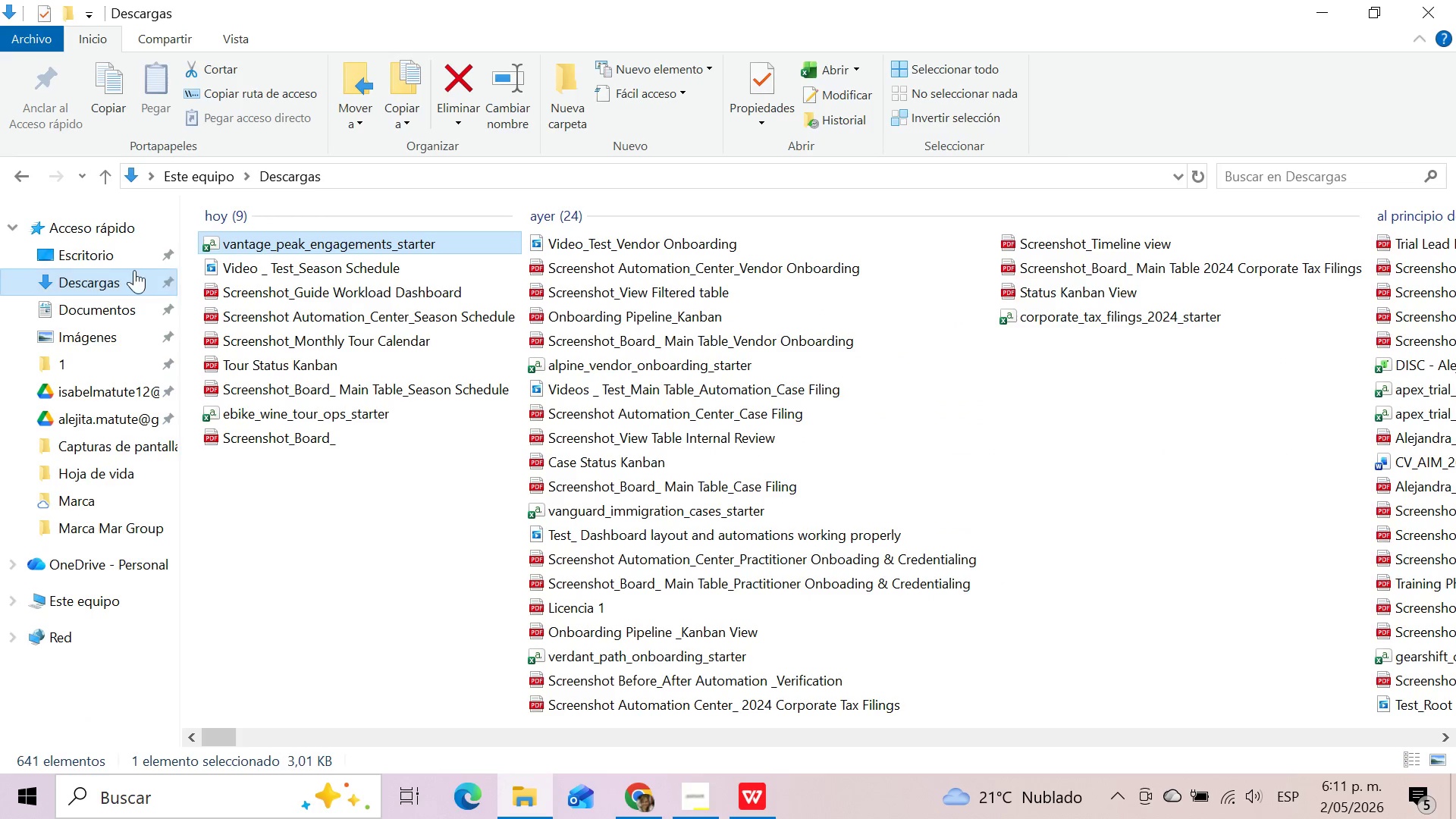 
left_click([113, 277])
 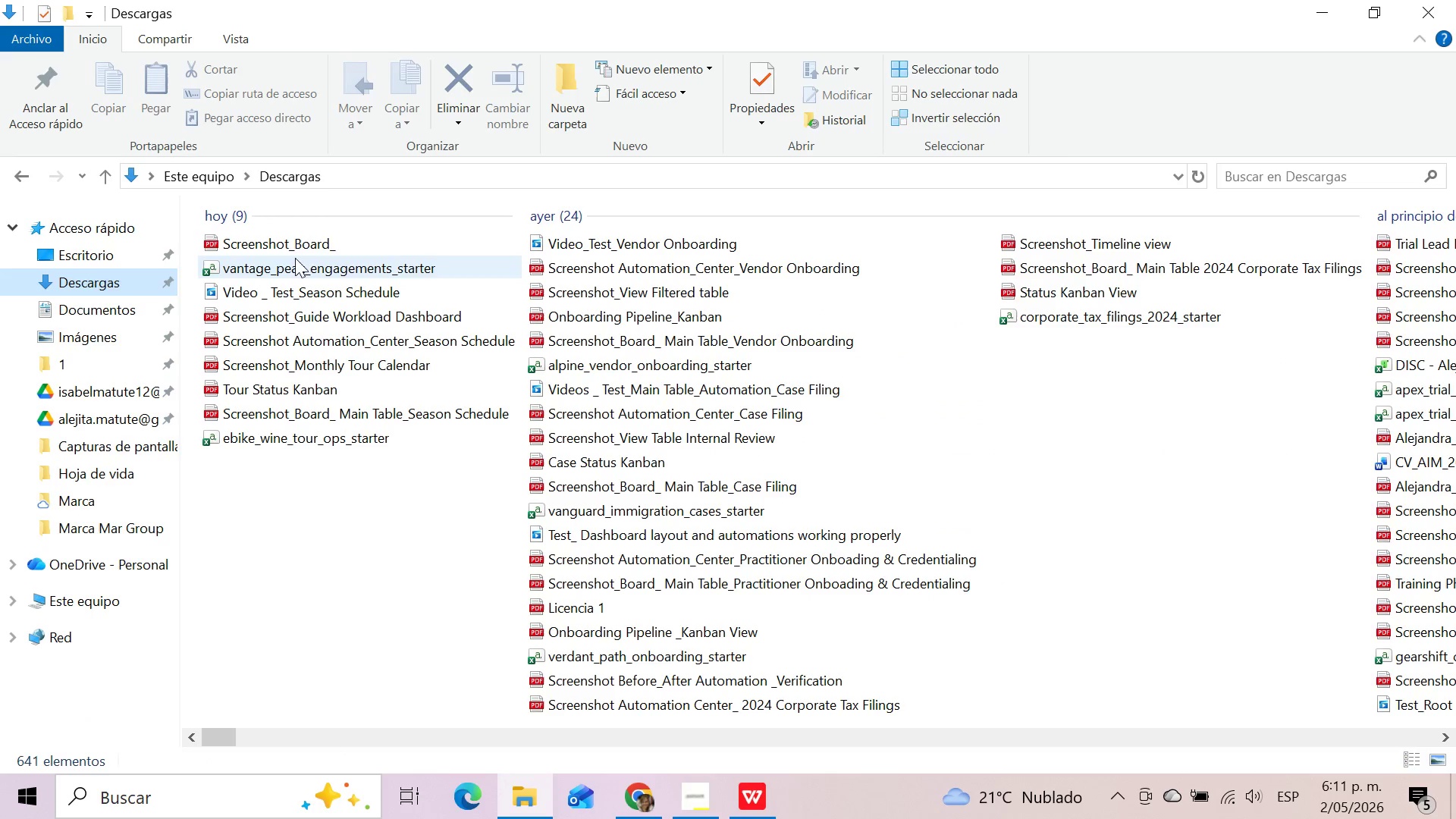 
left_click([297, 244])
 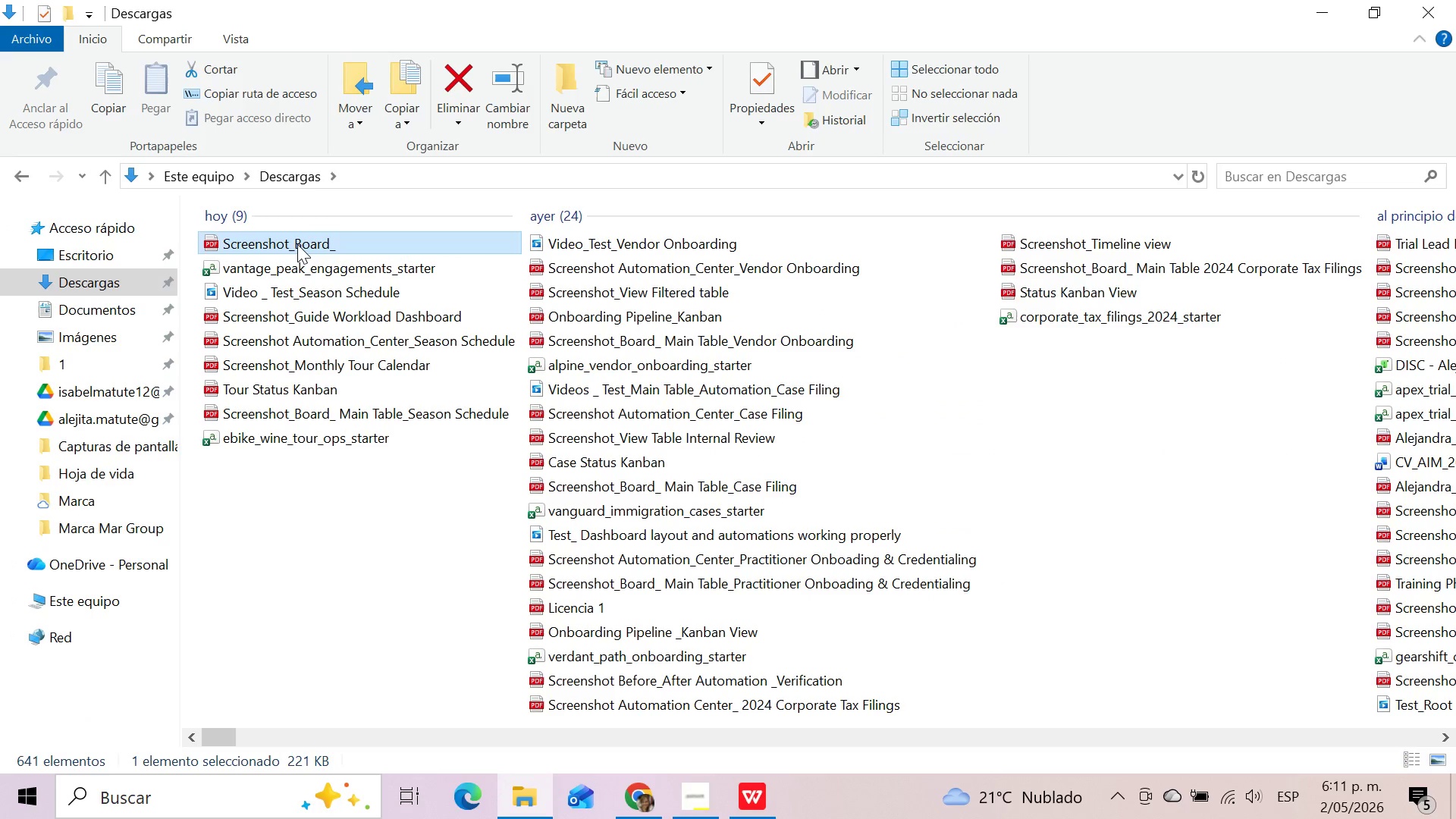 
key(F2)
 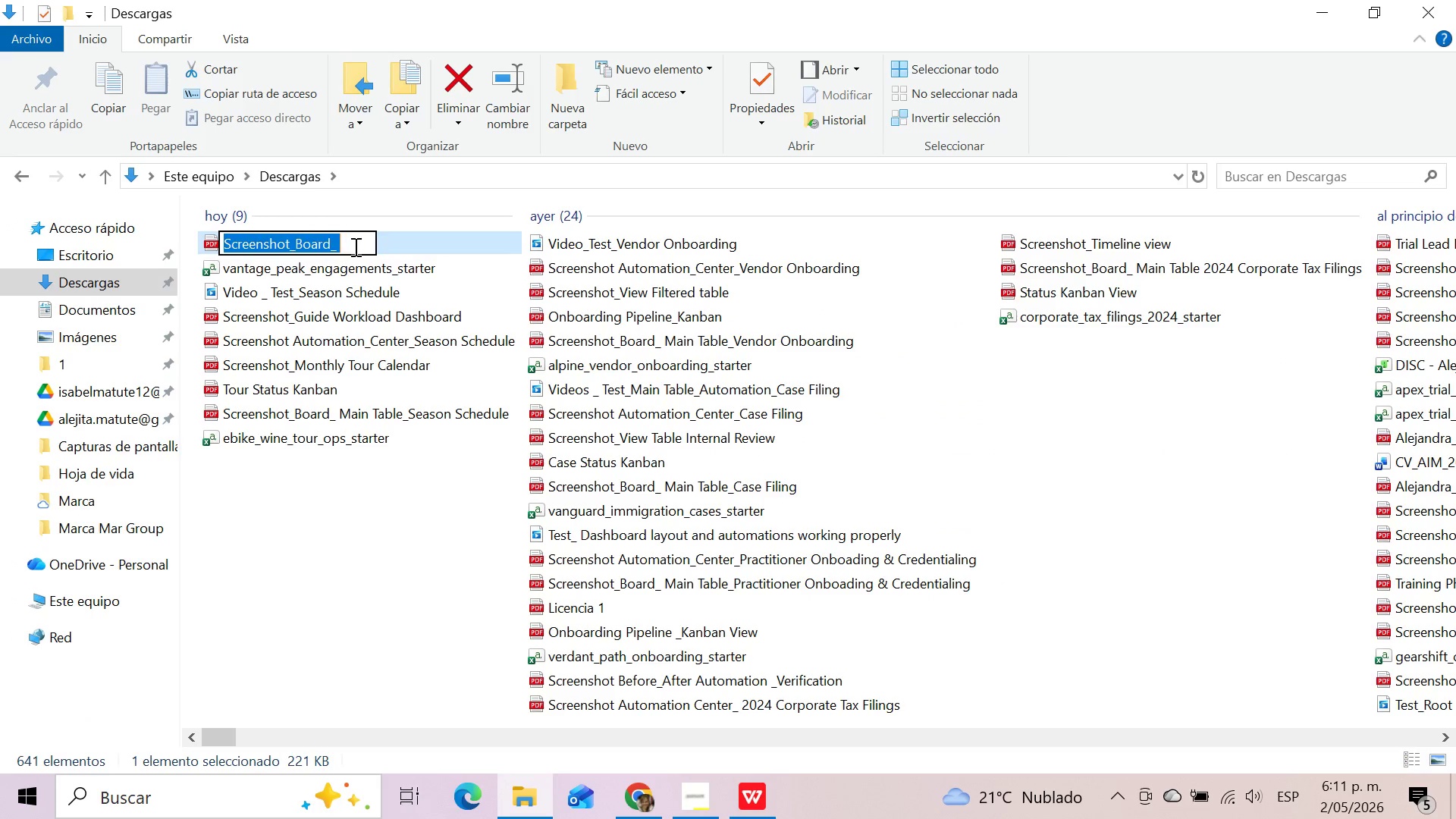 
left_click([357, 246])
 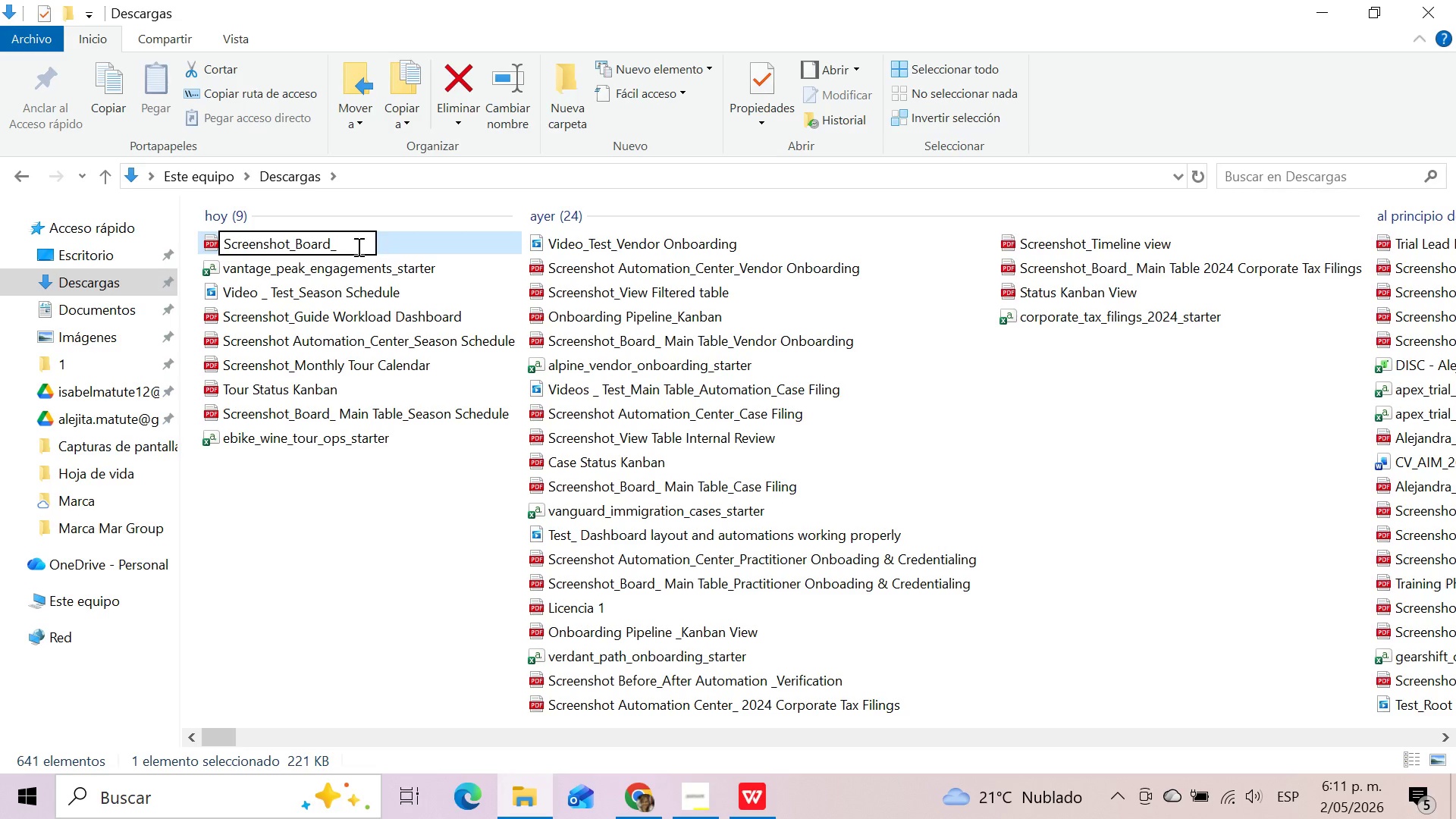 
type(Main Table_ )
 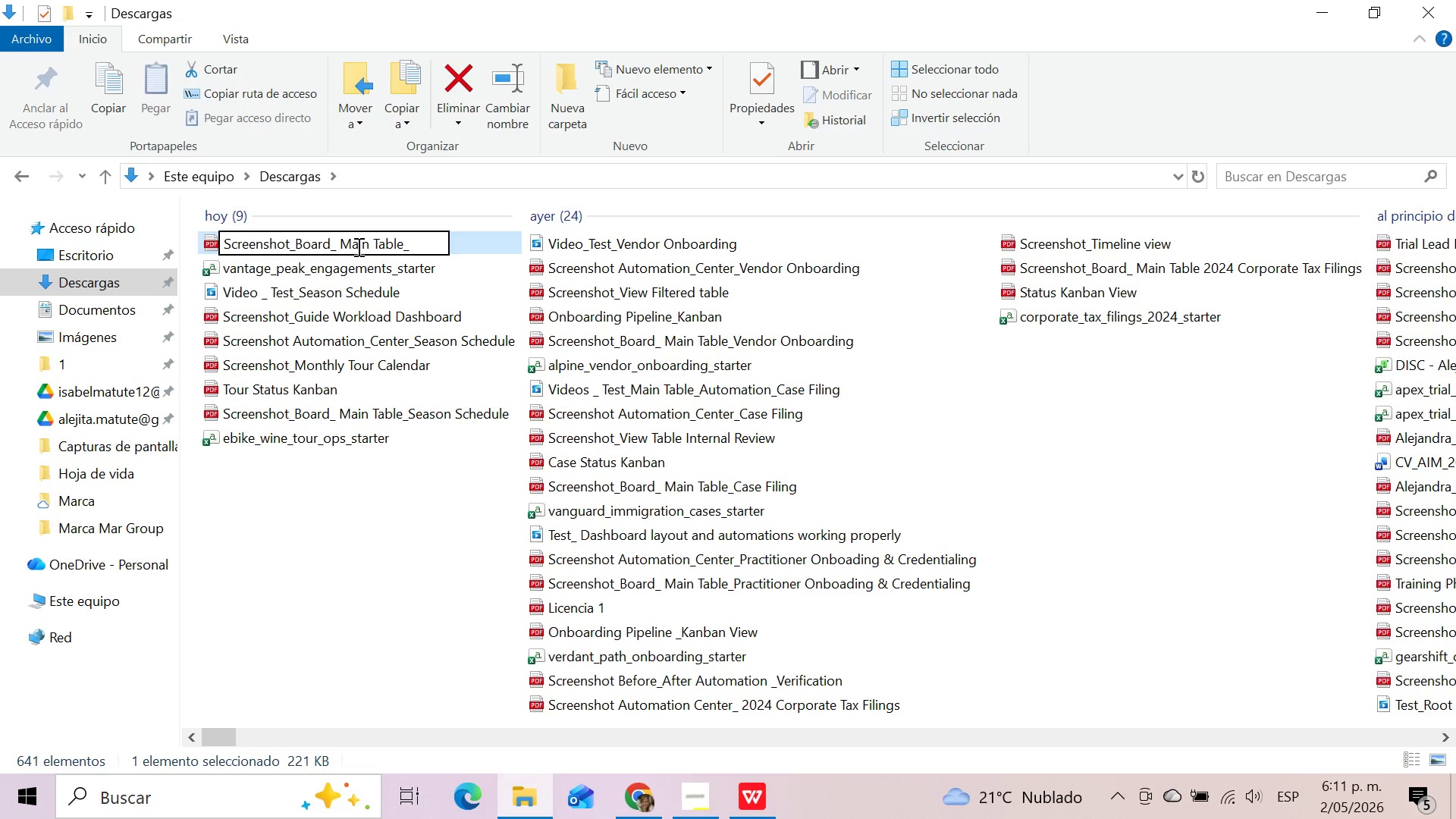 
key(Control+V)
 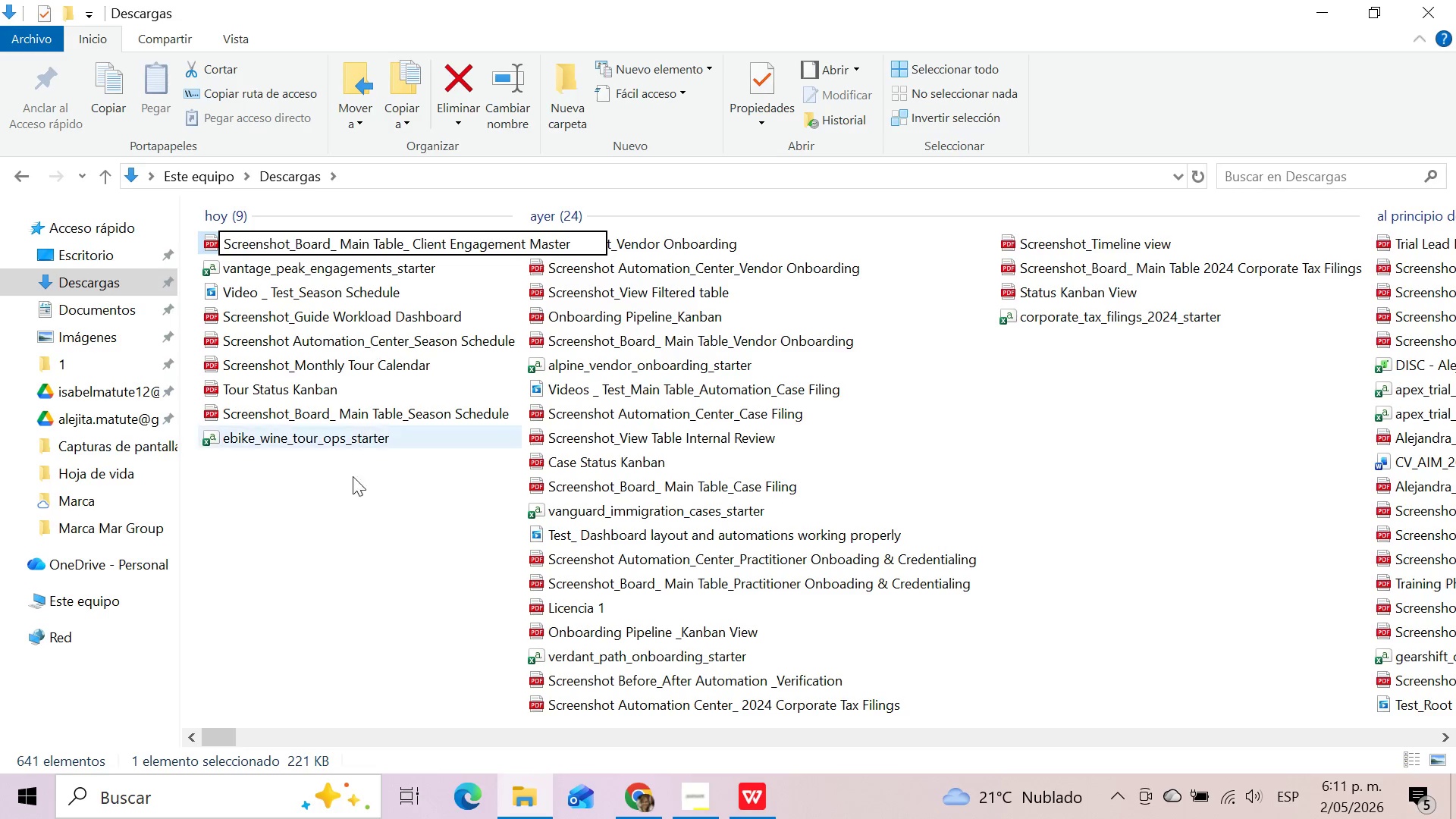 
left_click([356, 504])
 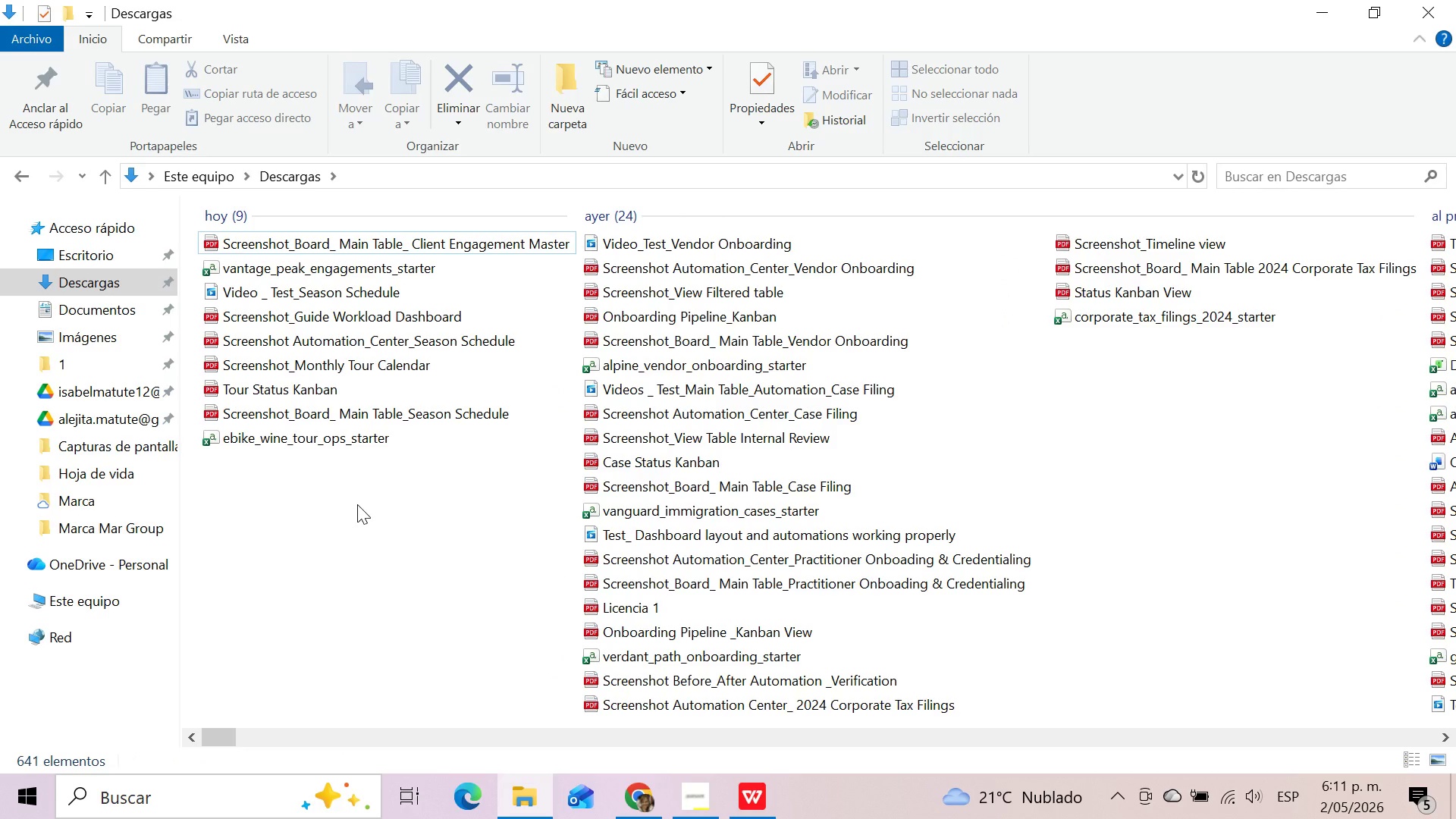 
wait(14.55)
 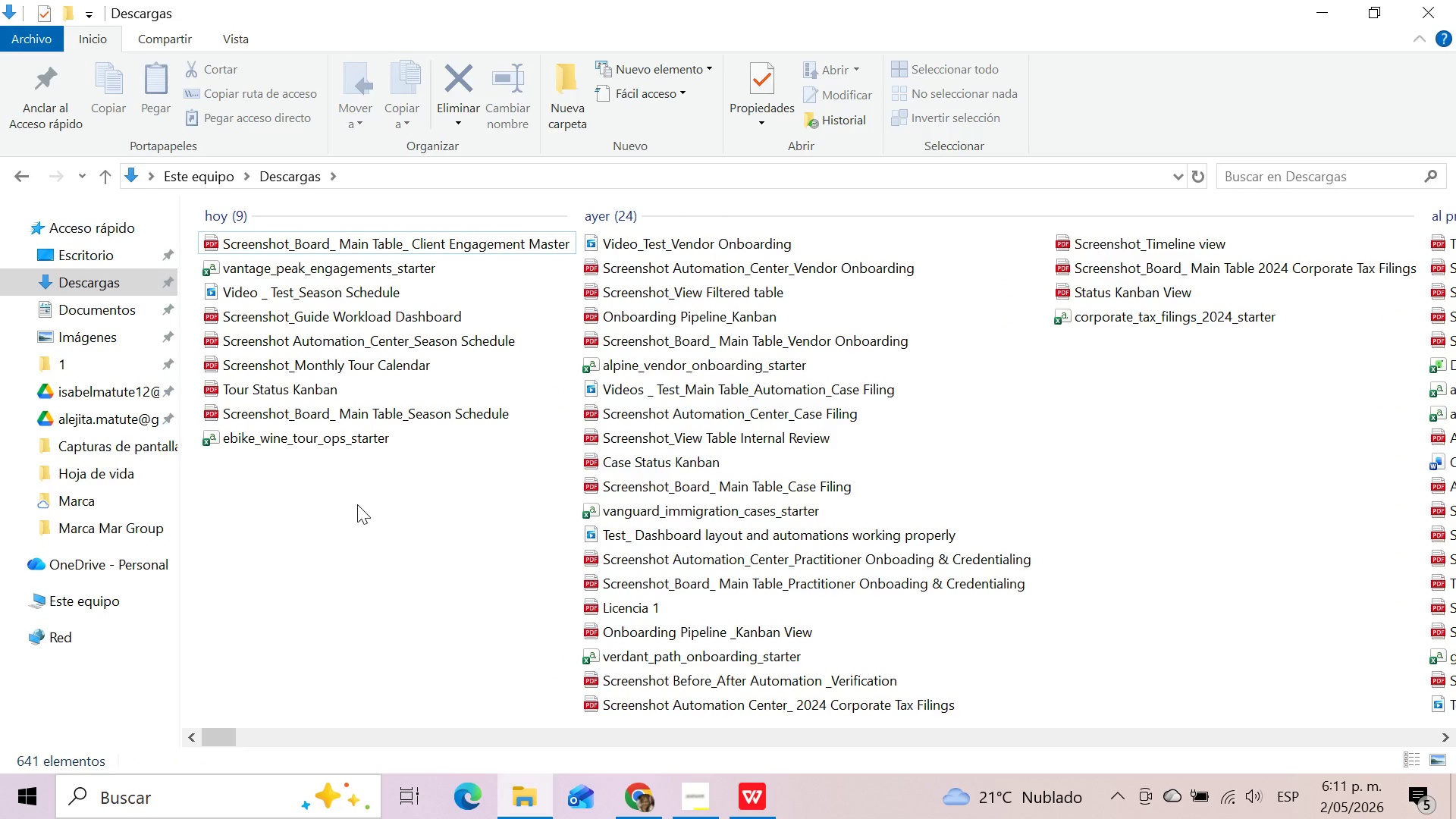 
left_click([650, 805])
 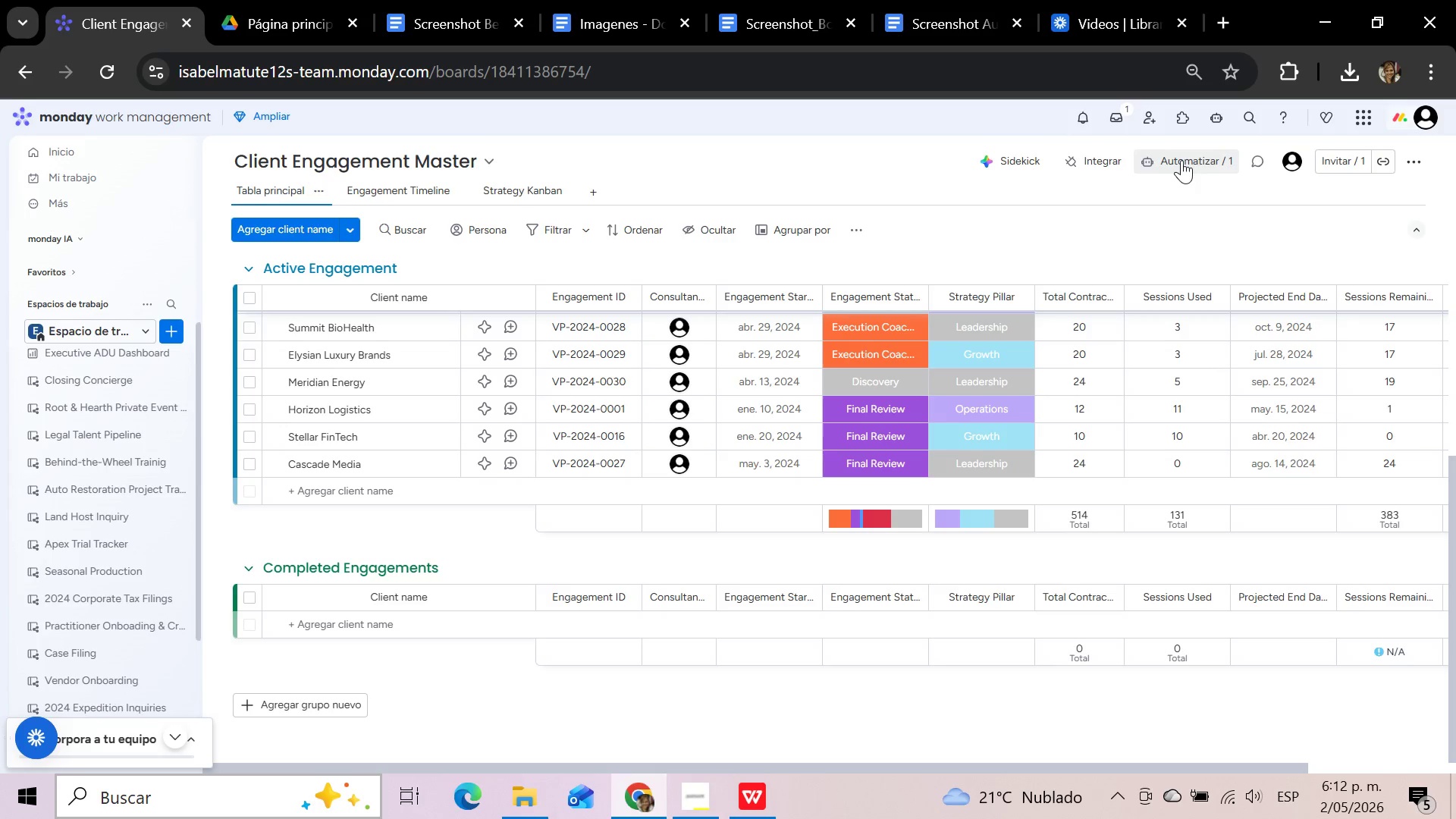 
wait(47.09)
 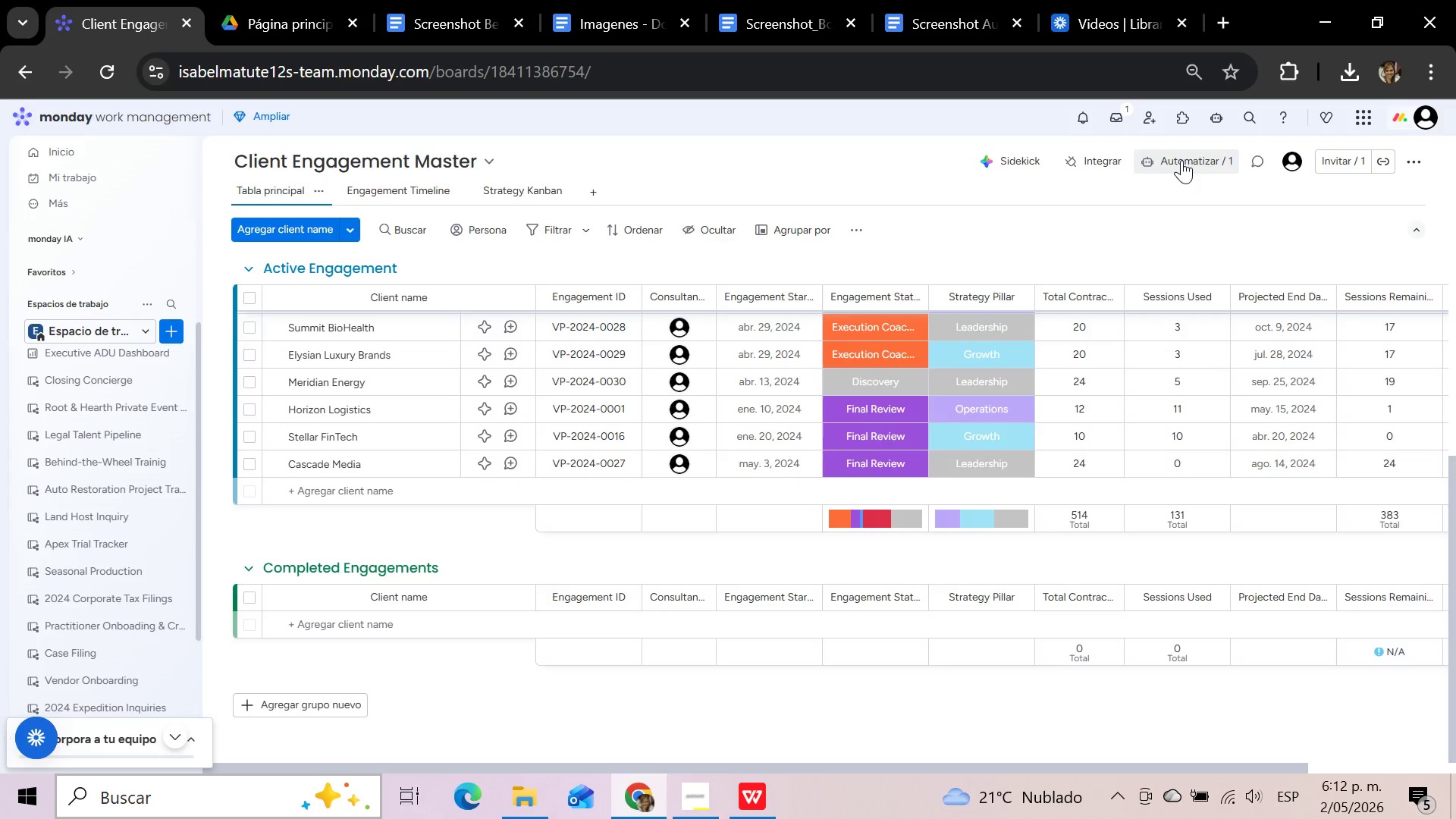 
scroll: coordinate [744, 297], scroll_direction: up, amount: 8.0
 